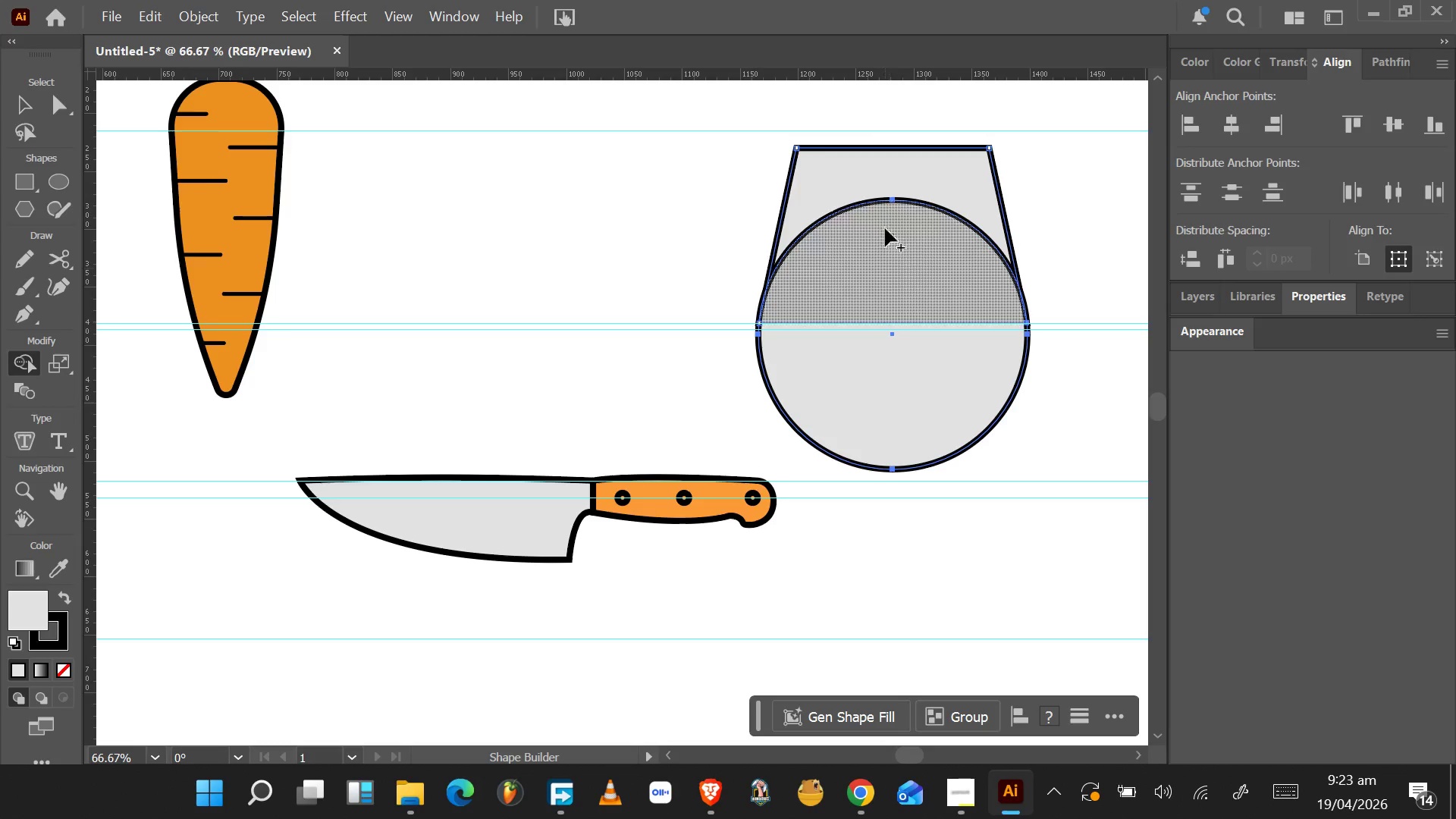 
left_click_drag(start_coordinate=[900, 178], to_coordinate=[890, 369])
 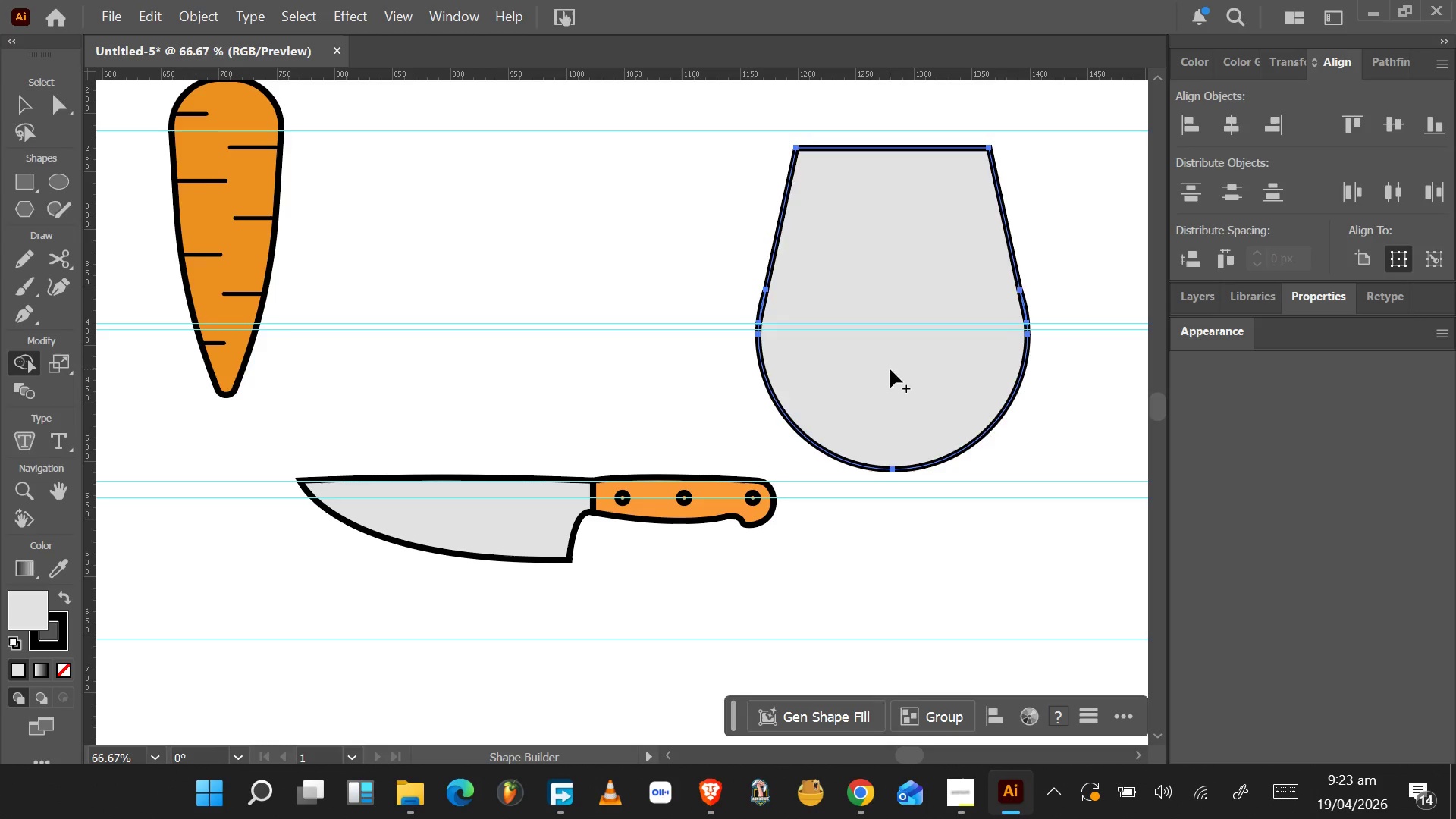 
hold_key(key=AltLeft, duration=0.55)
 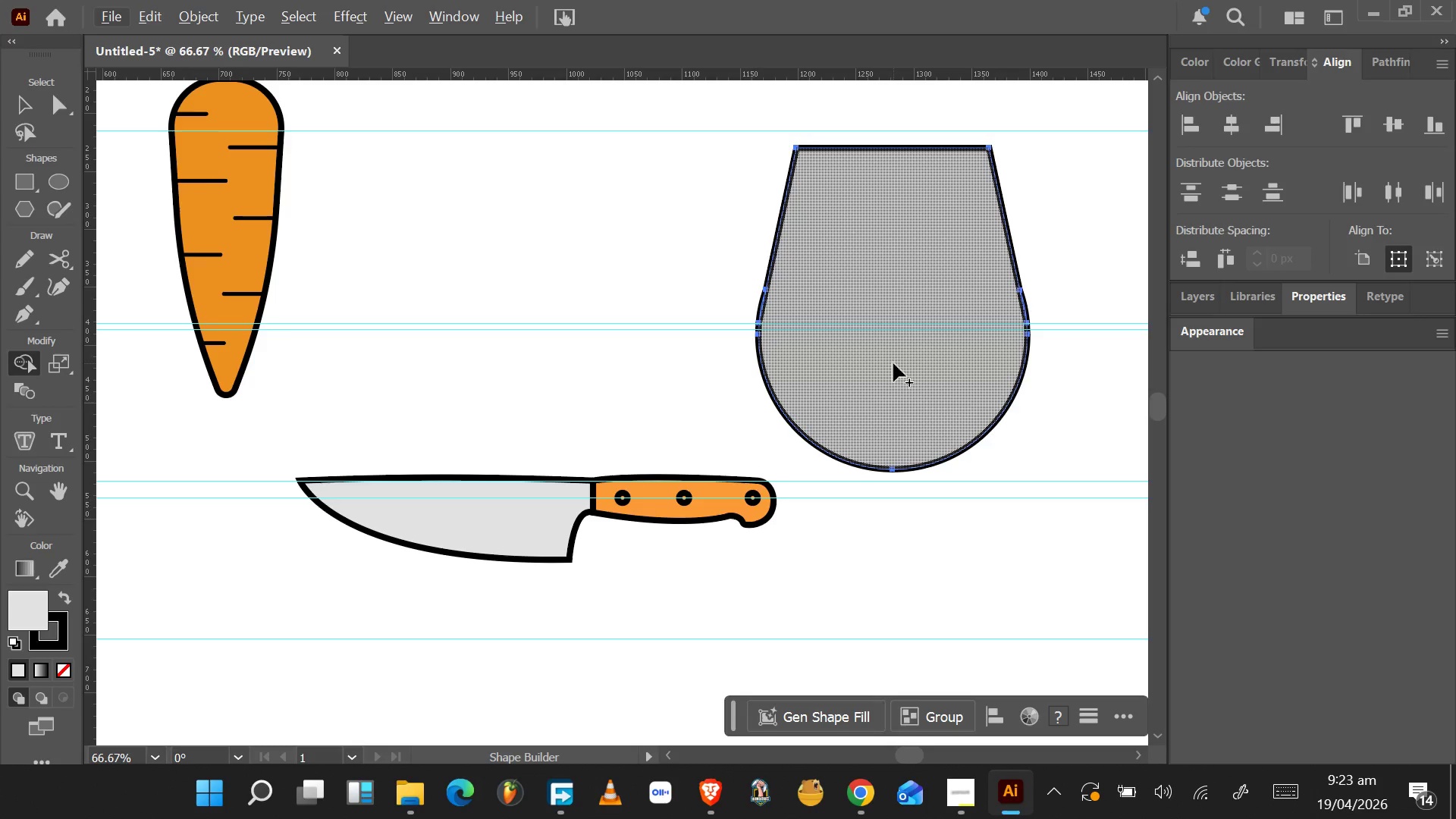 
key(Shift+ShiftLeft)
 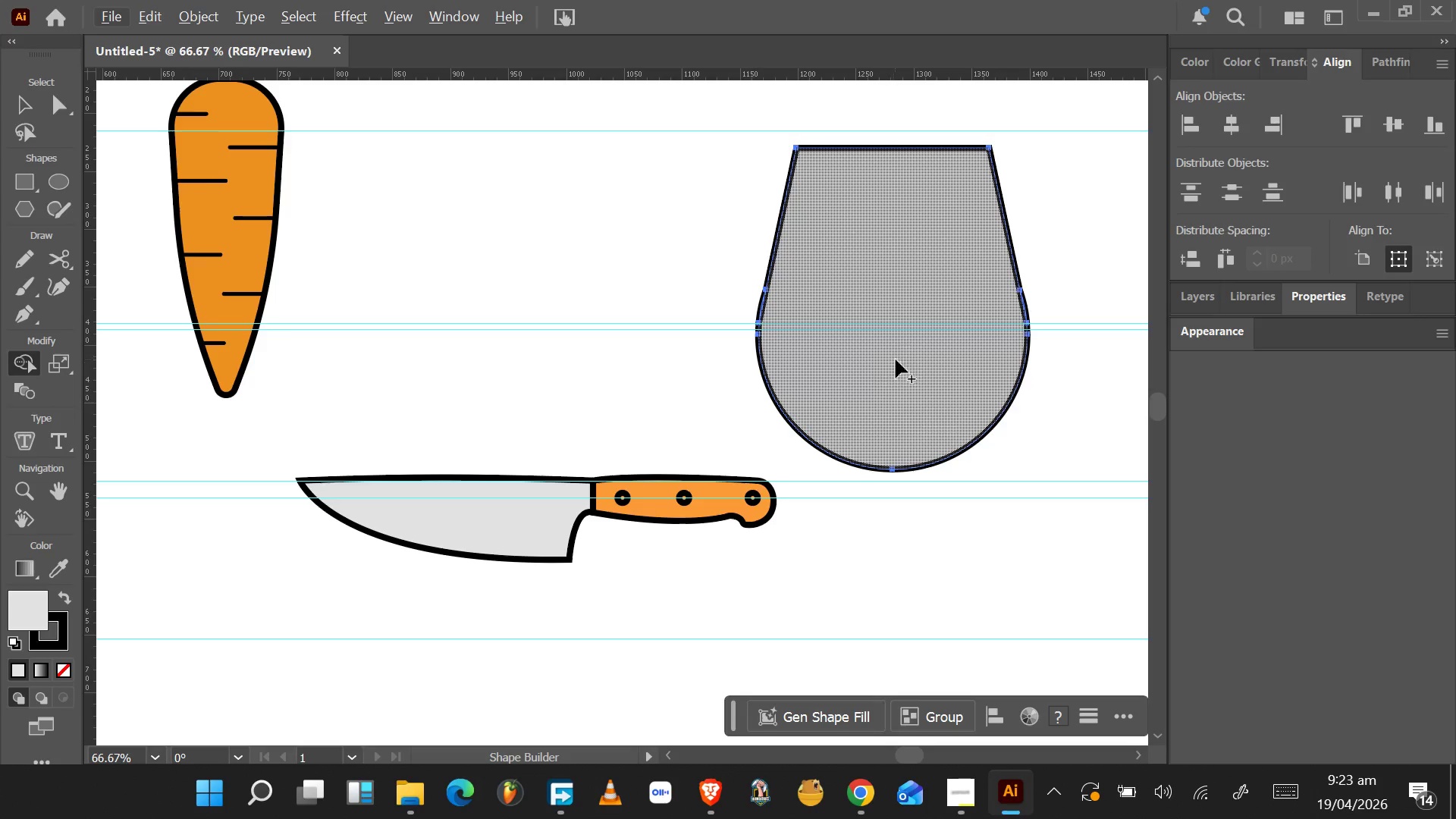 
key(Control+Z)
 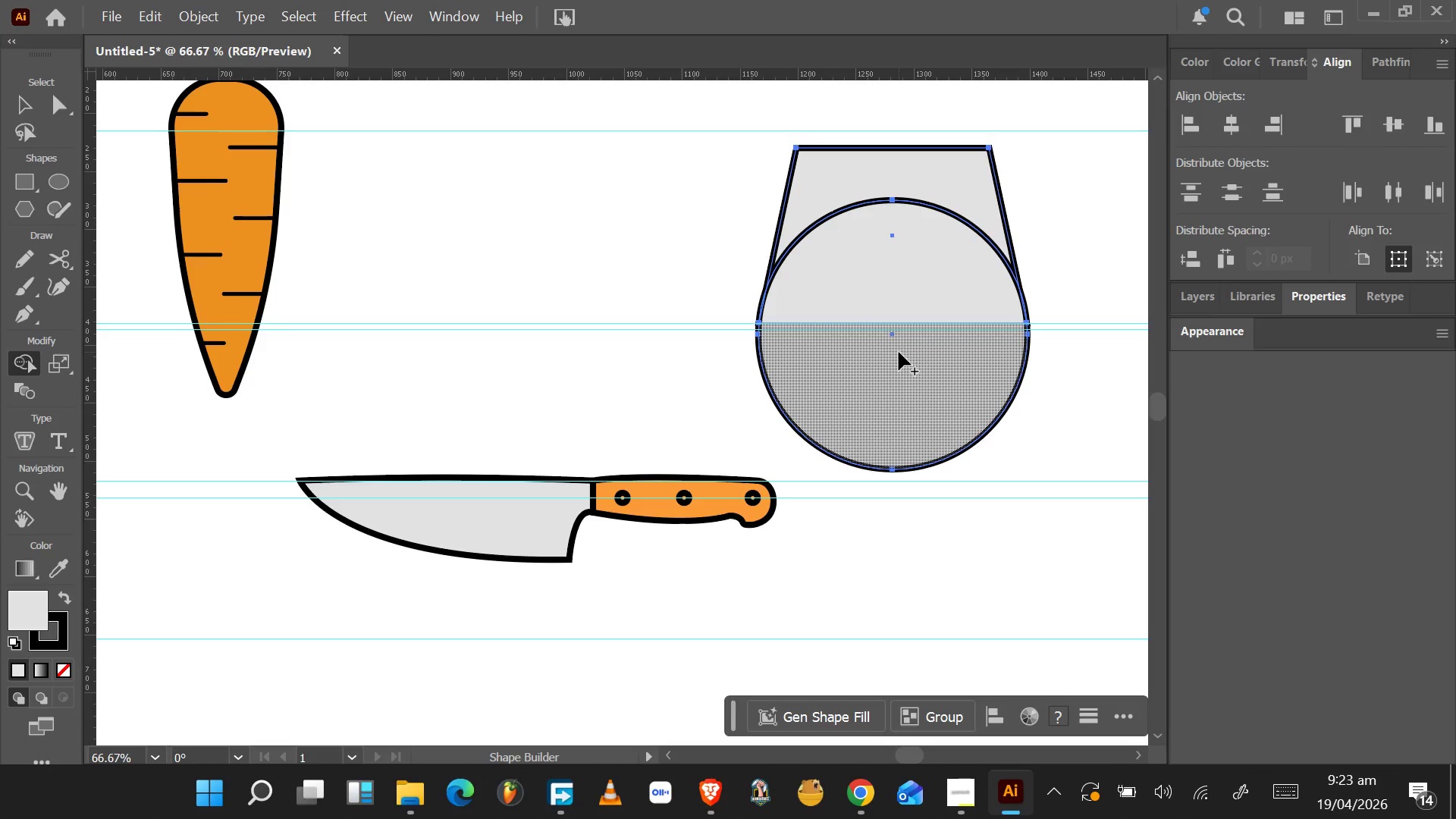 
wait(6.58)
 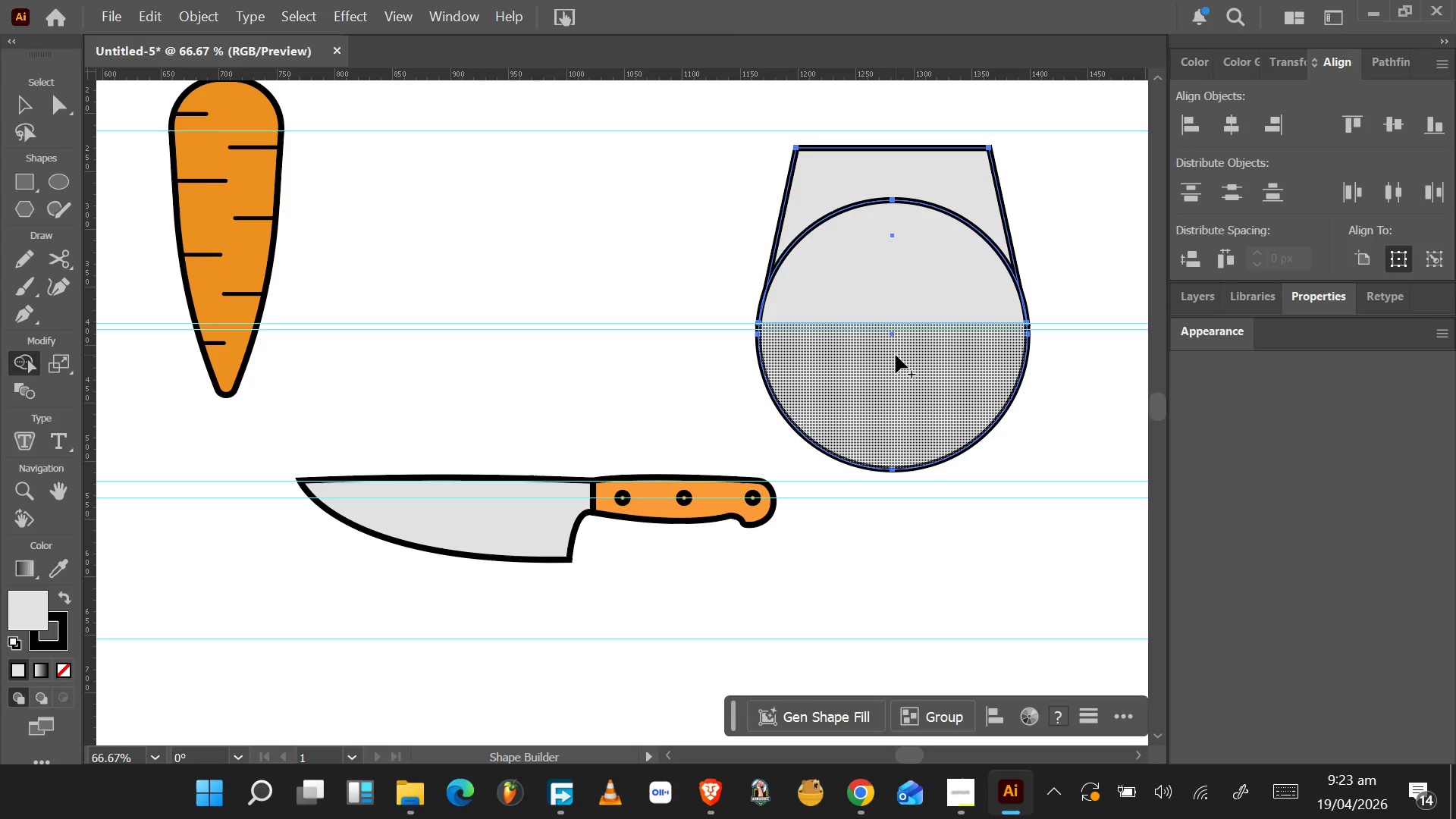 
hold_key(key=AltLeft, duration=0.66)
scroll: coordinate [743, 295], scroll_direction: up, amount: 4.0
 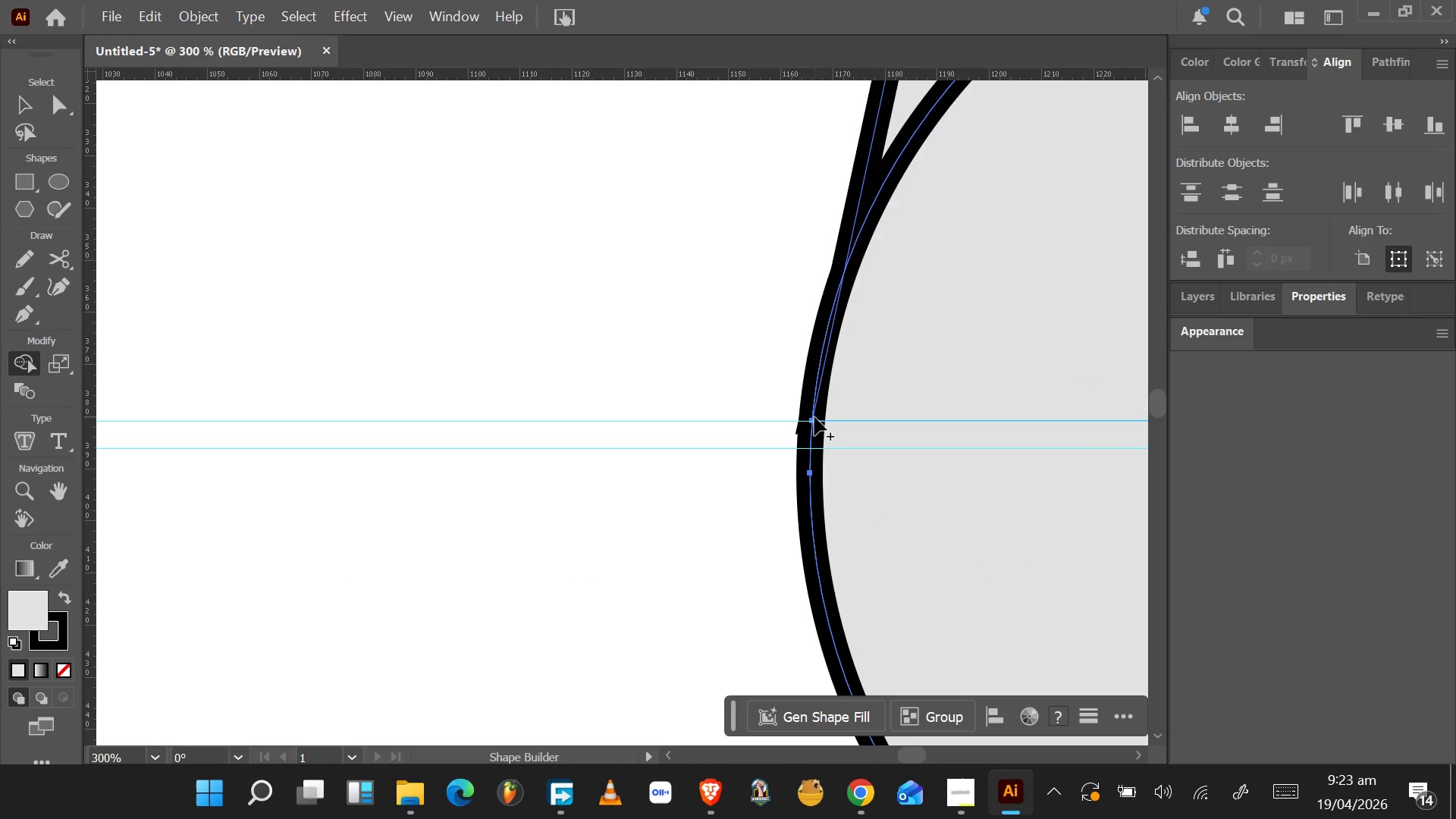 
wait(9.19)
 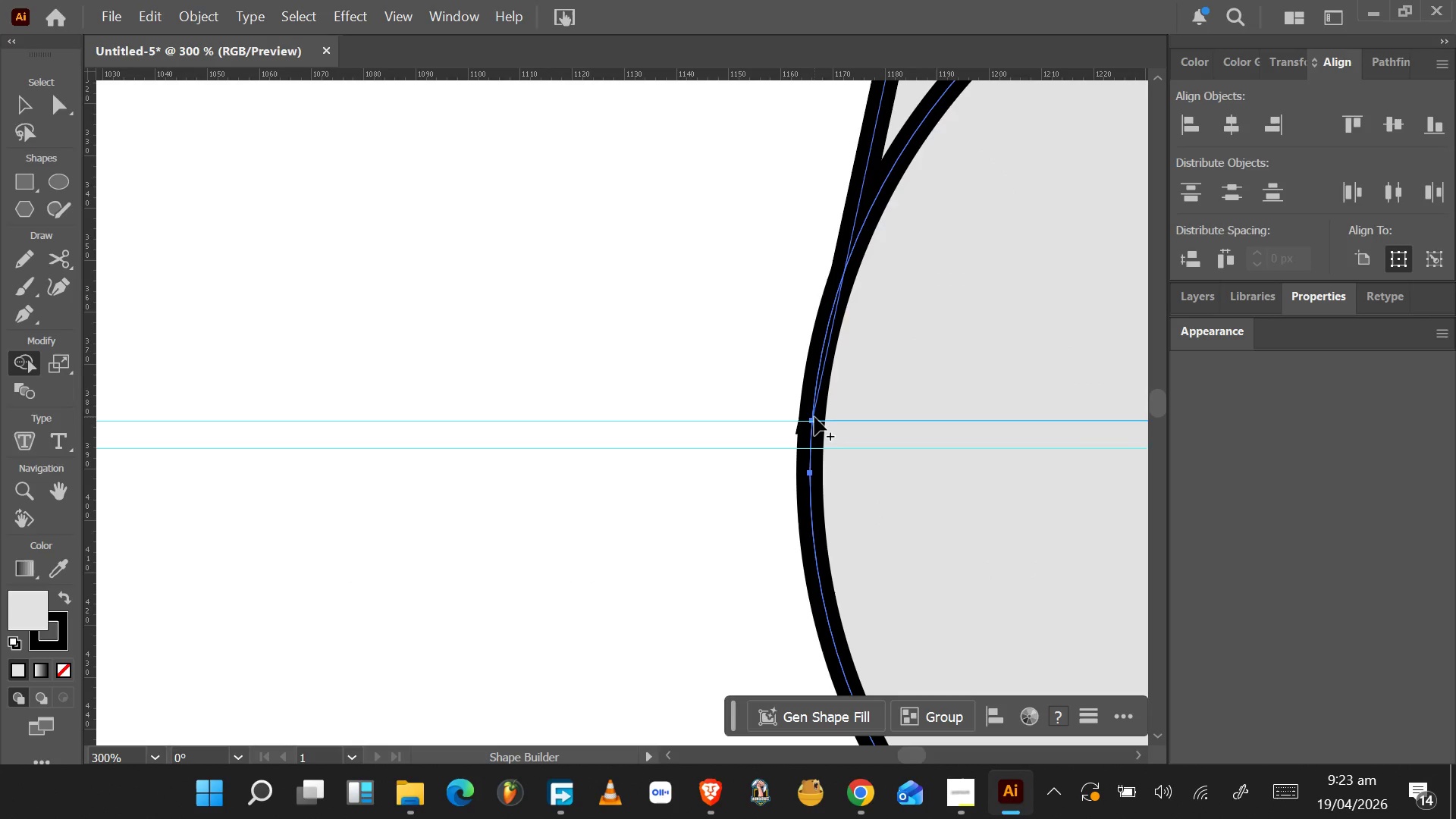 
key(V)
 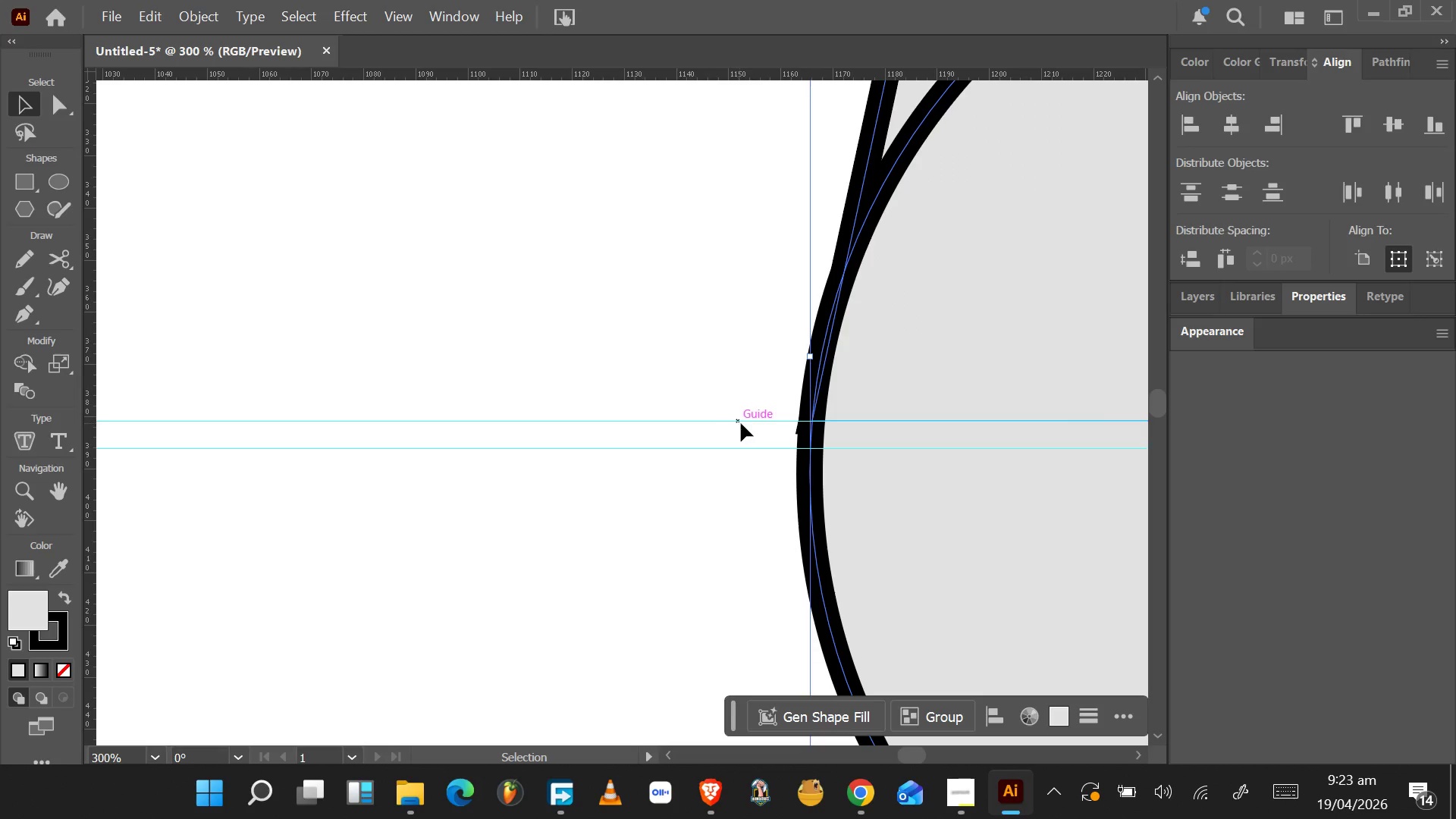 
left_click_drag(start_coordinate=[742, 422], to_coordinate=[760, 402])
 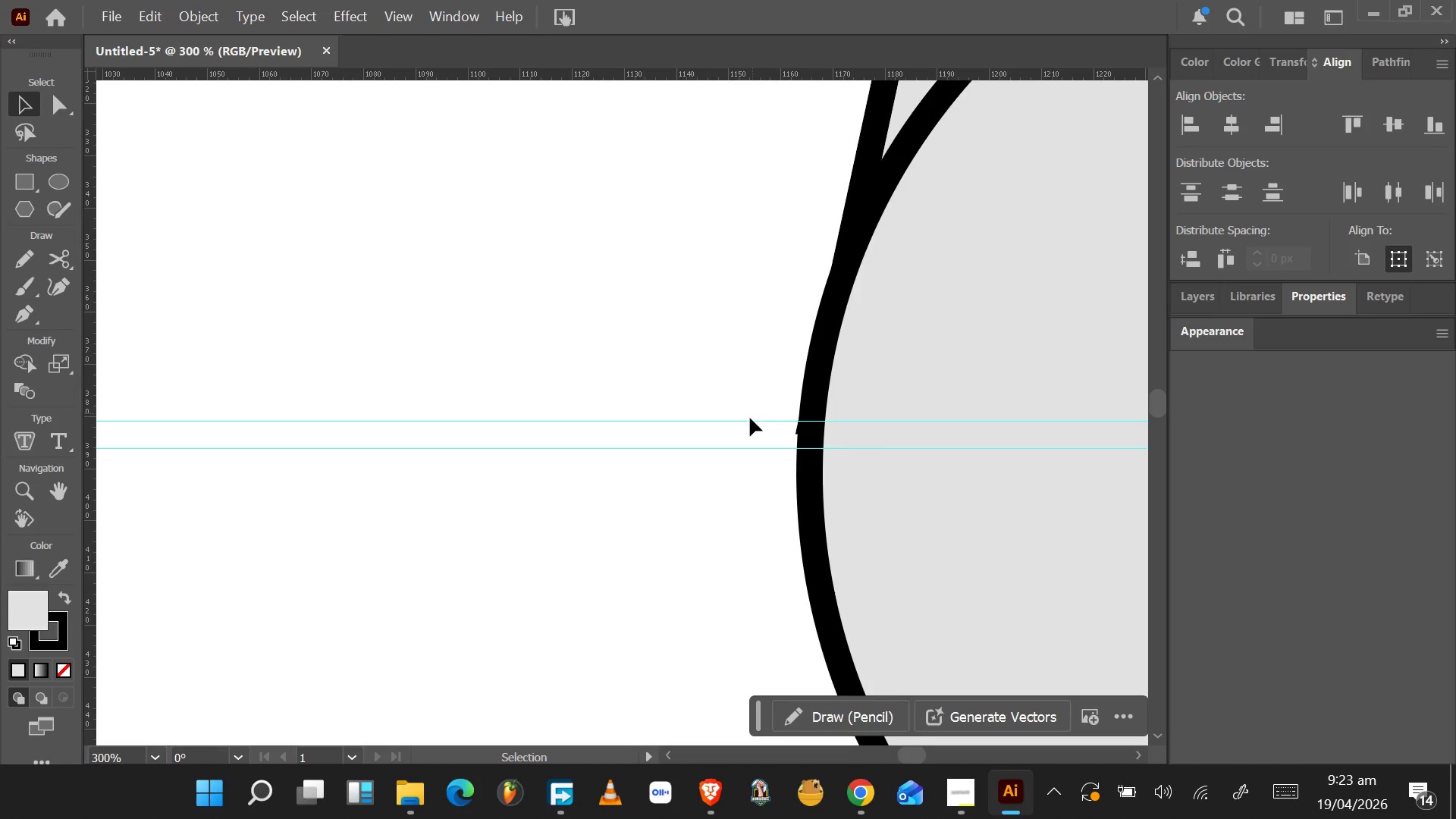 
left_click([750, 418])
 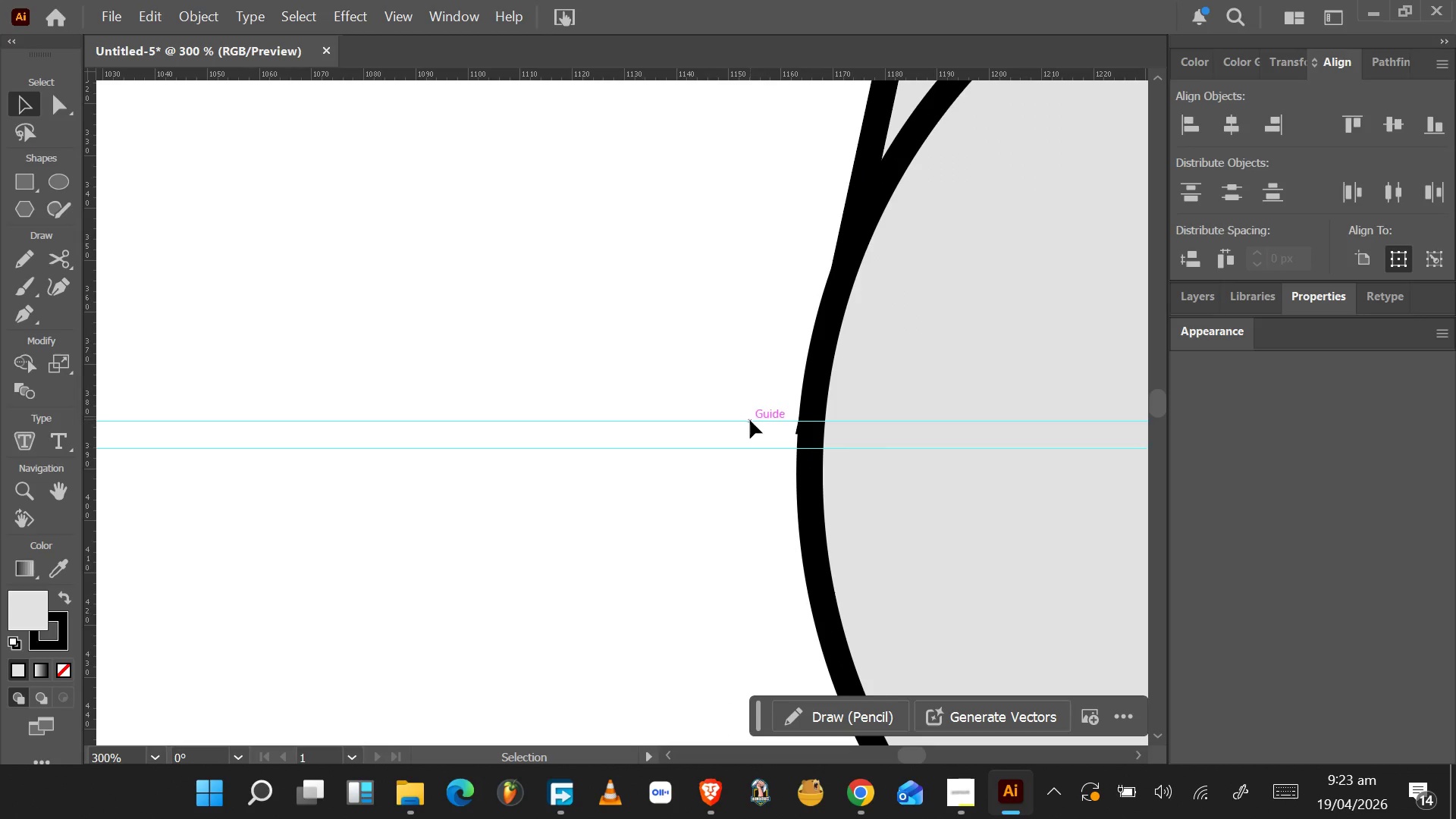 
left_click([750, 420])
 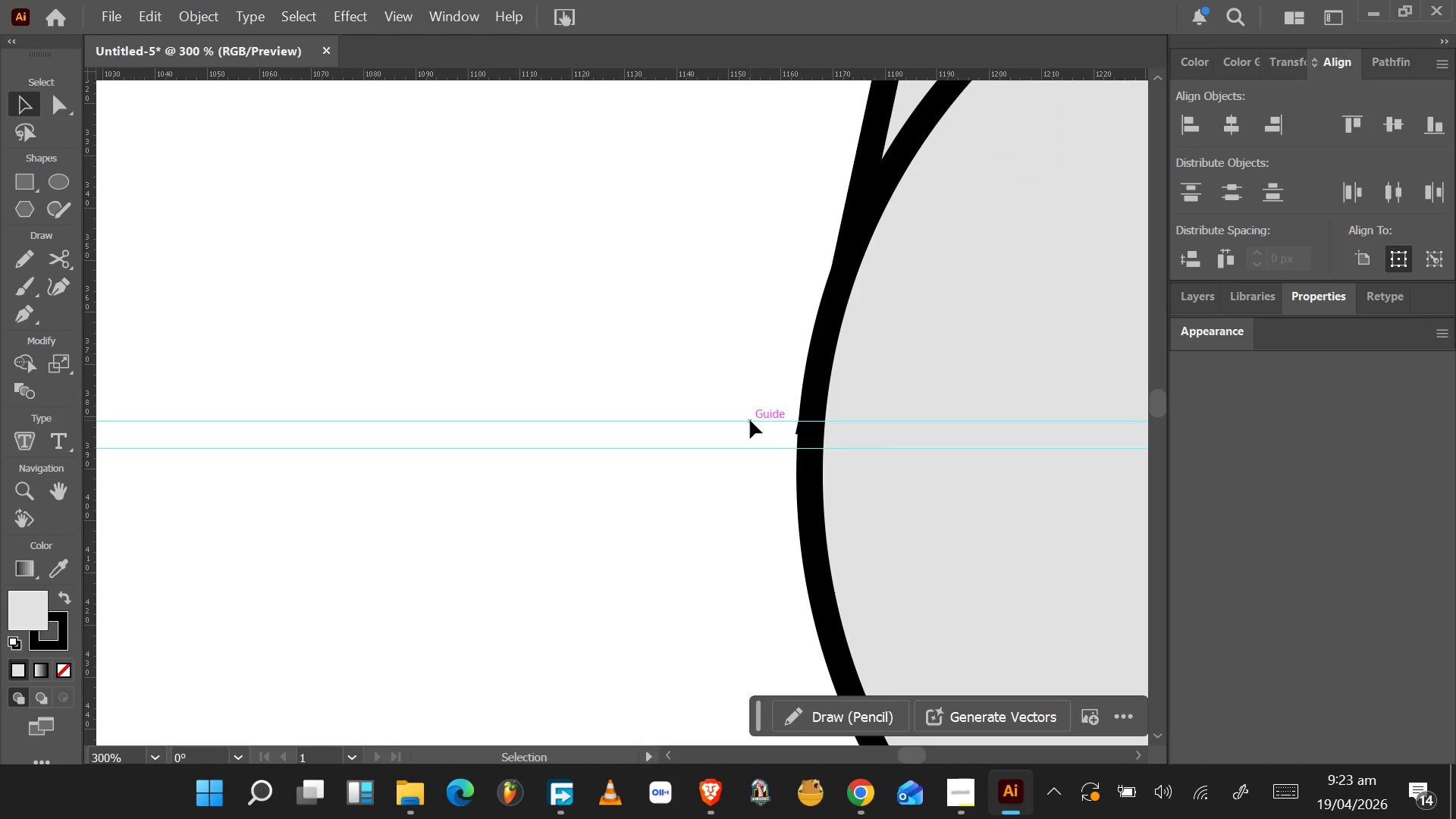 
left_click_drag(start_coordinate=[750, 420], to_coordinate=[757, 362])
 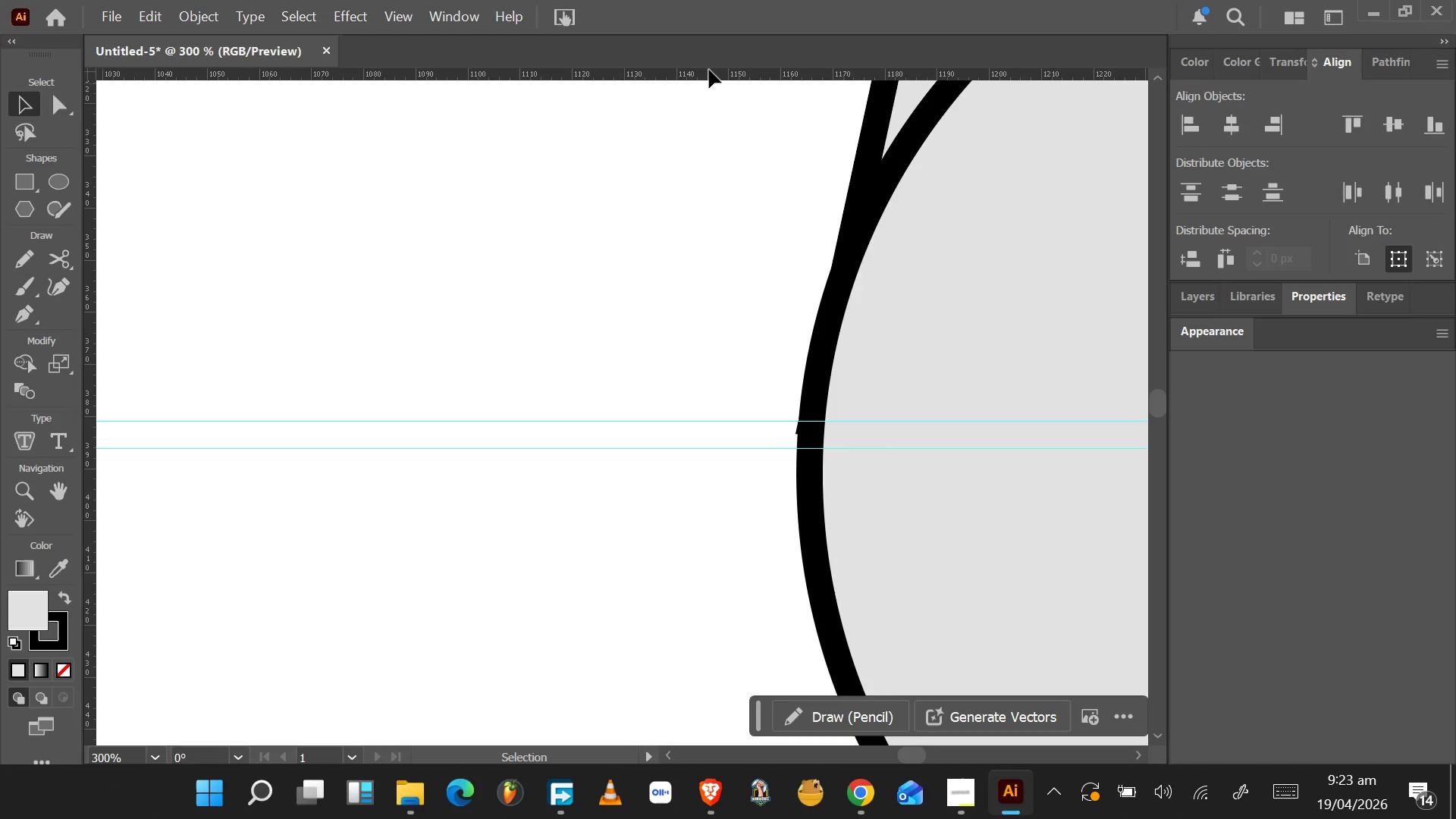 
left_click_drag(start_coordinate=[711, 71], to_coordinate=[862, 237])
 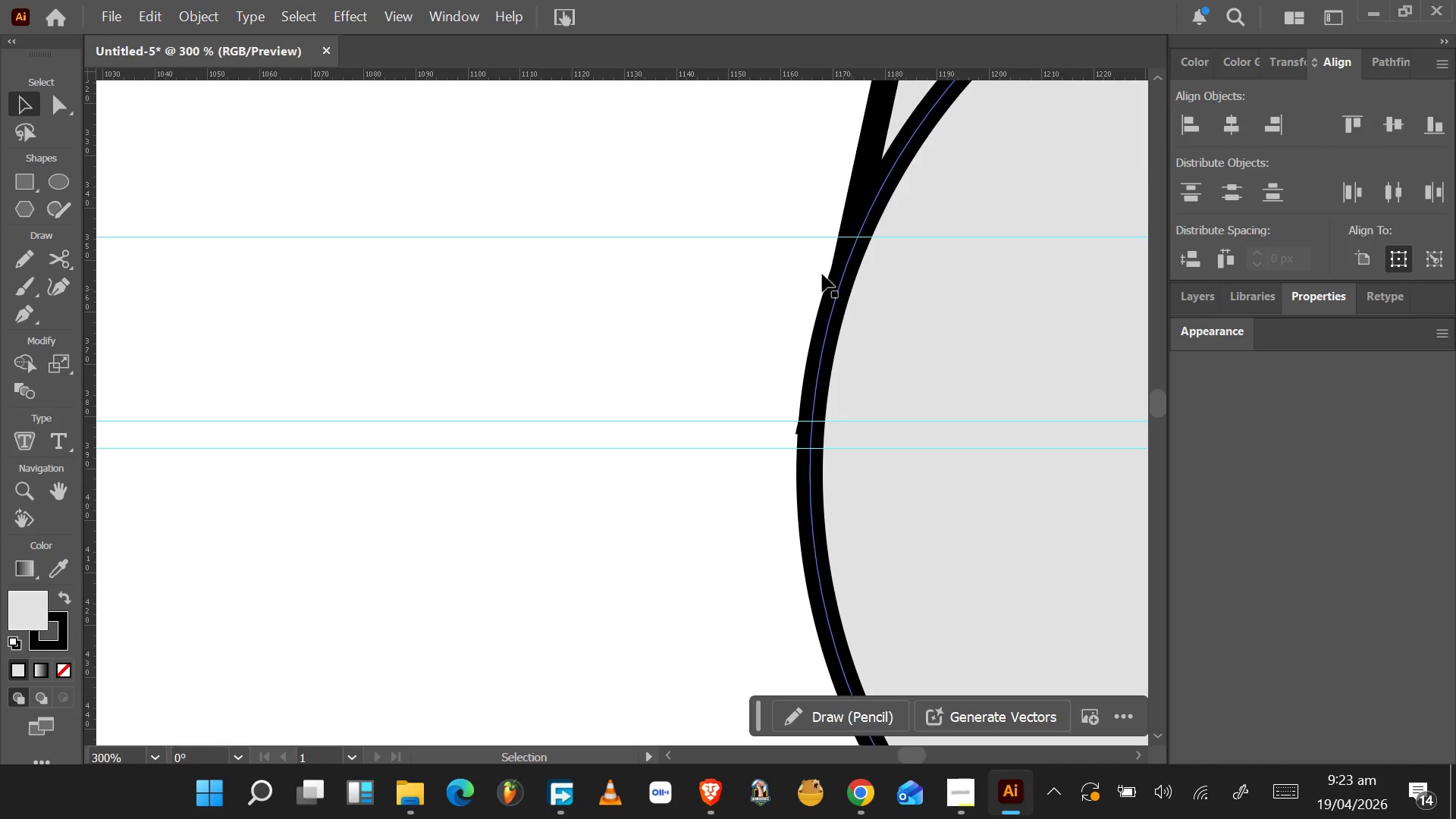 
left_click_drag(start_coordinate=[785, 160], to_coordinate=[927, 347])
 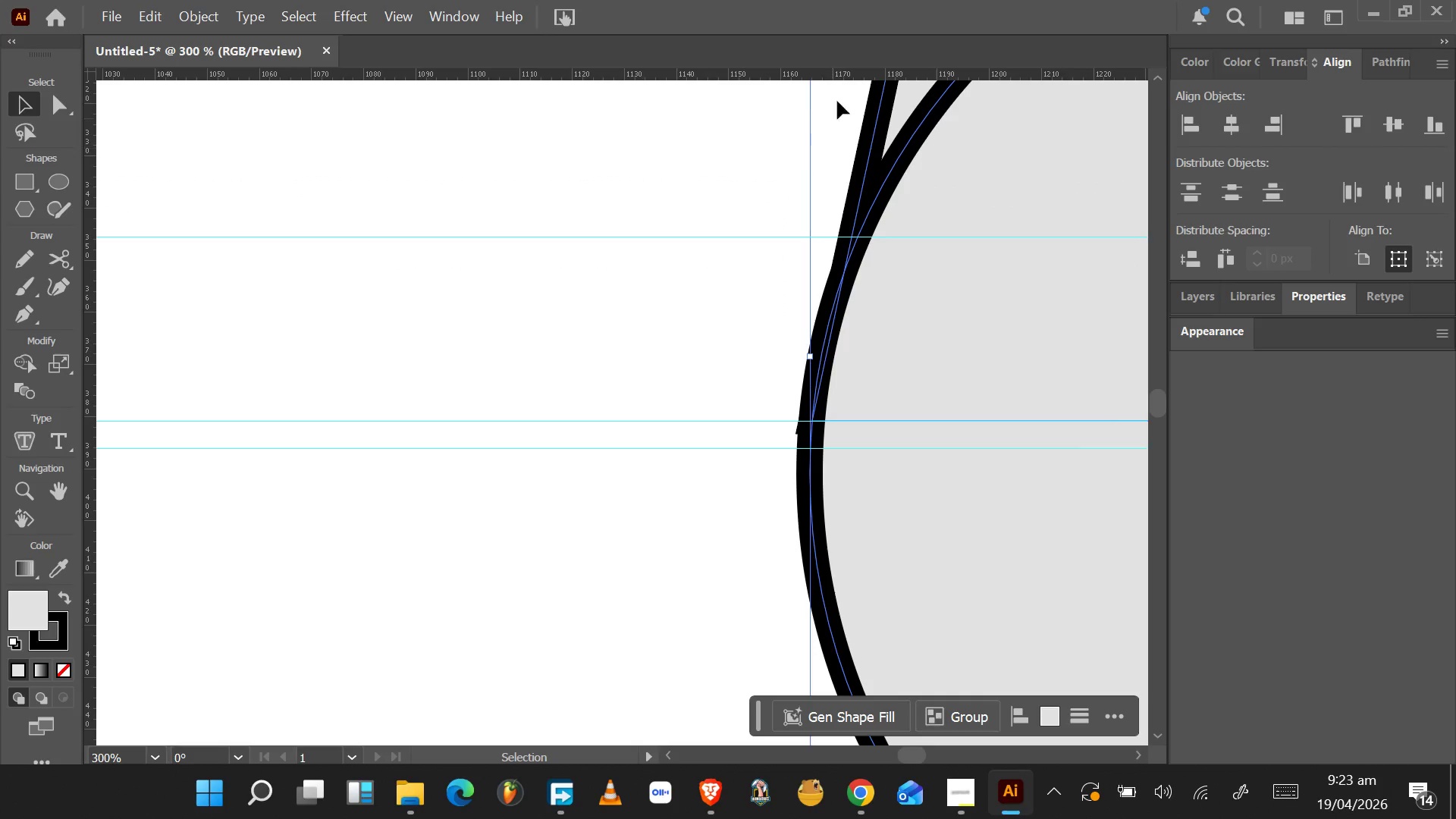 
left_click_drag(start_coordinate=[846, 69], to_coordinate=[846, 273])
 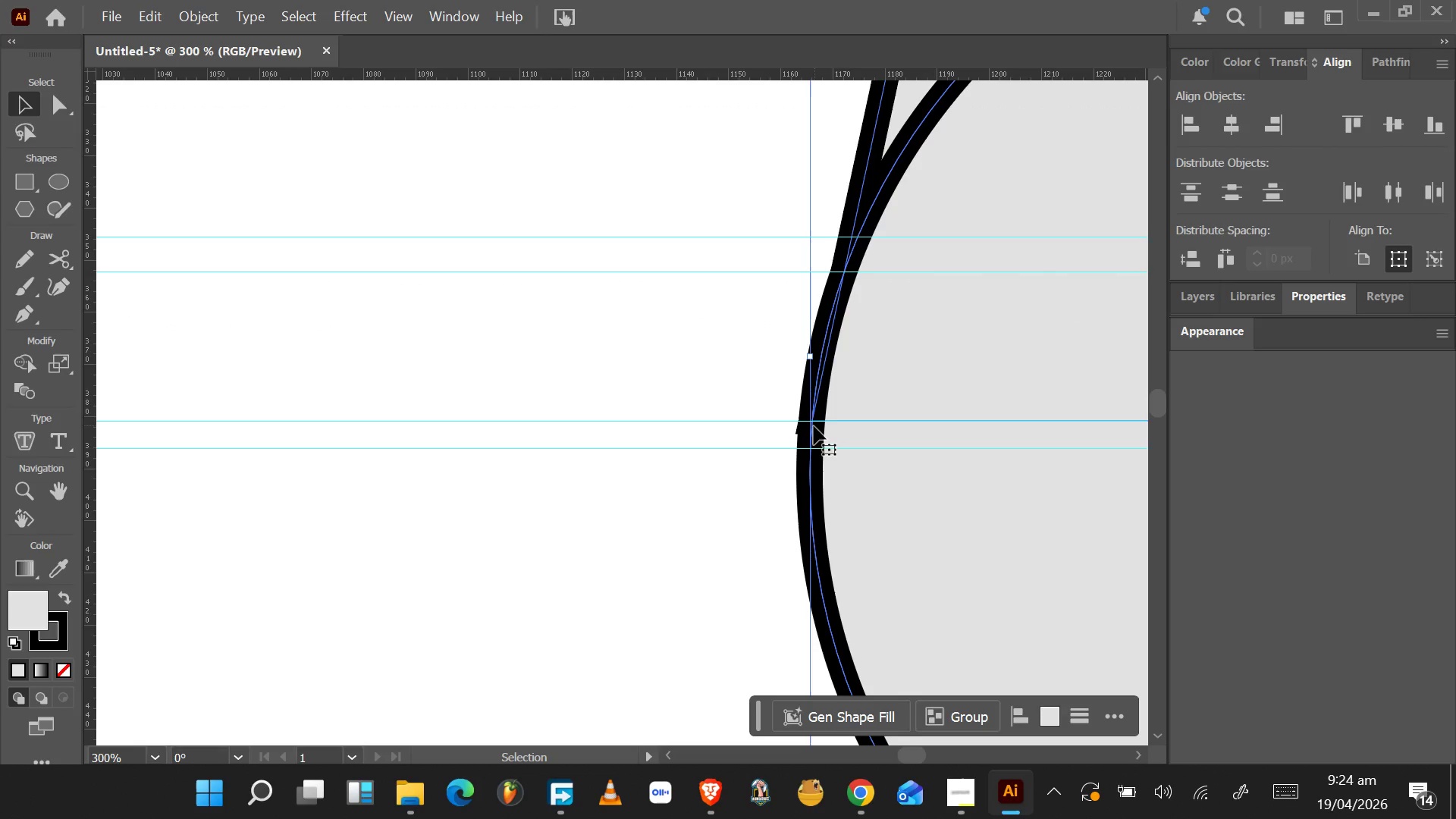 
left_click([888, 98])
 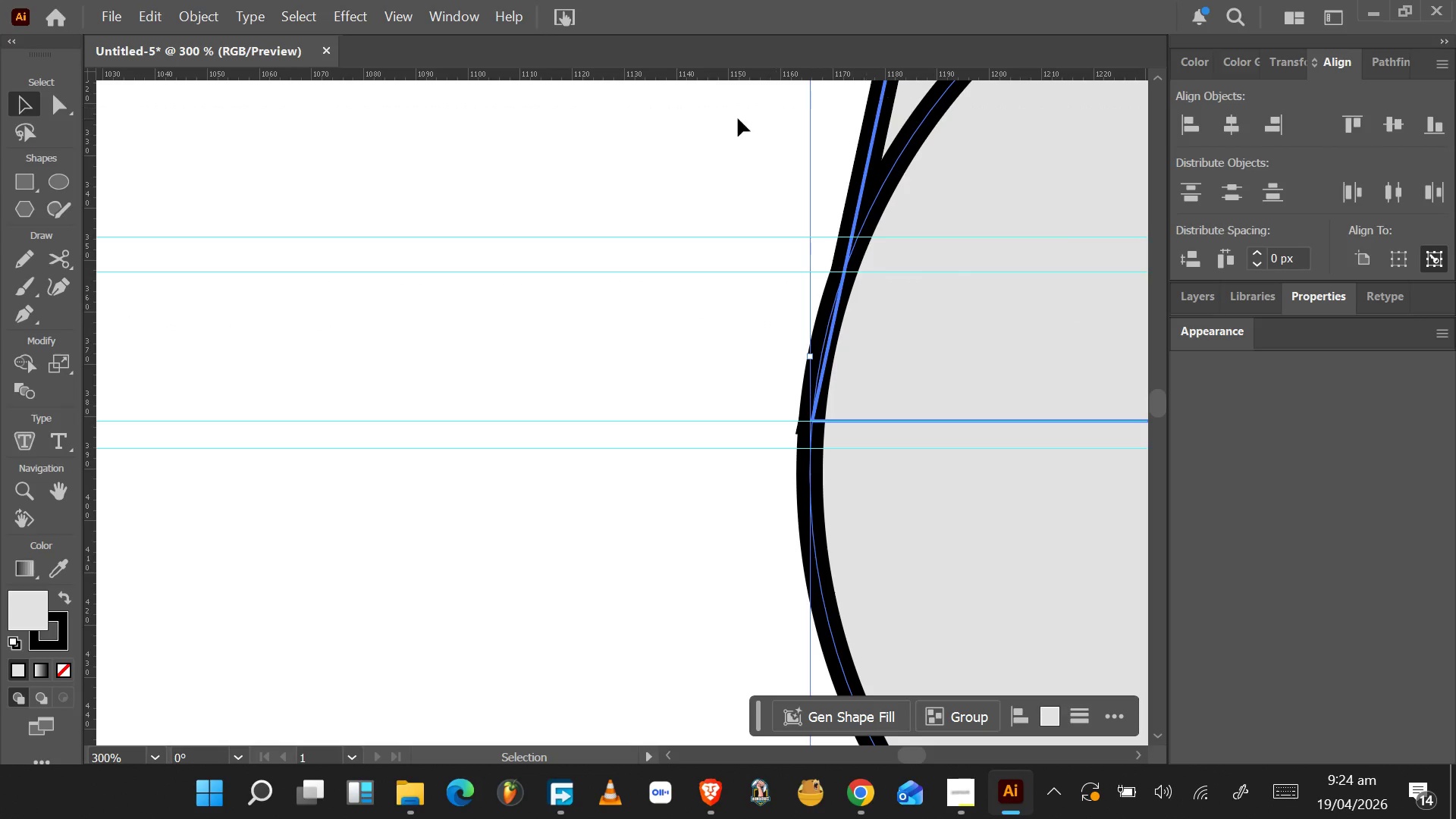 
left_click([648, 133])
 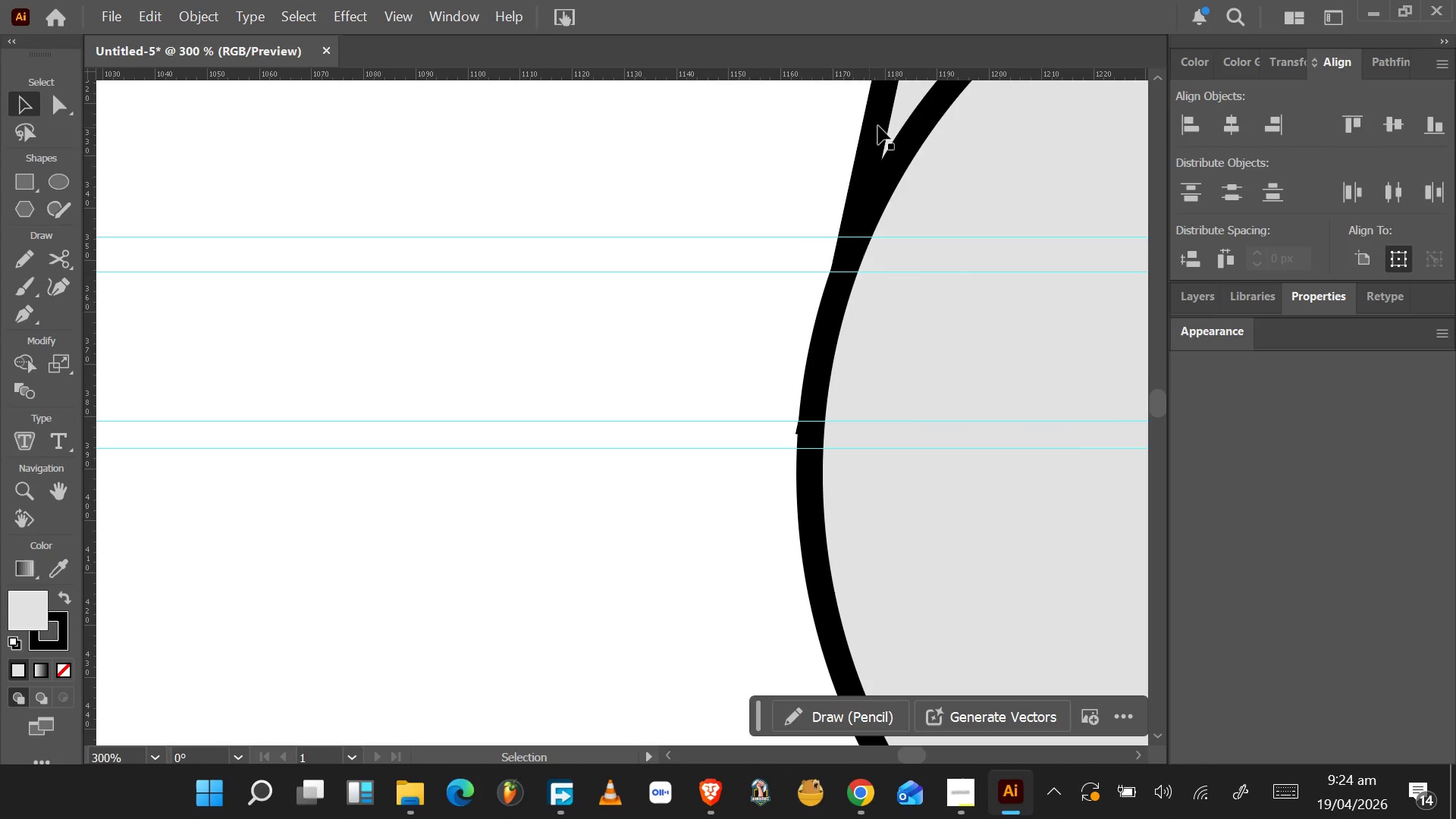 
left_click([890, 118])
 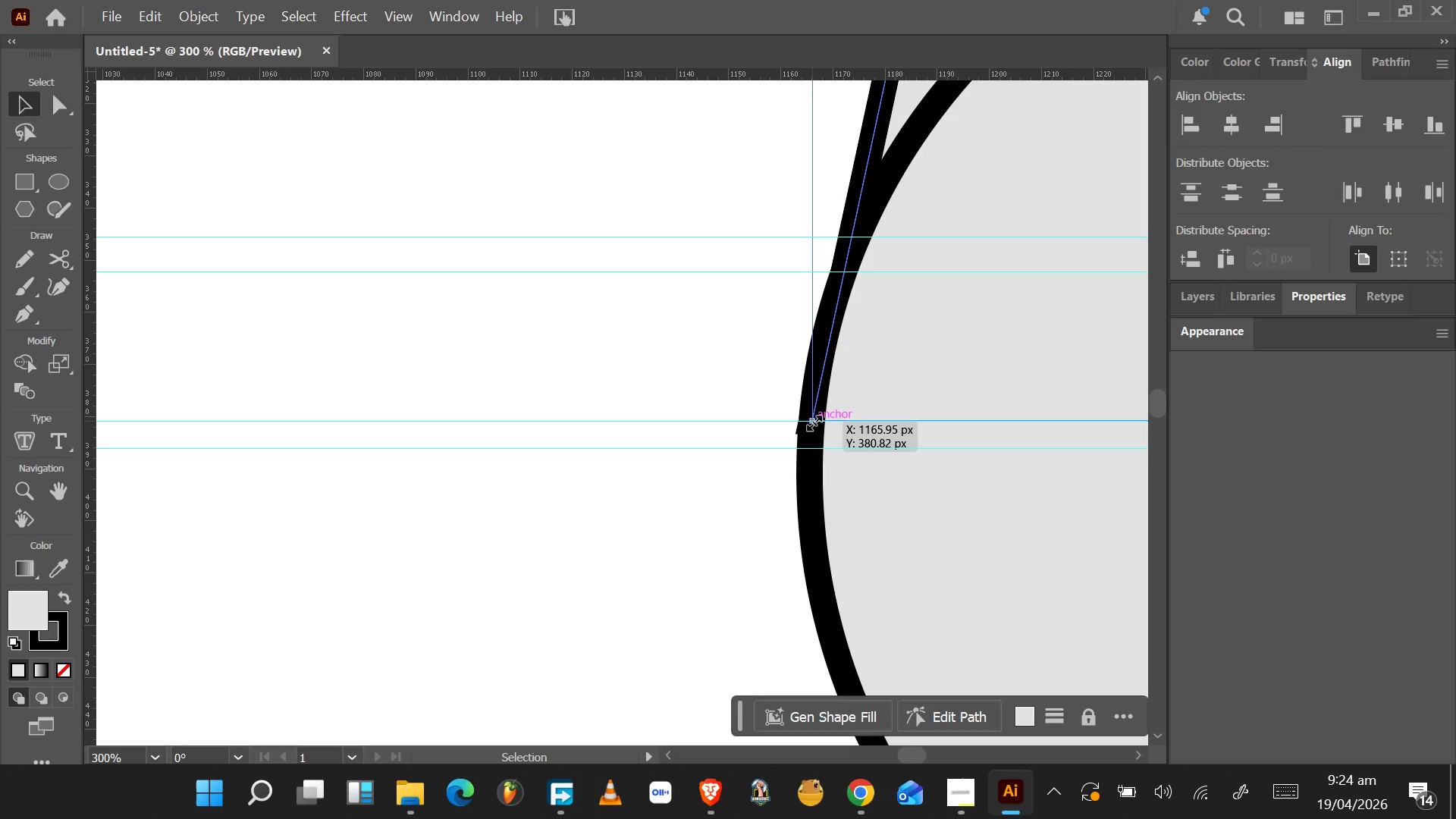 
key(A)
 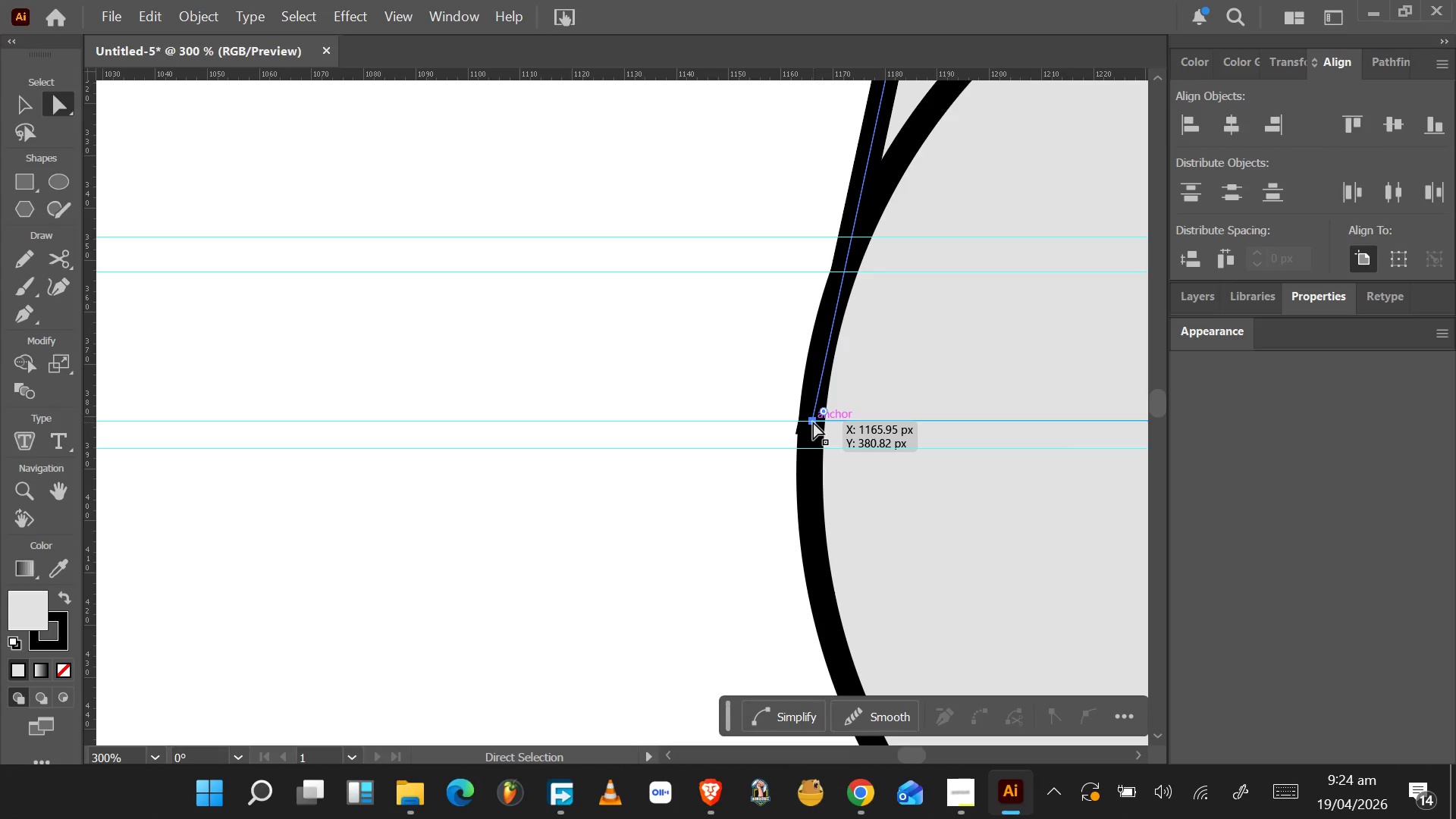 
left_click([814, 420])
 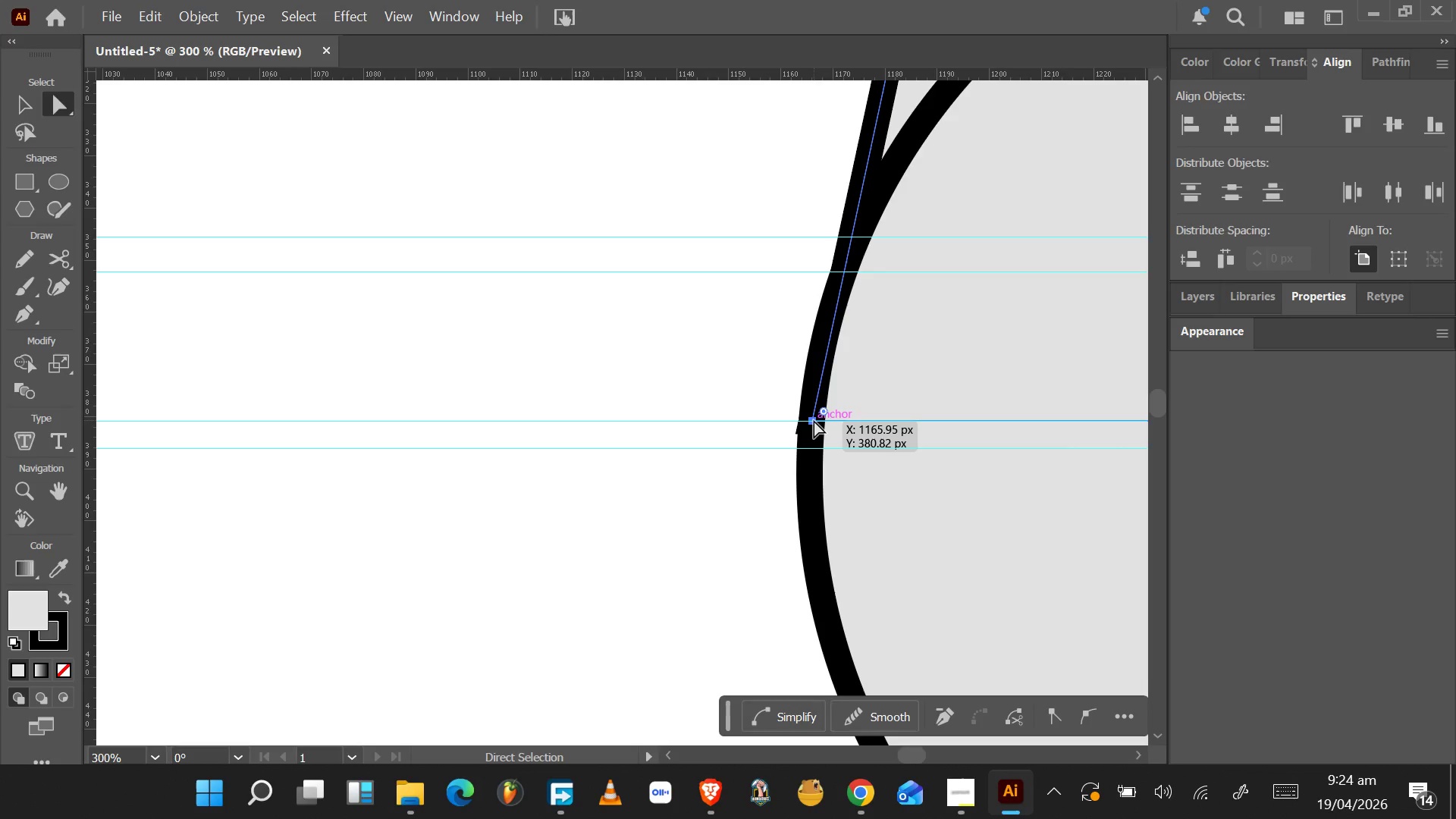 
left_click_drag(start_coordinate=[814, 420], to_coordinate=[842, 271])
 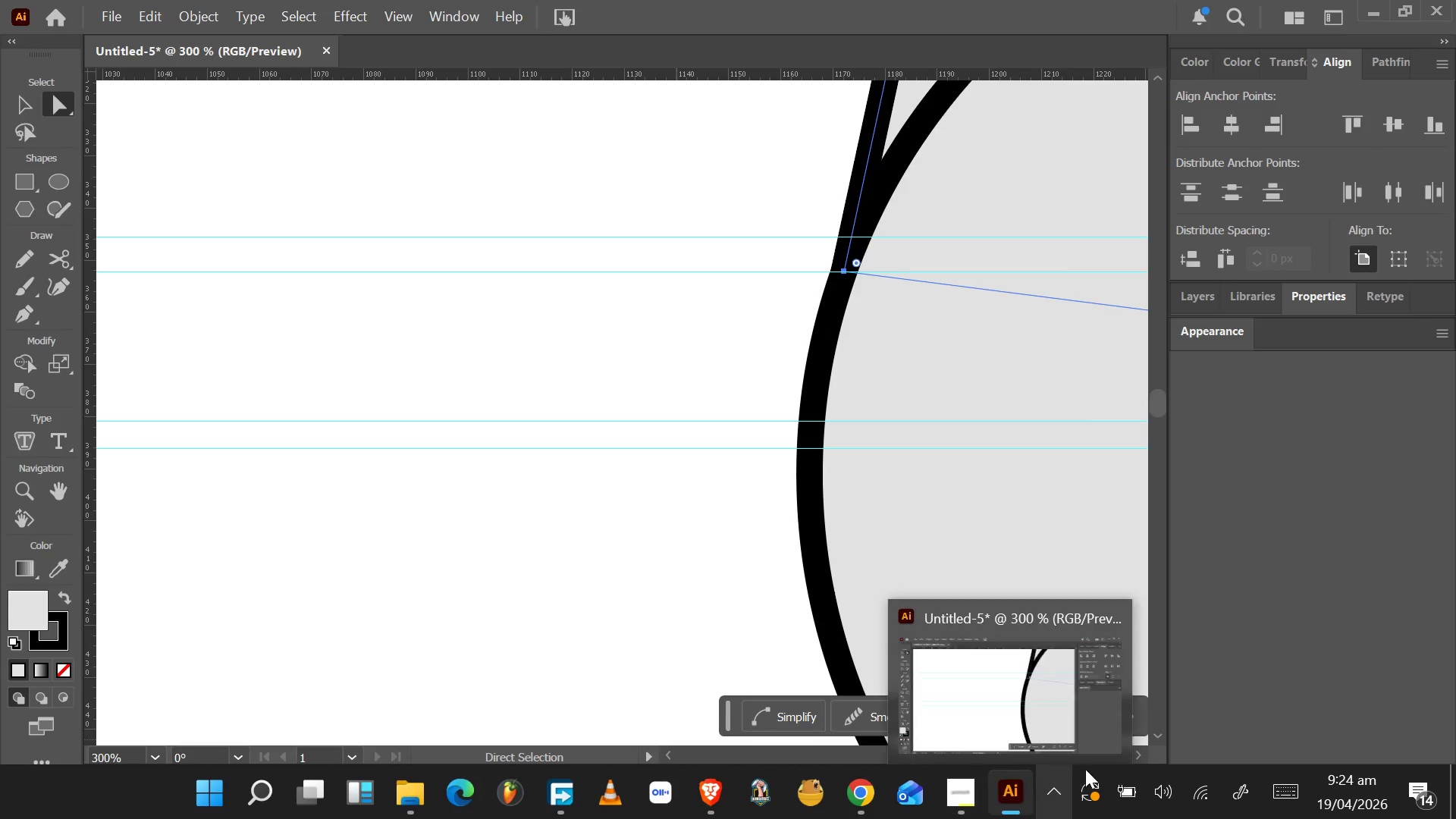 
left_click([1147, 754])
 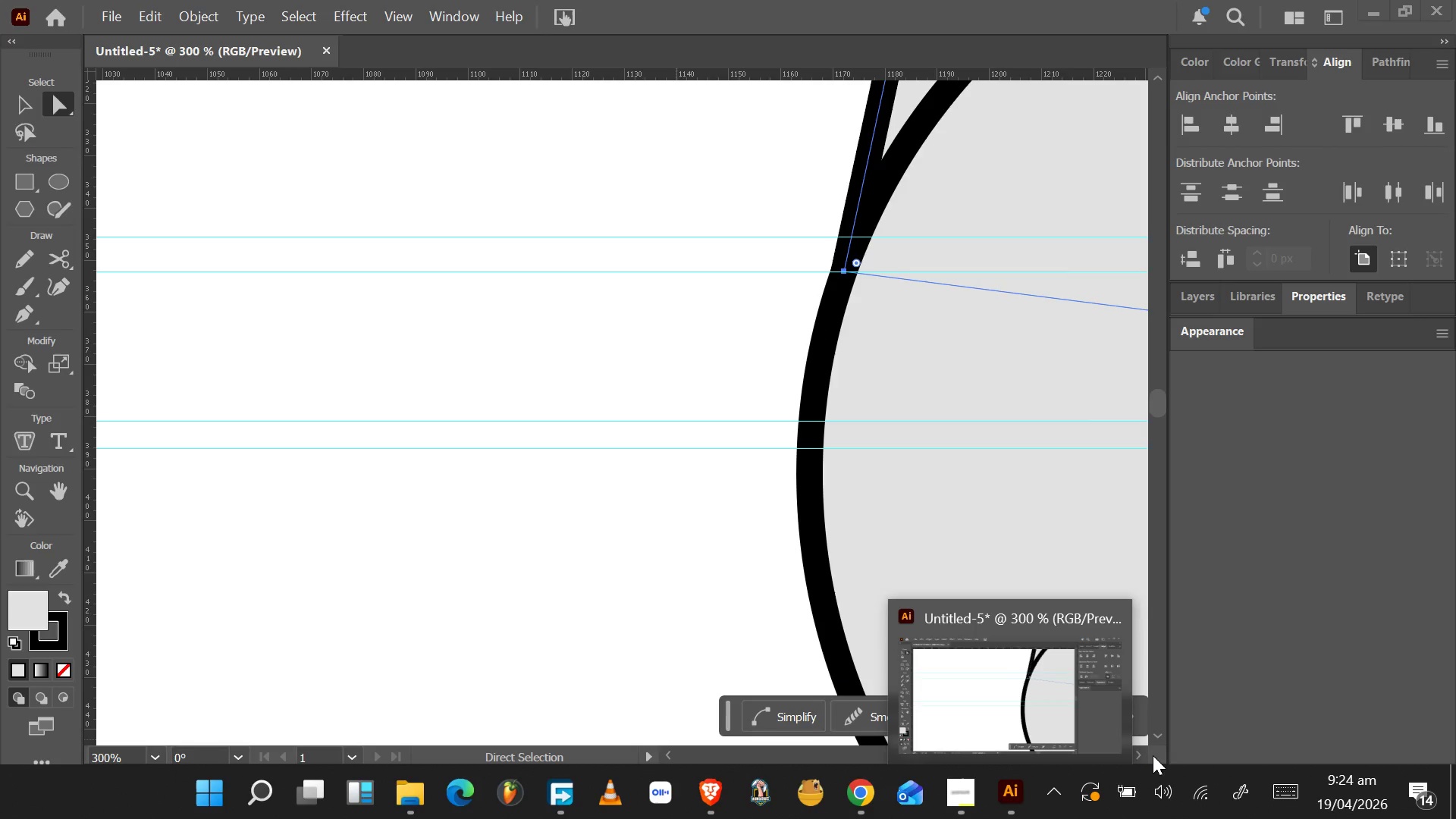 
left_click([1158, 755])
 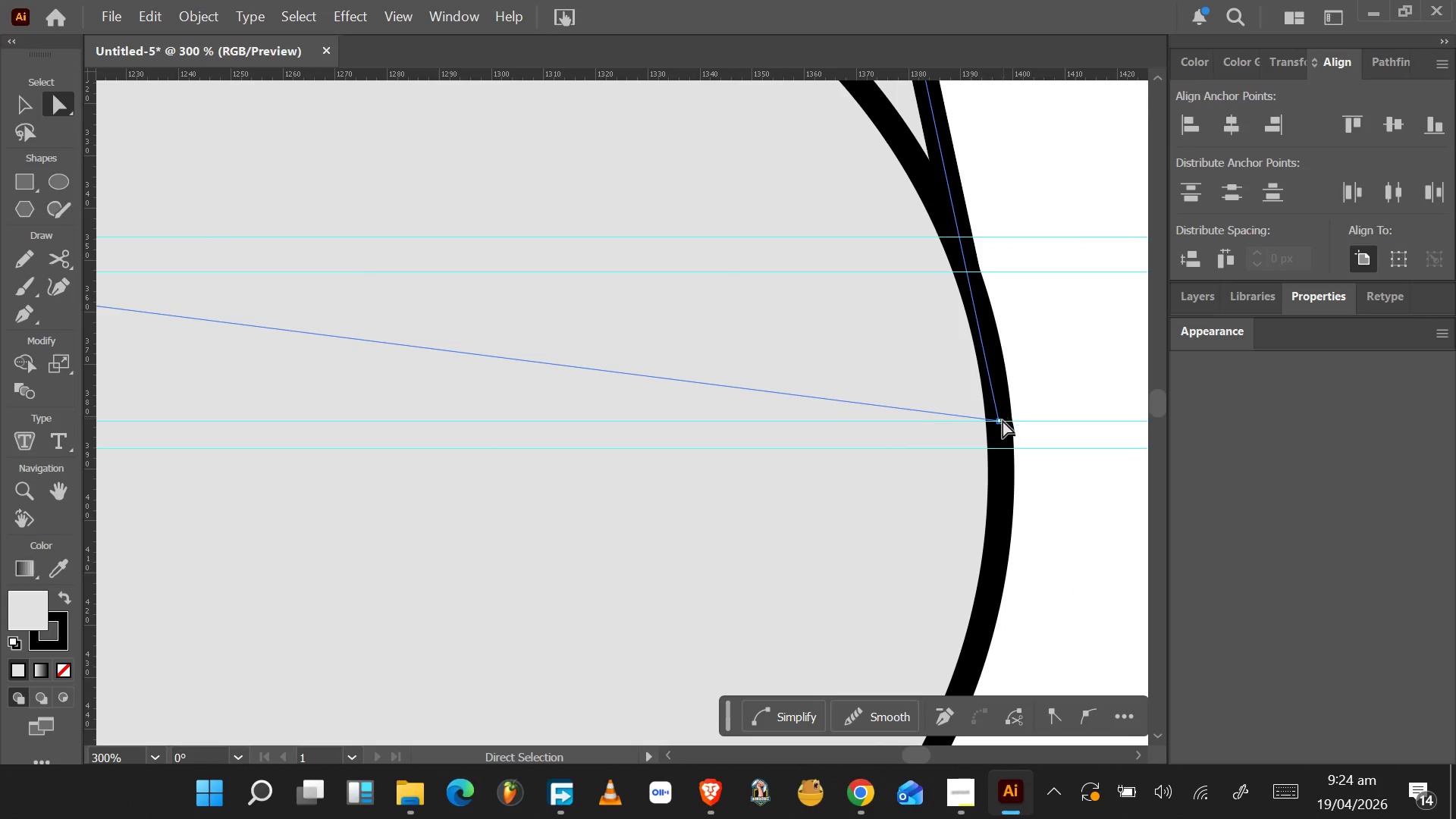 
wait(7.81)
 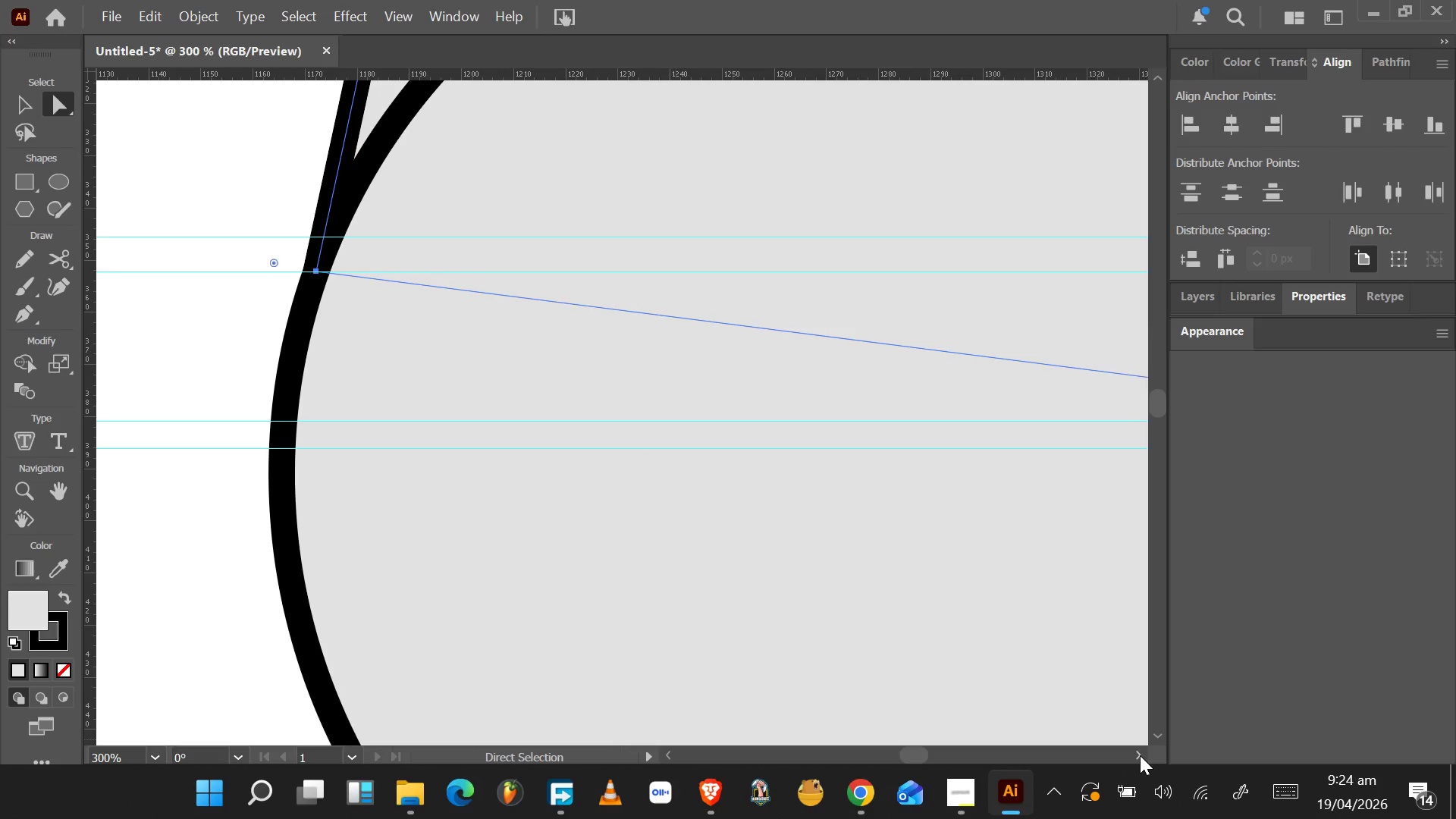 
left_click_drag(start_coordinate=[1000, 422], to_coordinate=[965, 274])
 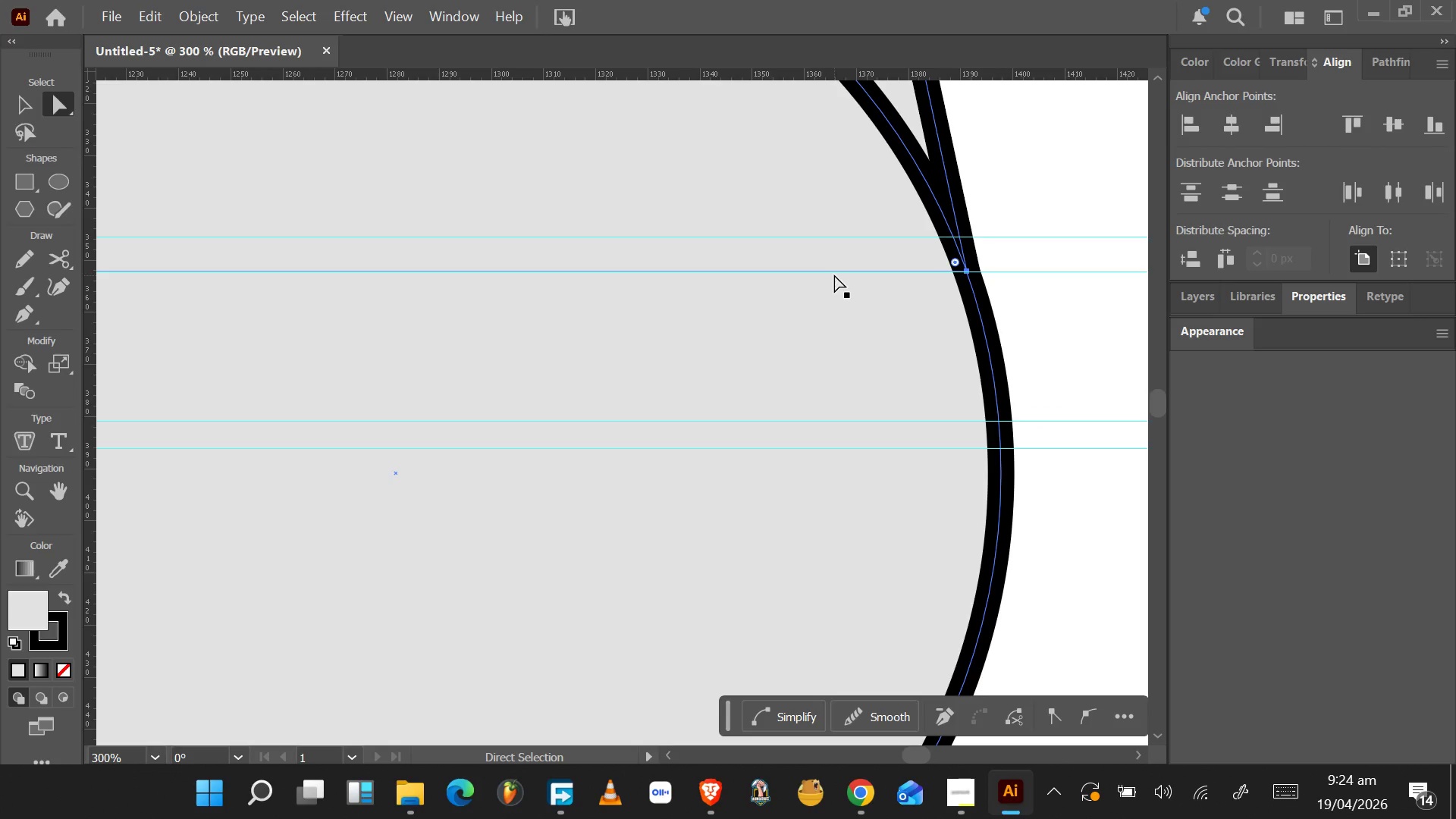 
hold_key(key=AltLeft, duration=0.98)
scroll: coordinate [834, 278], scroll_direction: down, amount: 4.0
 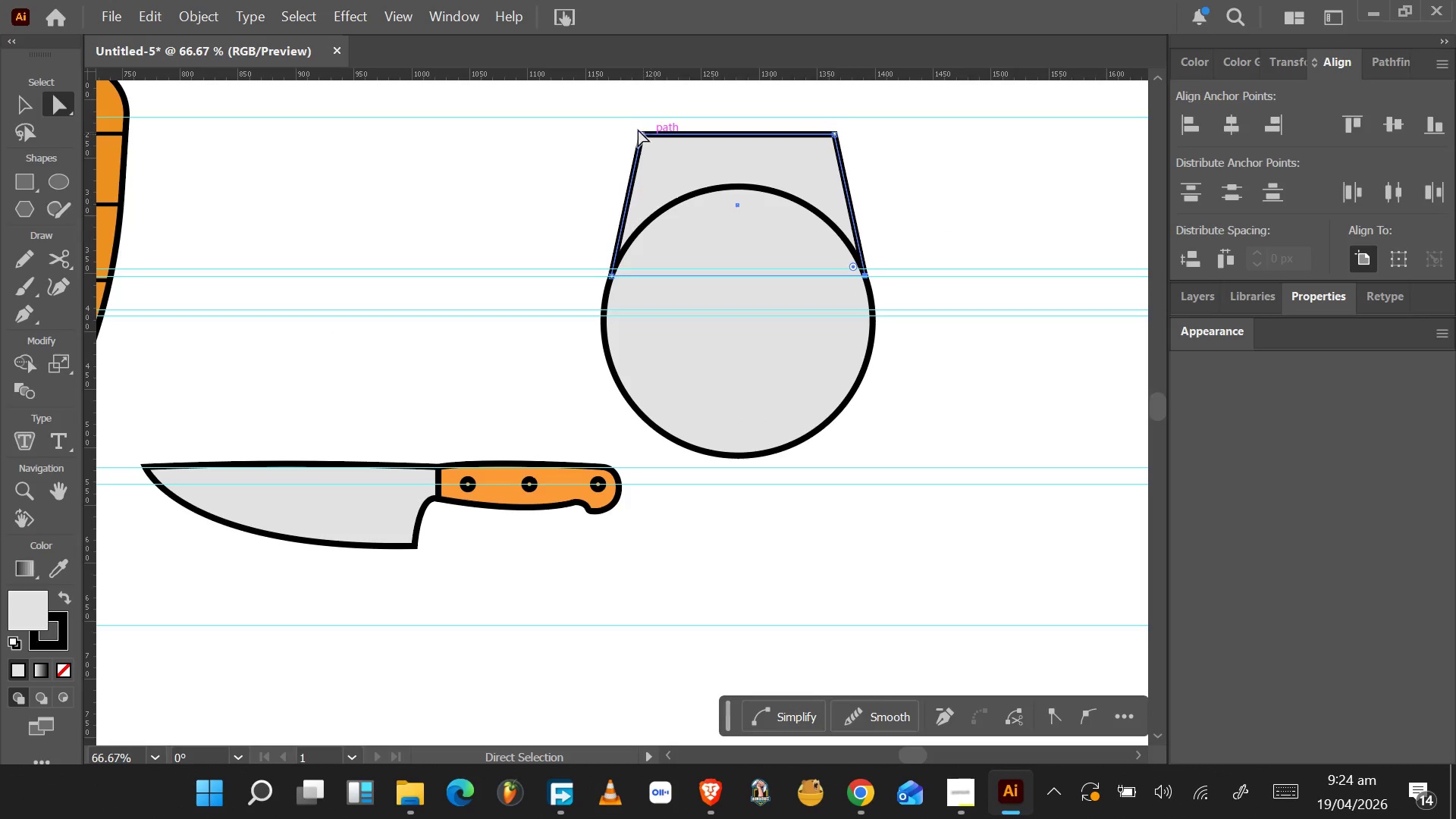 
wait(7.31)
 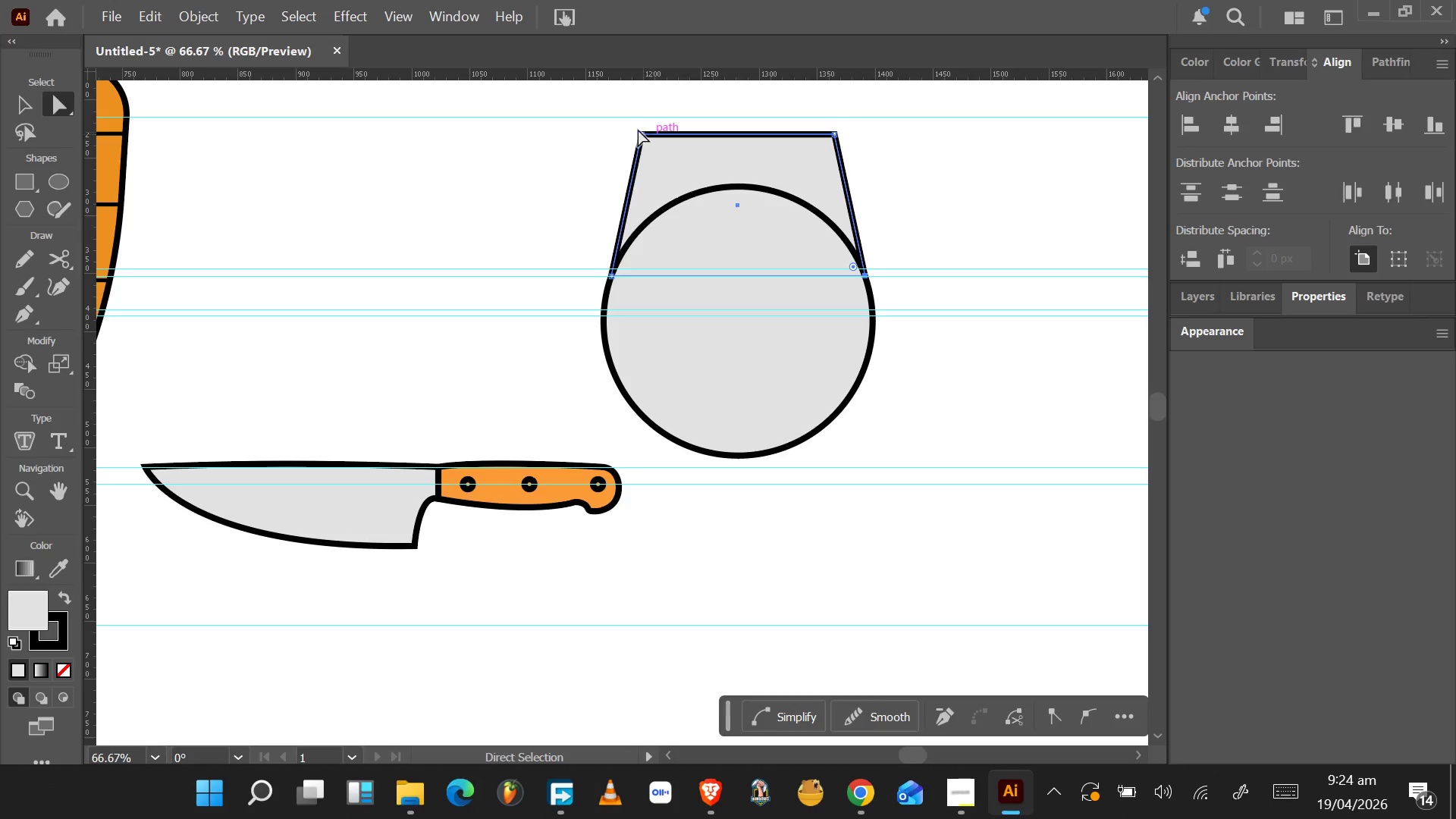 
left_click([28, 107])
 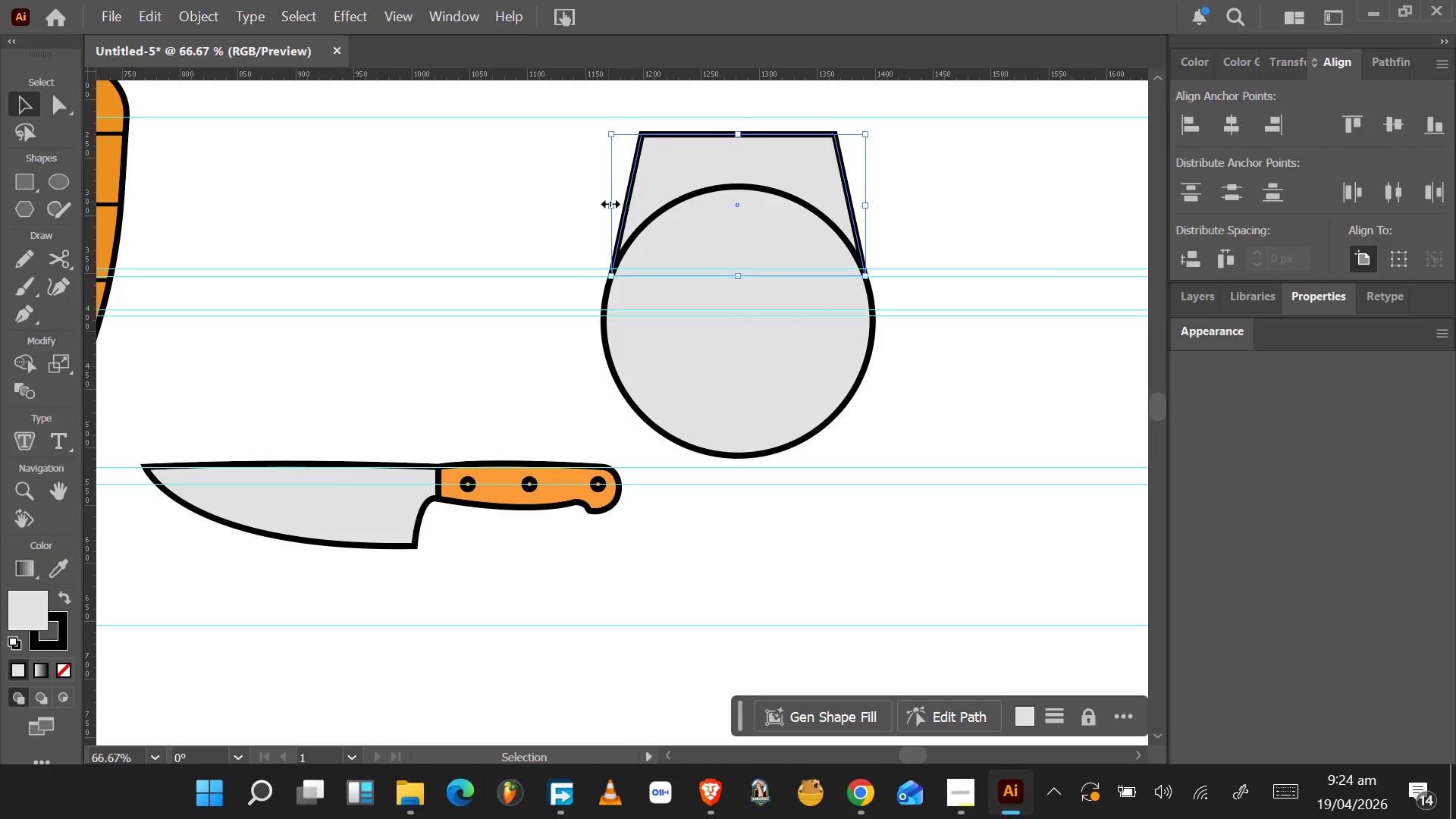 
hold_key(key=AltLeft, duration=1.53)
left_click_drag(start_coordinate=[608, 202], to_coordinate=[622, 202])
 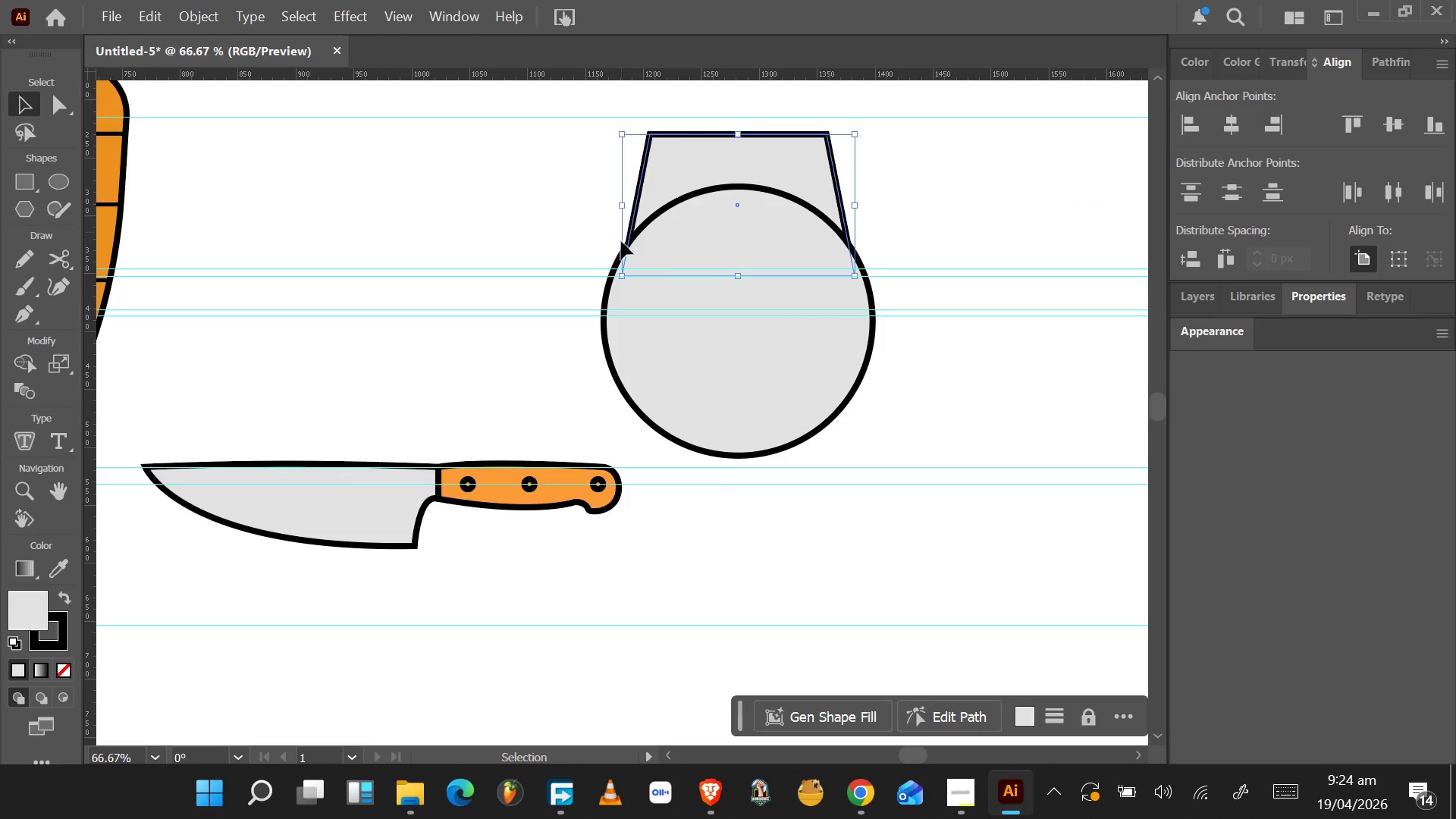 
hold_key(key=AltLeft, duration=1.06)
 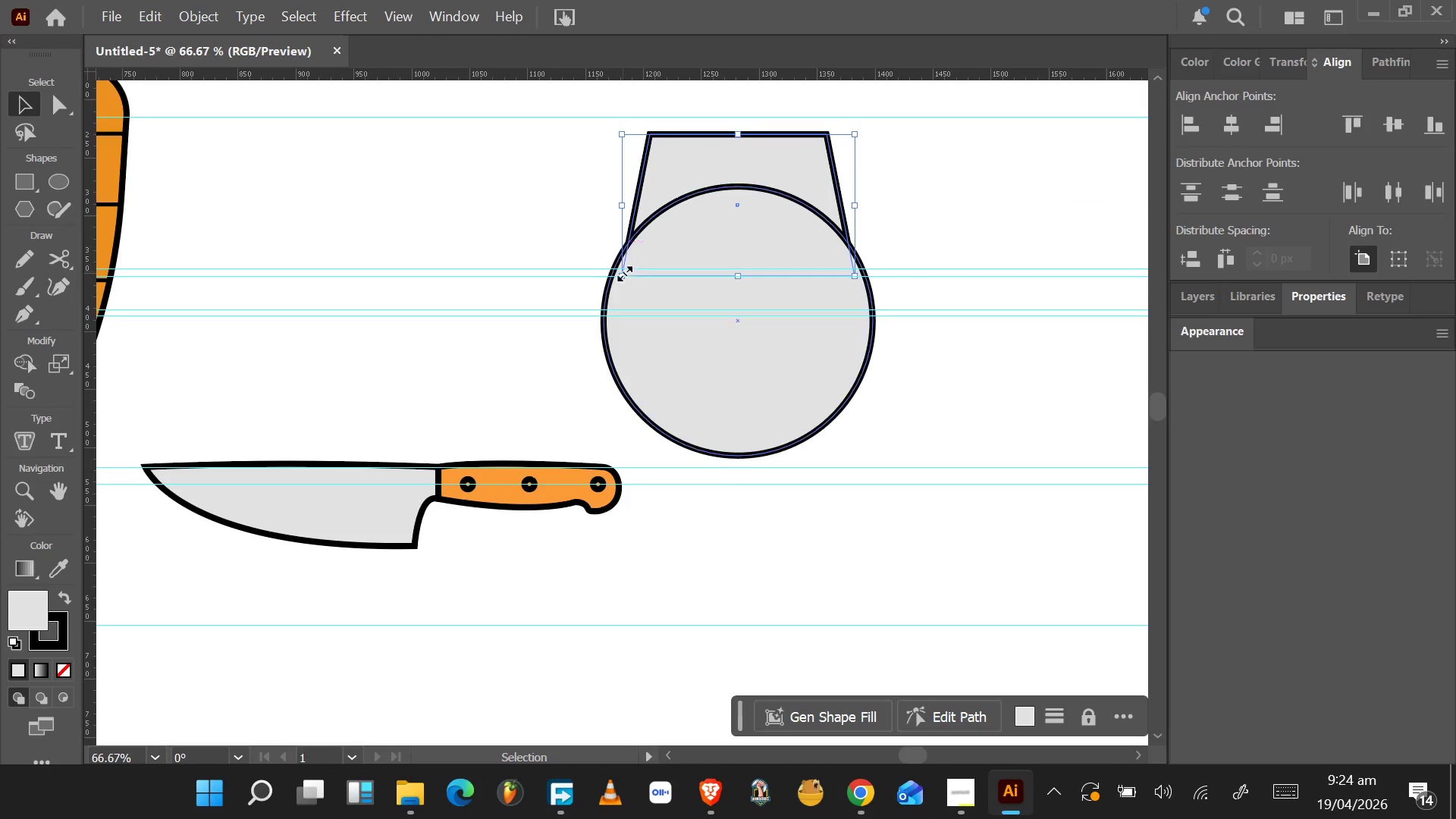 
hold_key(key=AltLeft, duration=0.52)
scroll: coordinate [622, 272], scroll_direction: up, amount: 4.0
 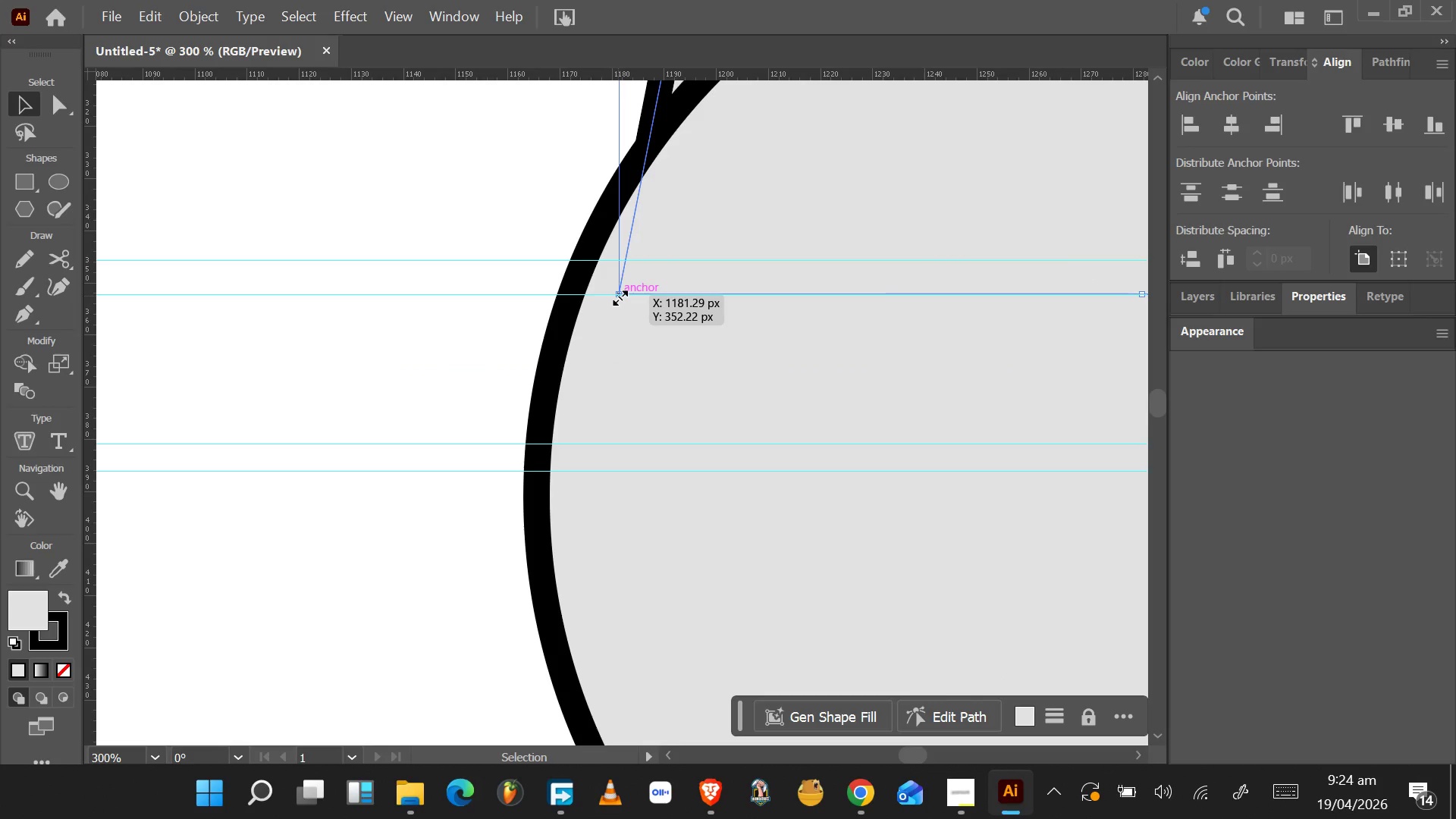 
key(A)
 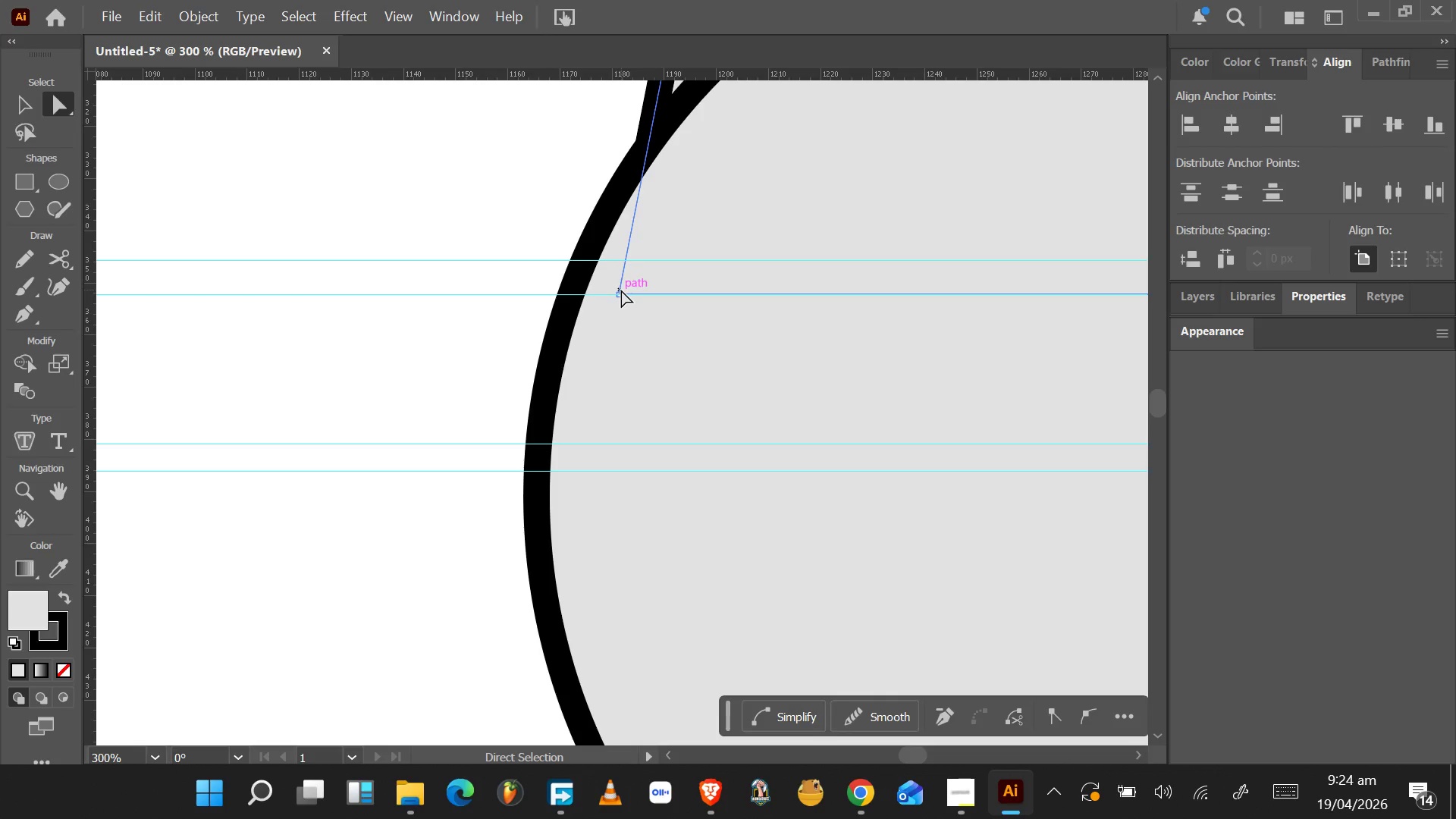 
left_click([621, 290])
 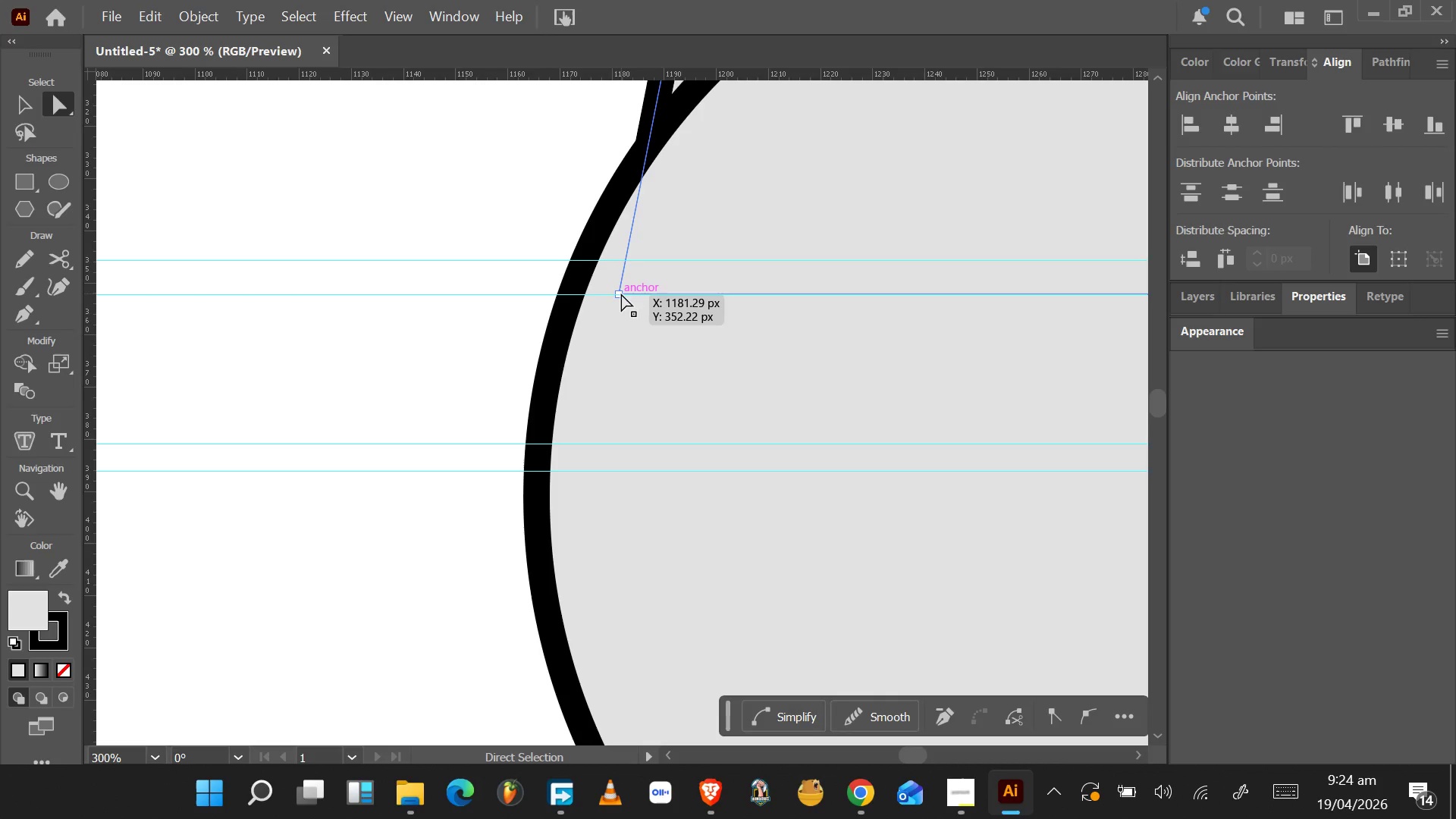 
left_click_drag(start_coordinate=[622, 293], to_coordinate=[571, 293])
 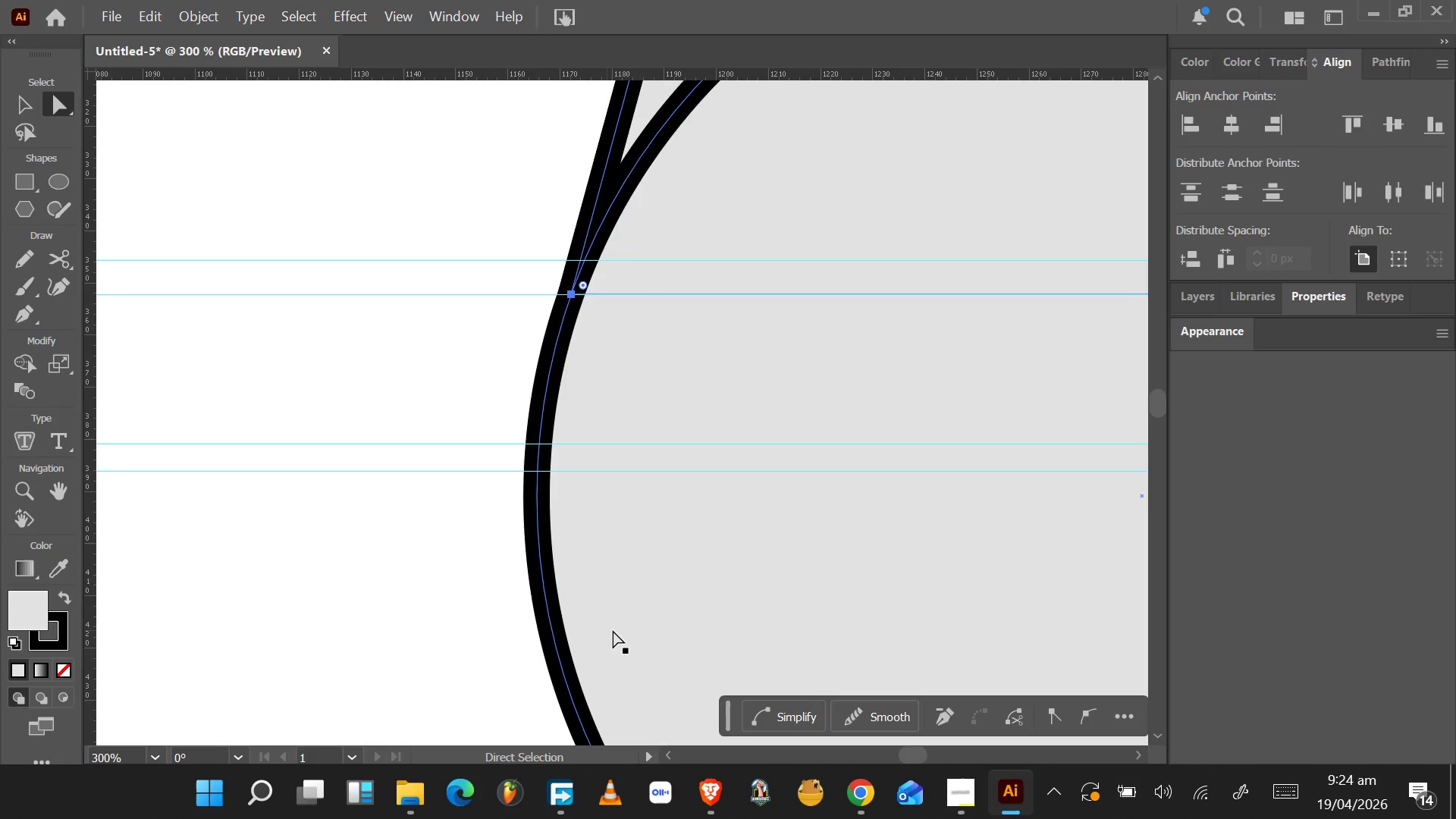 
hold_key(key=AltLeft, duration=0.56)
scroll: coordinate [629, 569], scroll_direction: down, amount: 4.0
 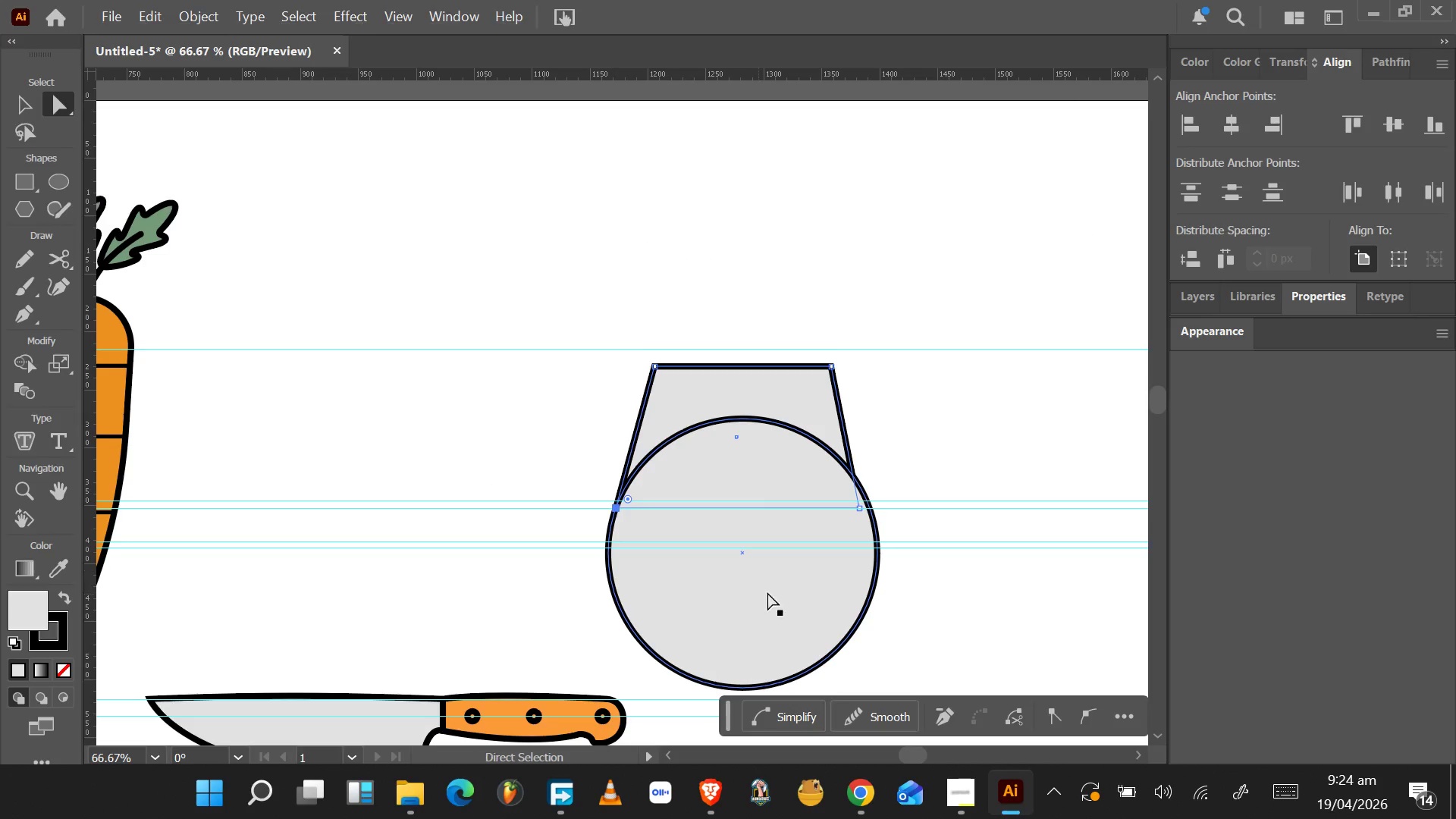 
hold_key(key=AltLeft, duration=1.53)
scroll: coordinate [876, 508], scroll_direction: up, amount: 4.0
 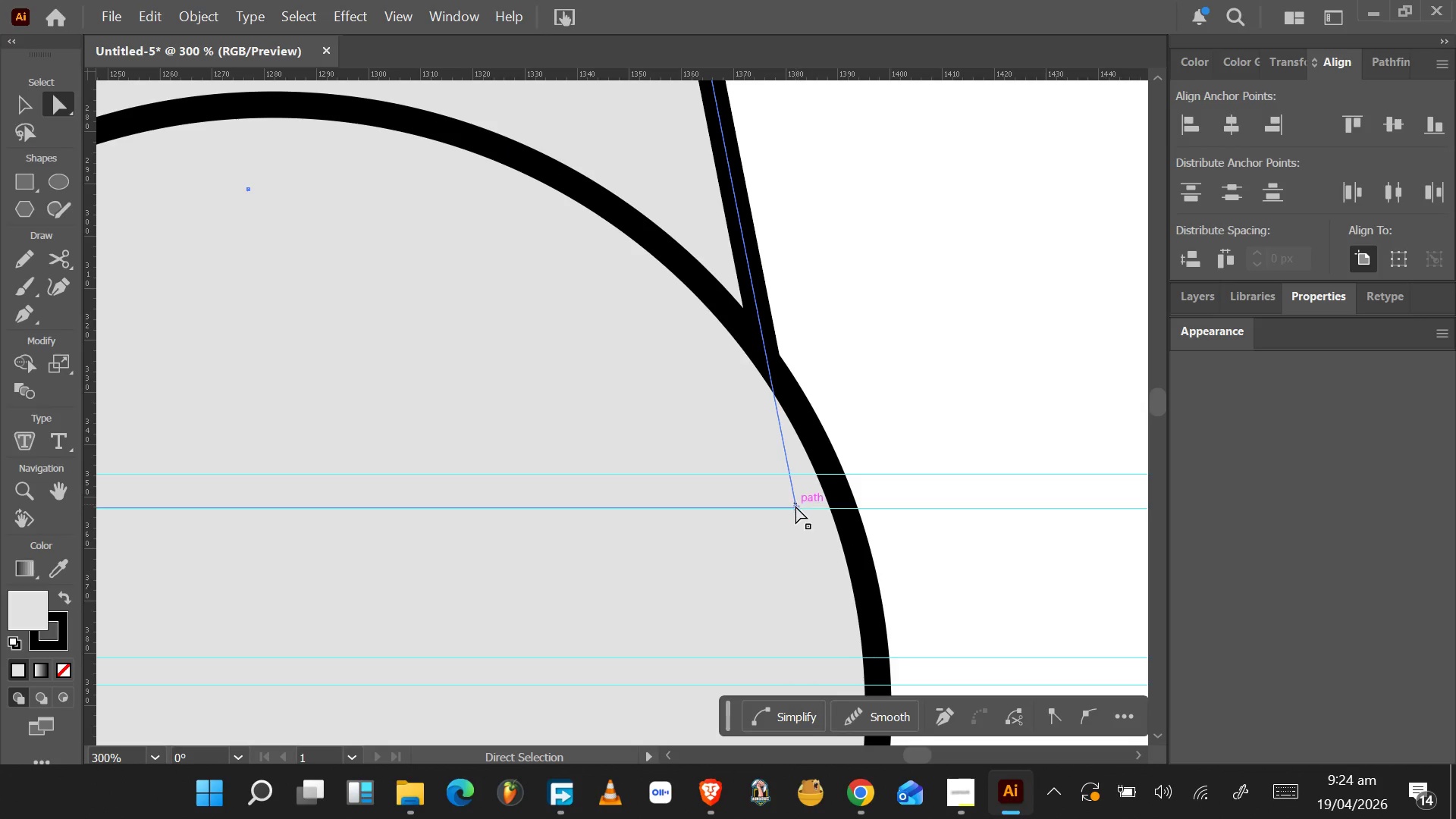 
left_click_drag(start_coordinate=[795, 507], to_coordinate=[845, 506])
 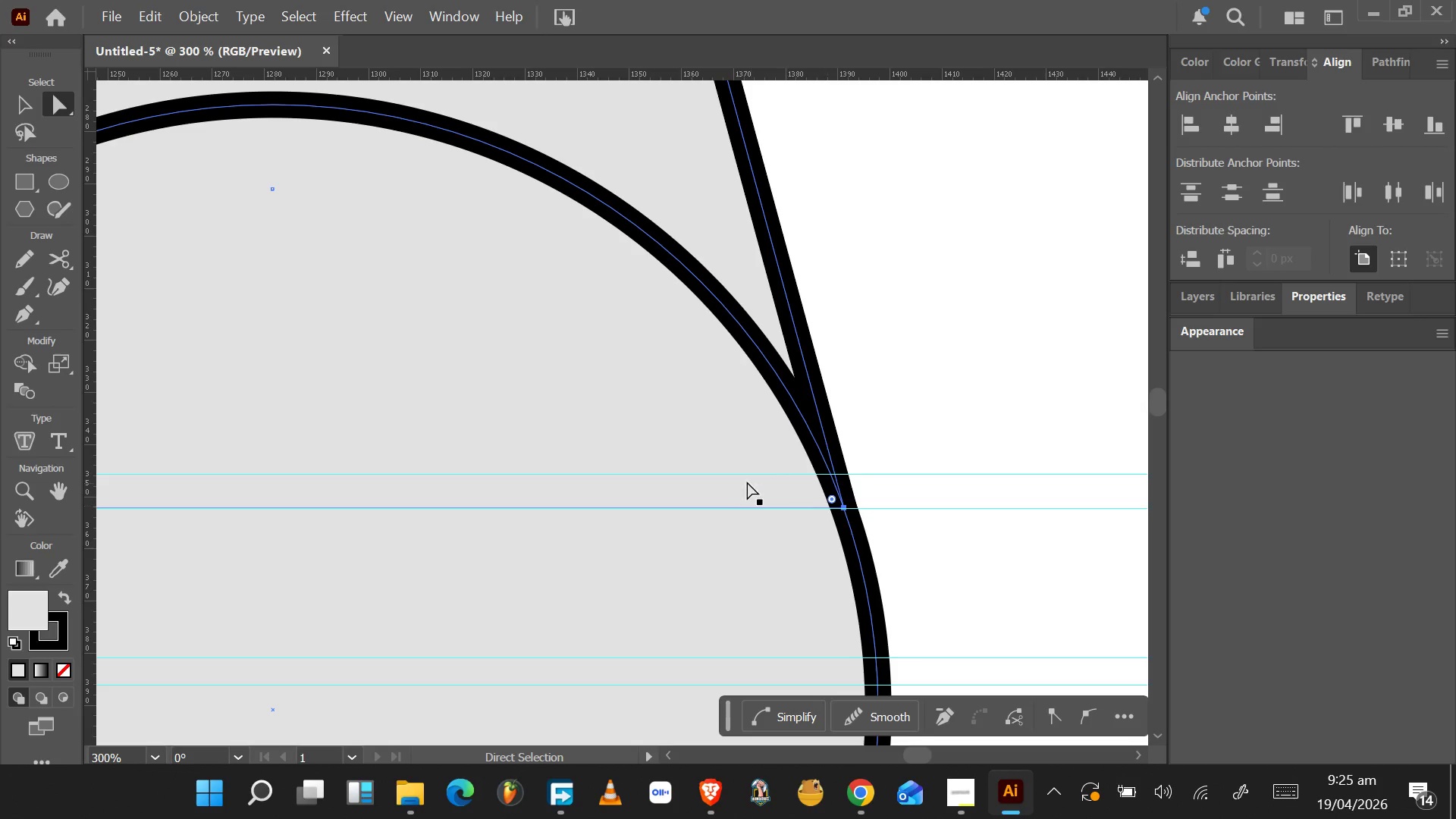 
hold_key(key=AltLeft, duration=1.05)
scroll: coordinate [747, 482], scroll_direction: down, amount: 4.0
 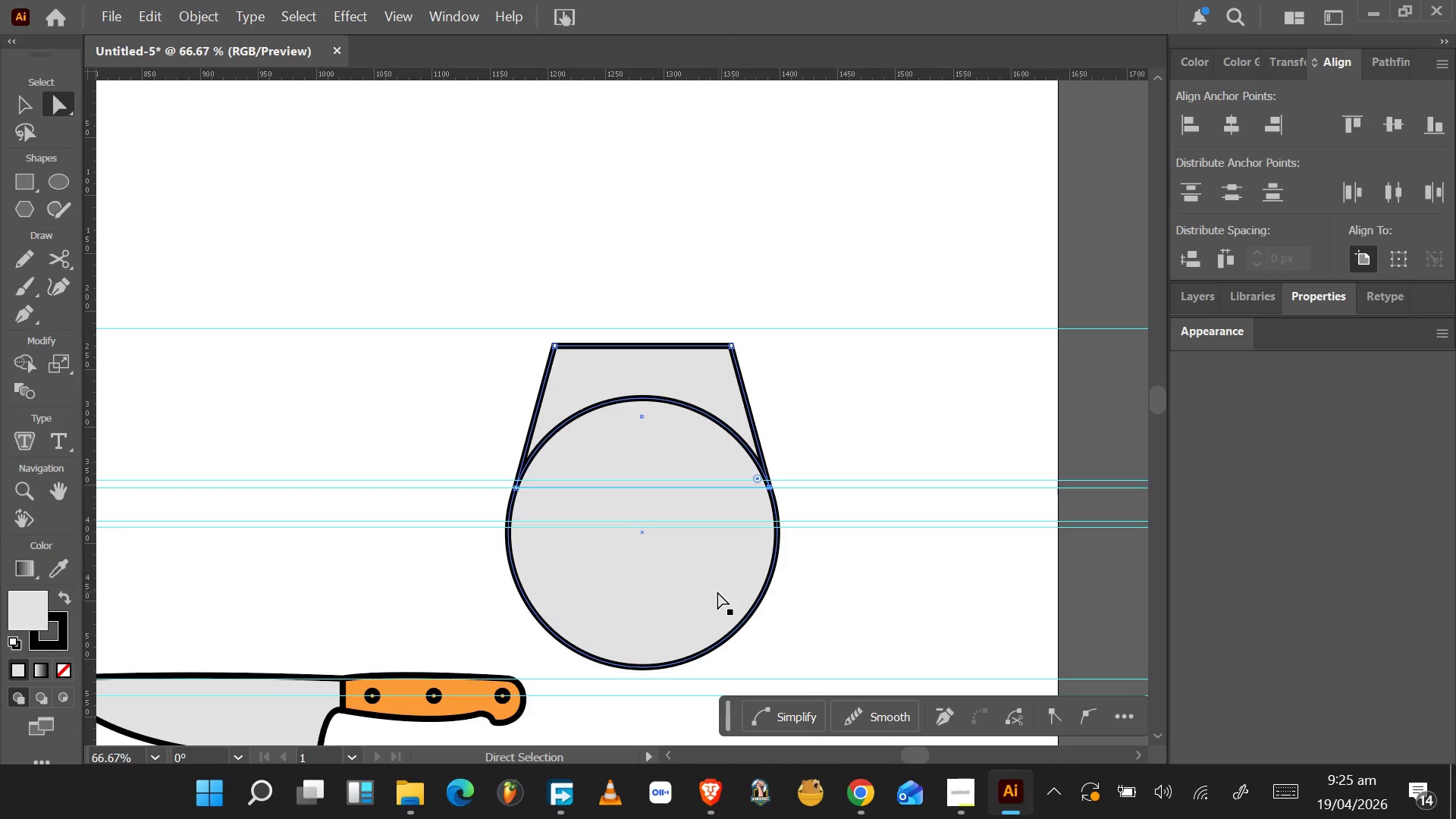 
hold_key(key=ShiftLeft, duration=0.41)
left_click([717, 592])
 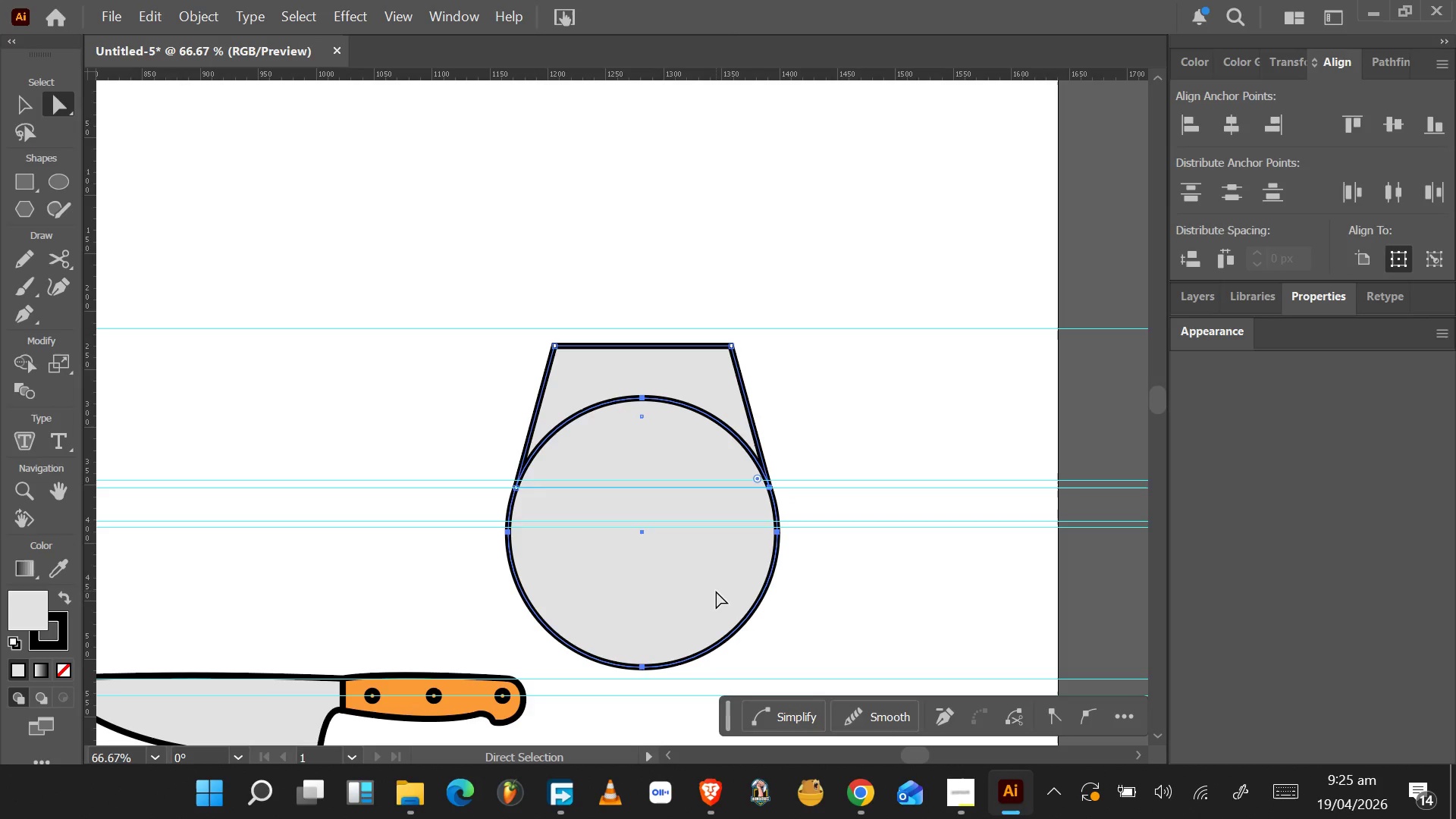 
key(V)
 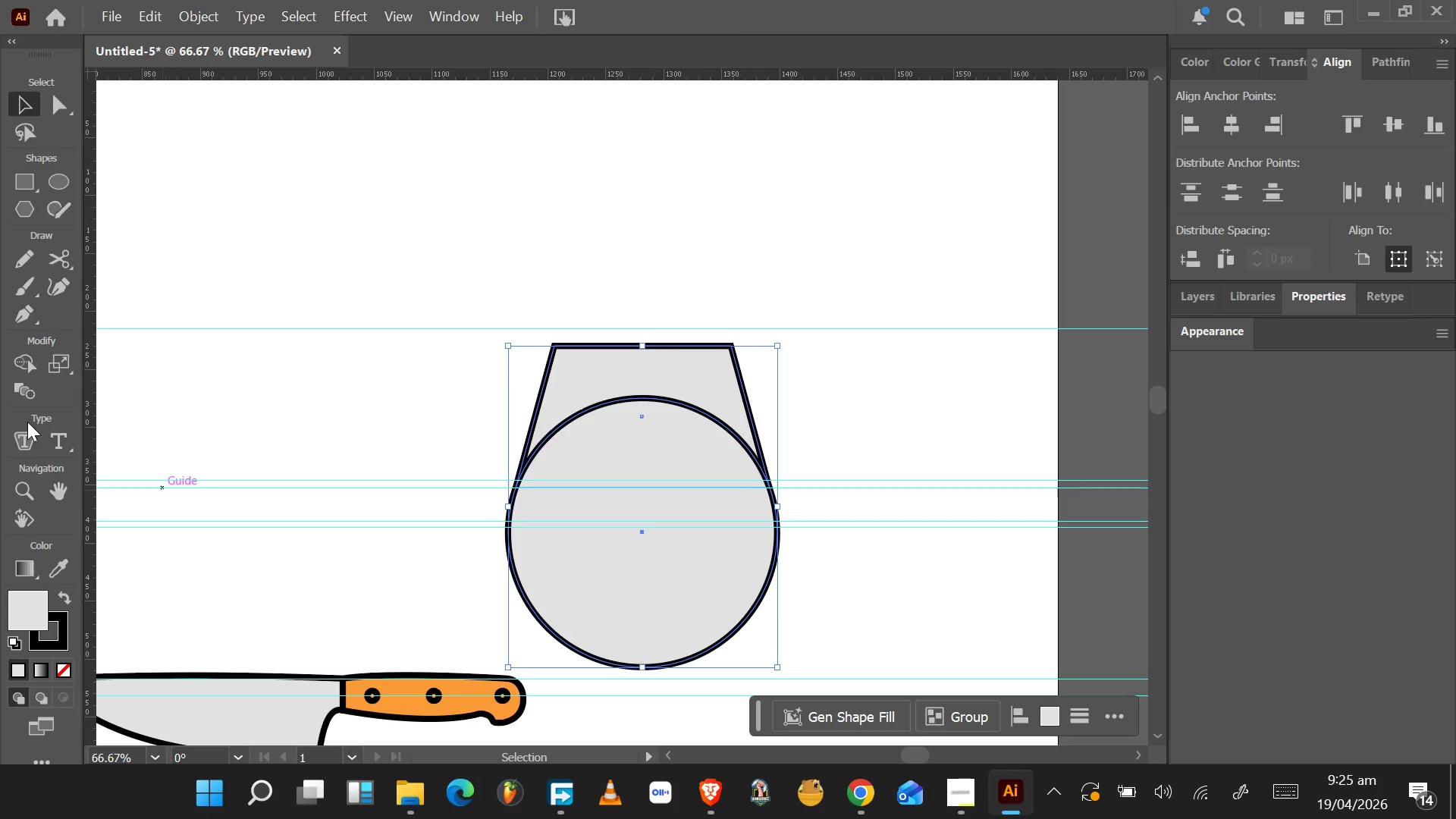 
left_click([33, 366])
 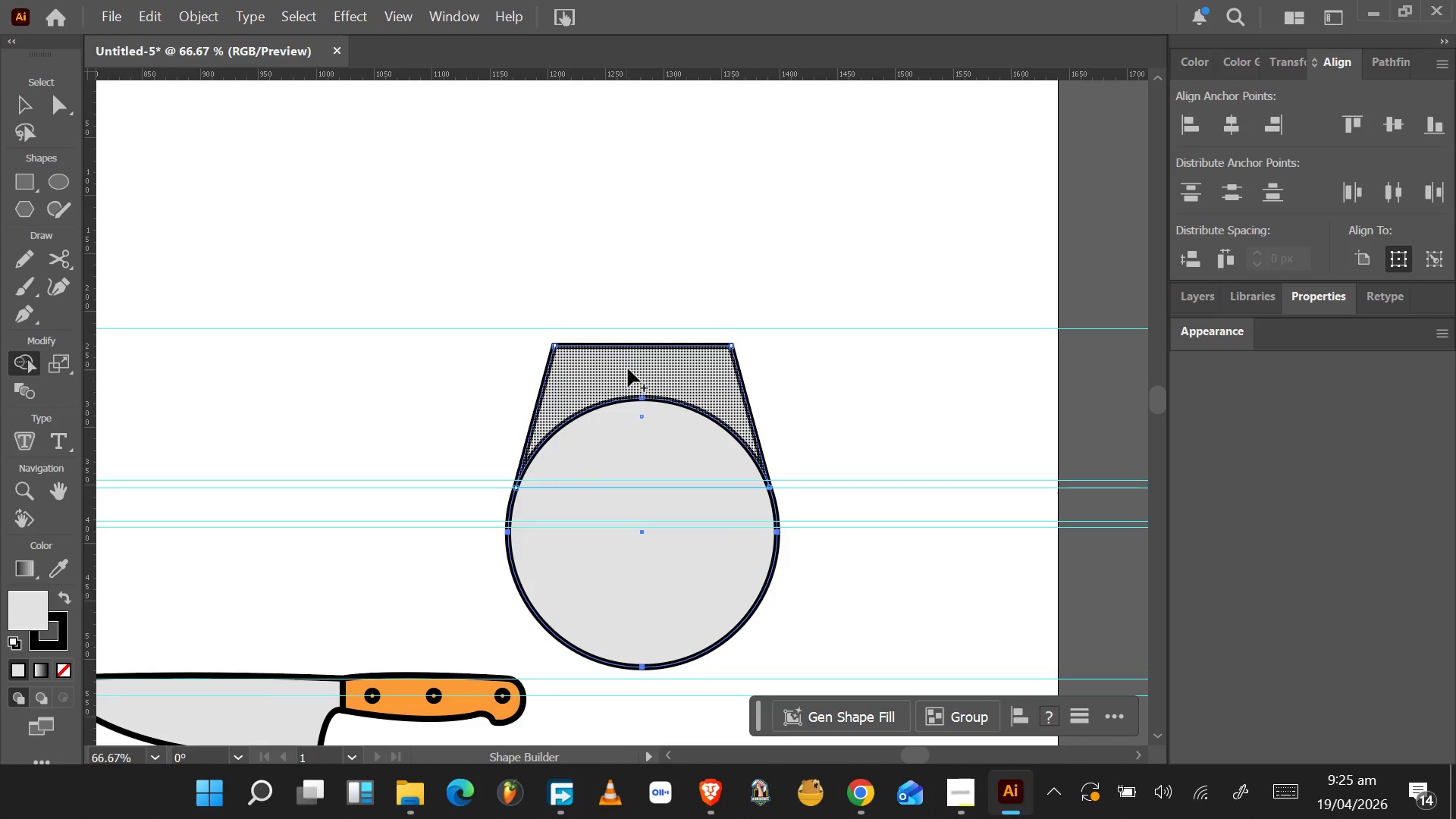 
left_click_drag(start_coordinate=[632, 372], to_coordinate=[620, 570])
 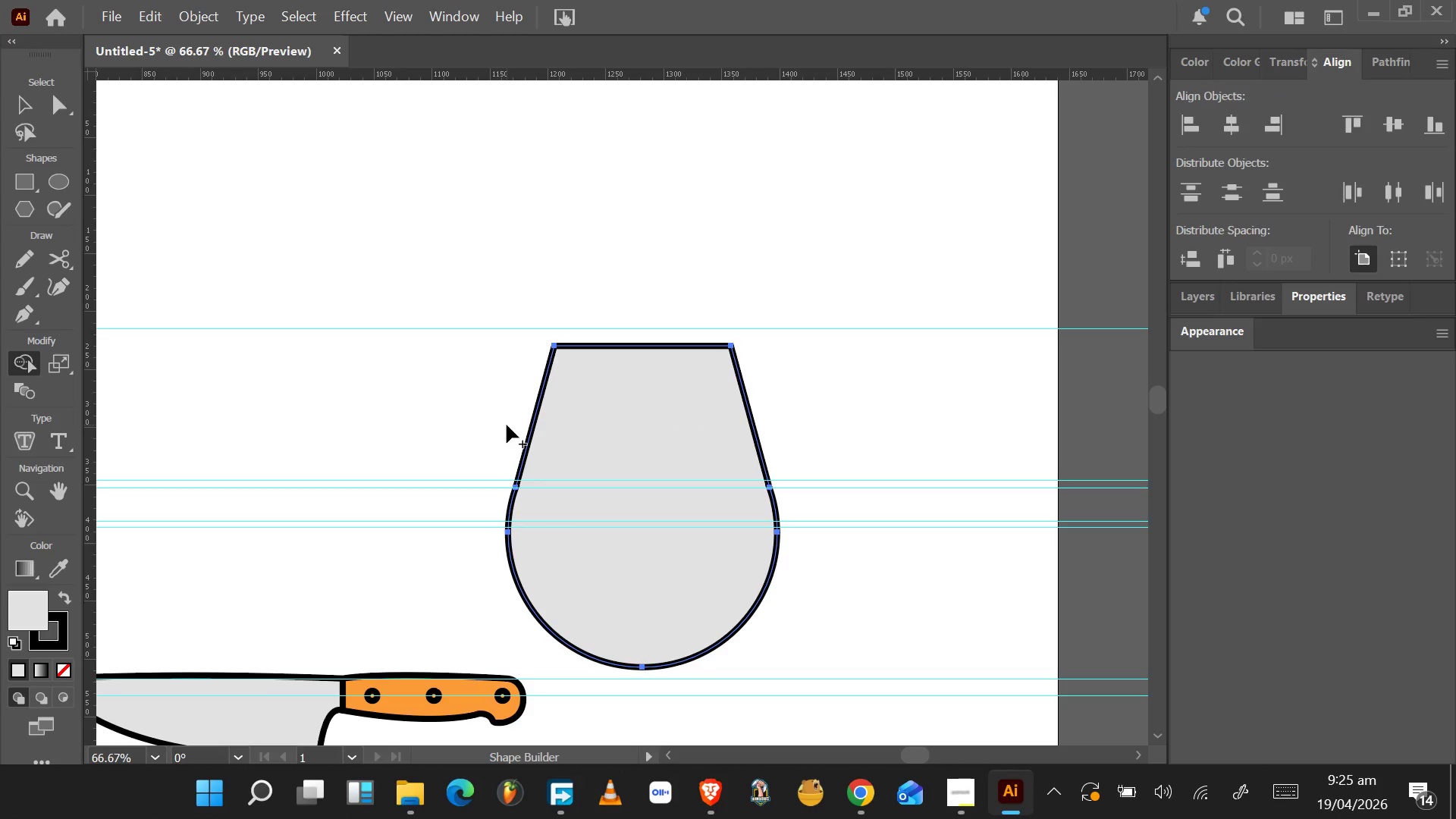 
wait(18.58)
 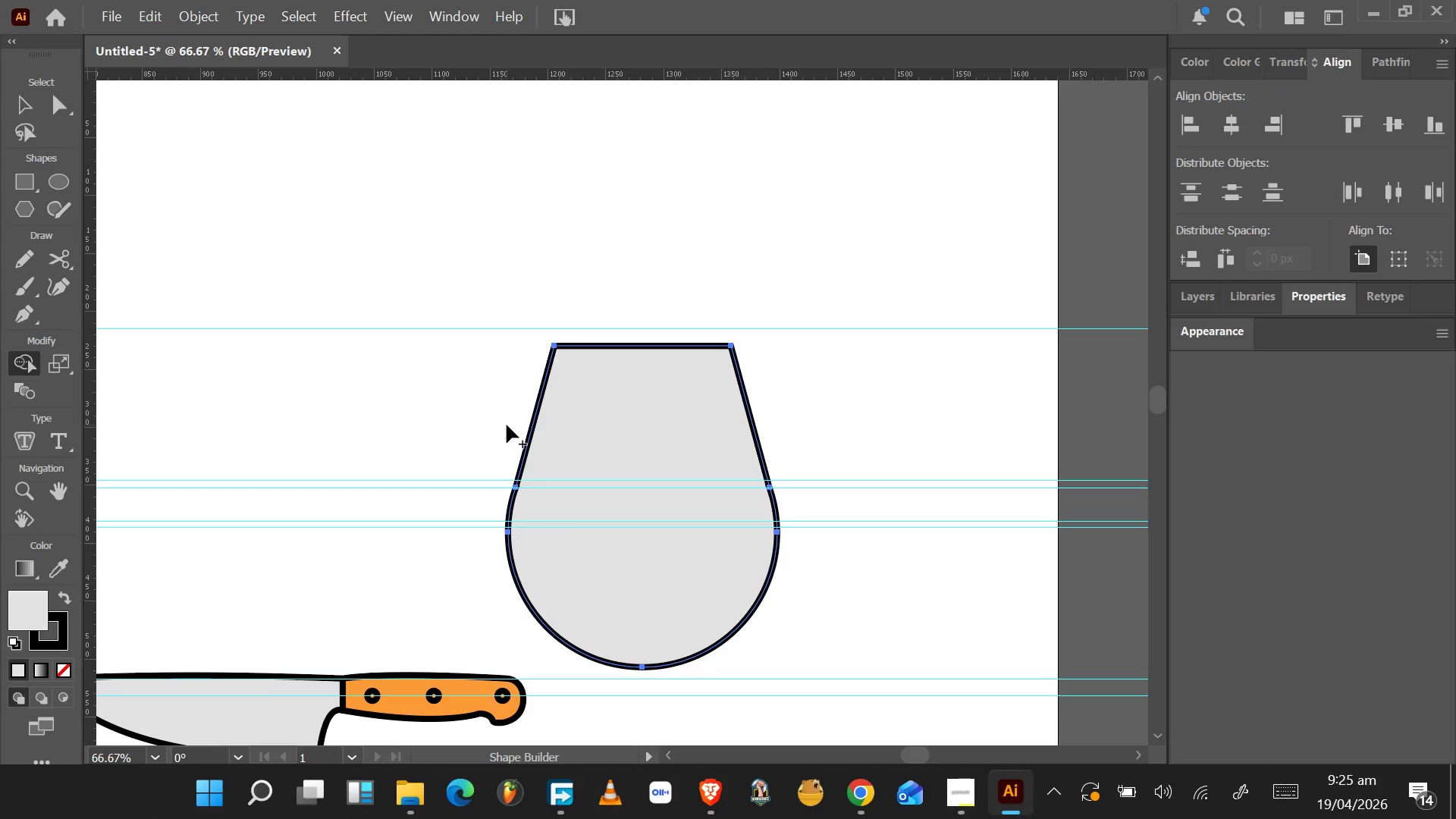 
scroll: coordinate [871, 292], scroll_direction: down, amount: 10.0
 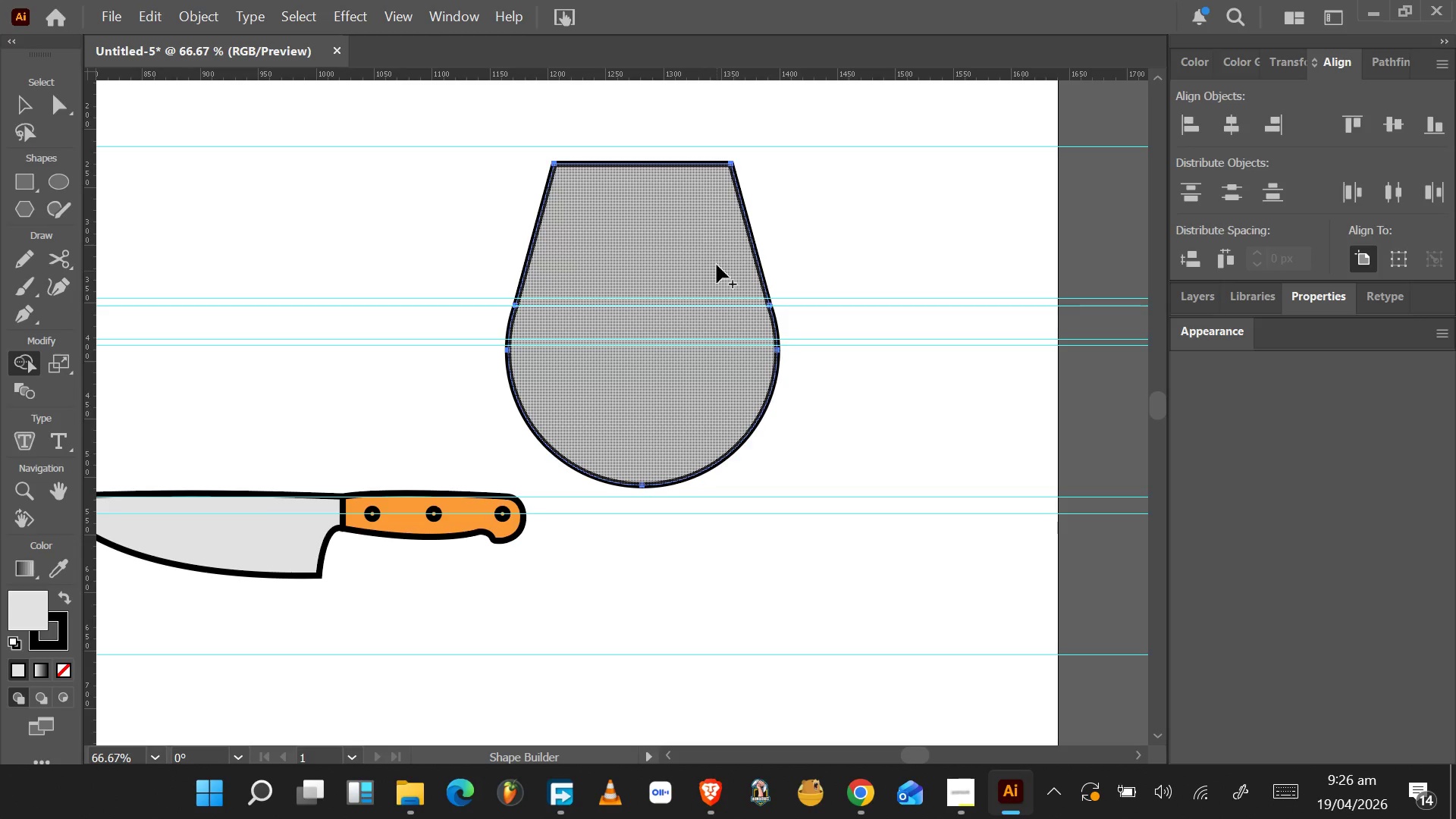 
wait(47.63)
 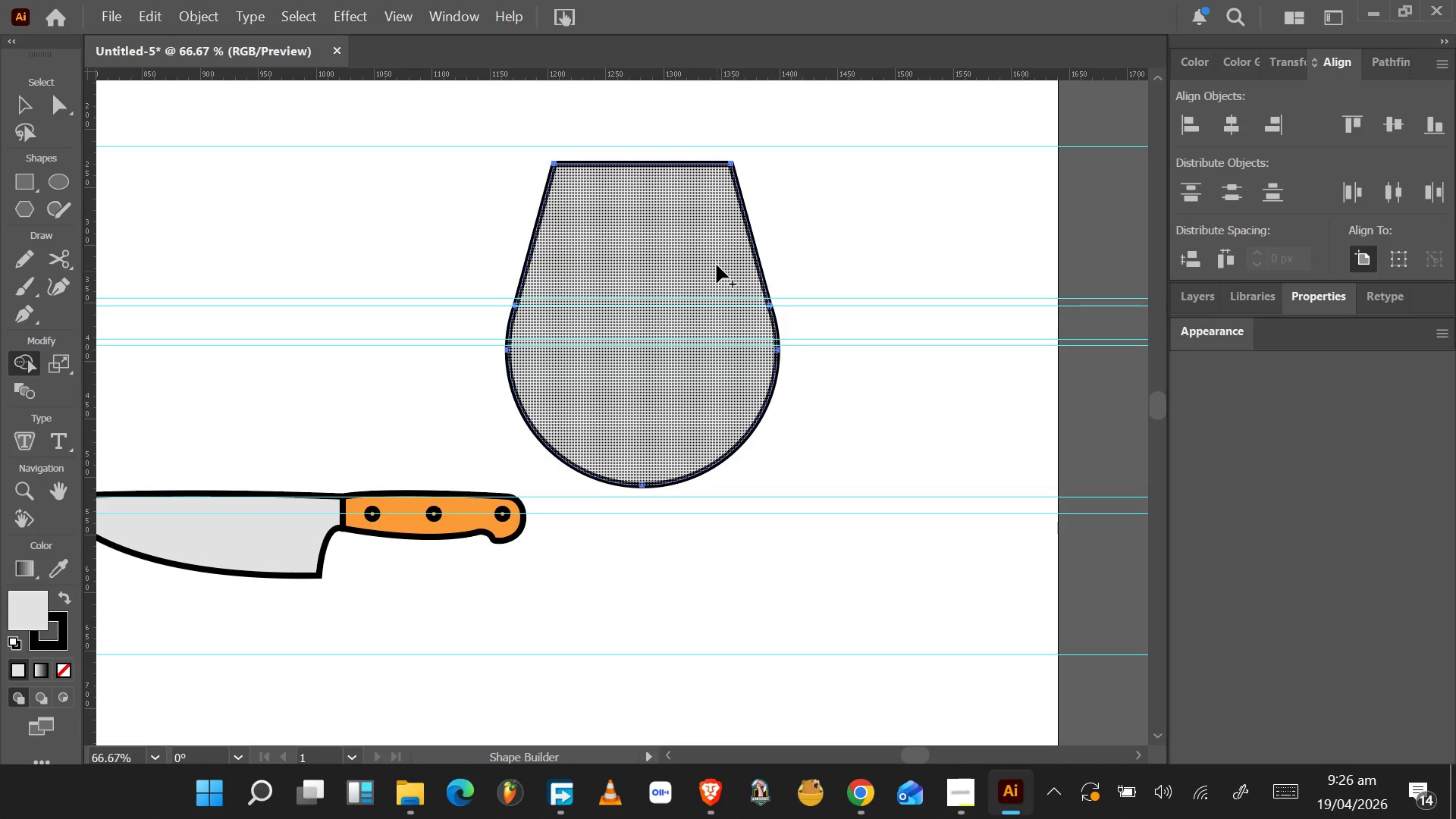 
hold_key(key=AltLeft, duration=0.62)
scroll: coordinate [509, 336], scroll_direction: up, amount: 5.0
 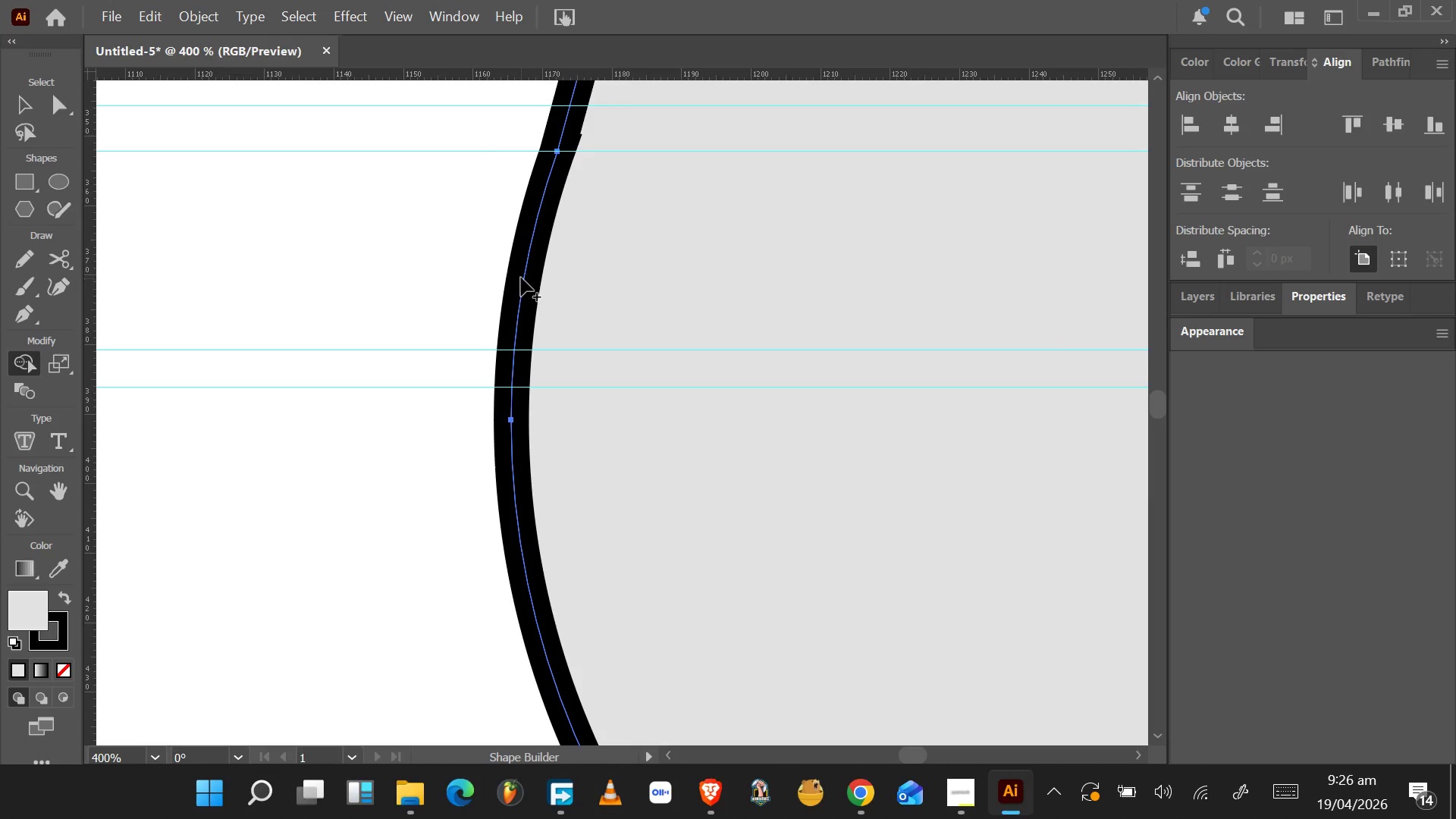 
left_click([530, 256])
 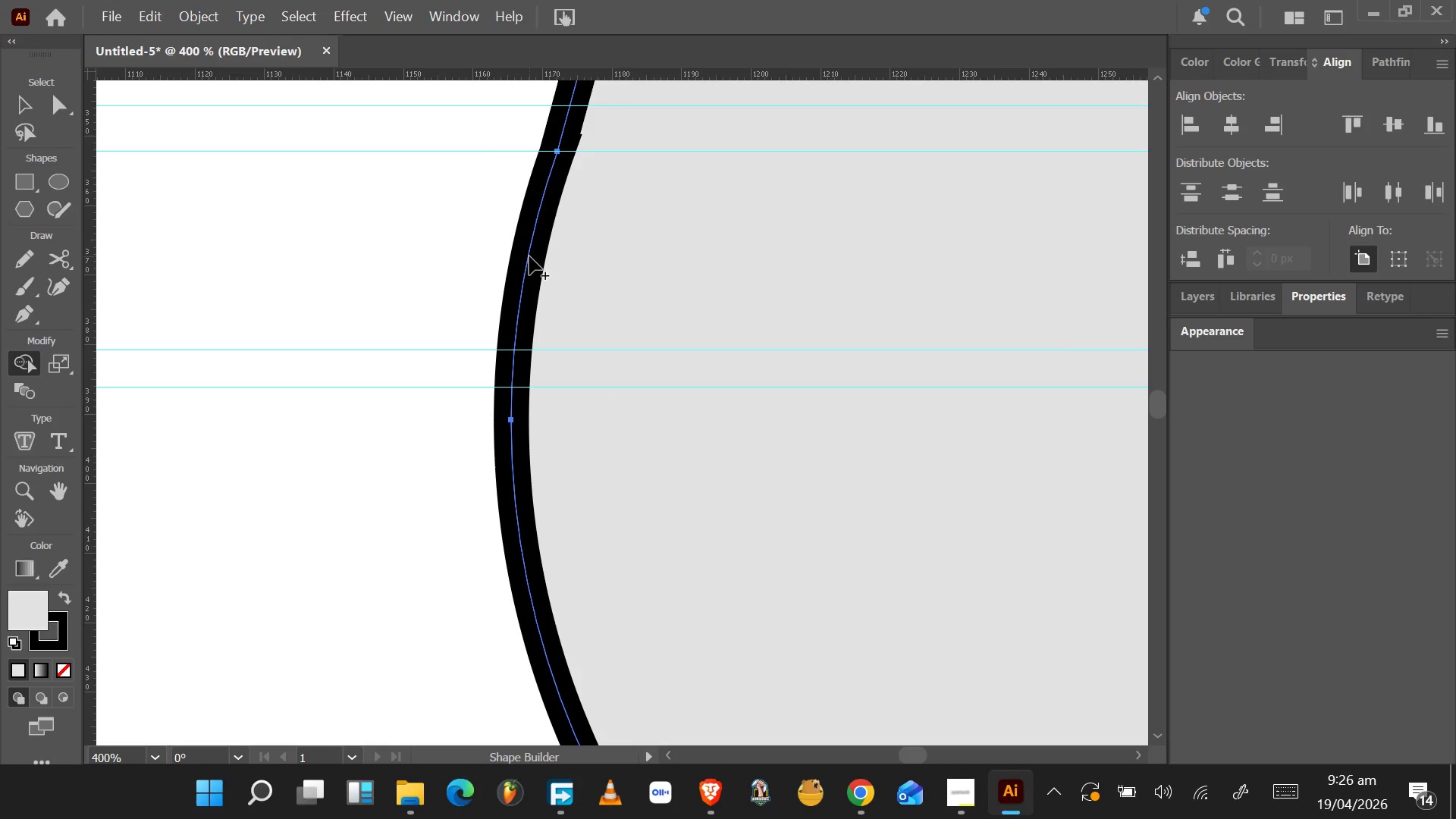 
hold_key(key=AltLeft, duration=0.67)
scroll: coordinate [529, 259], scroll_direction: down, amount: 3.0
 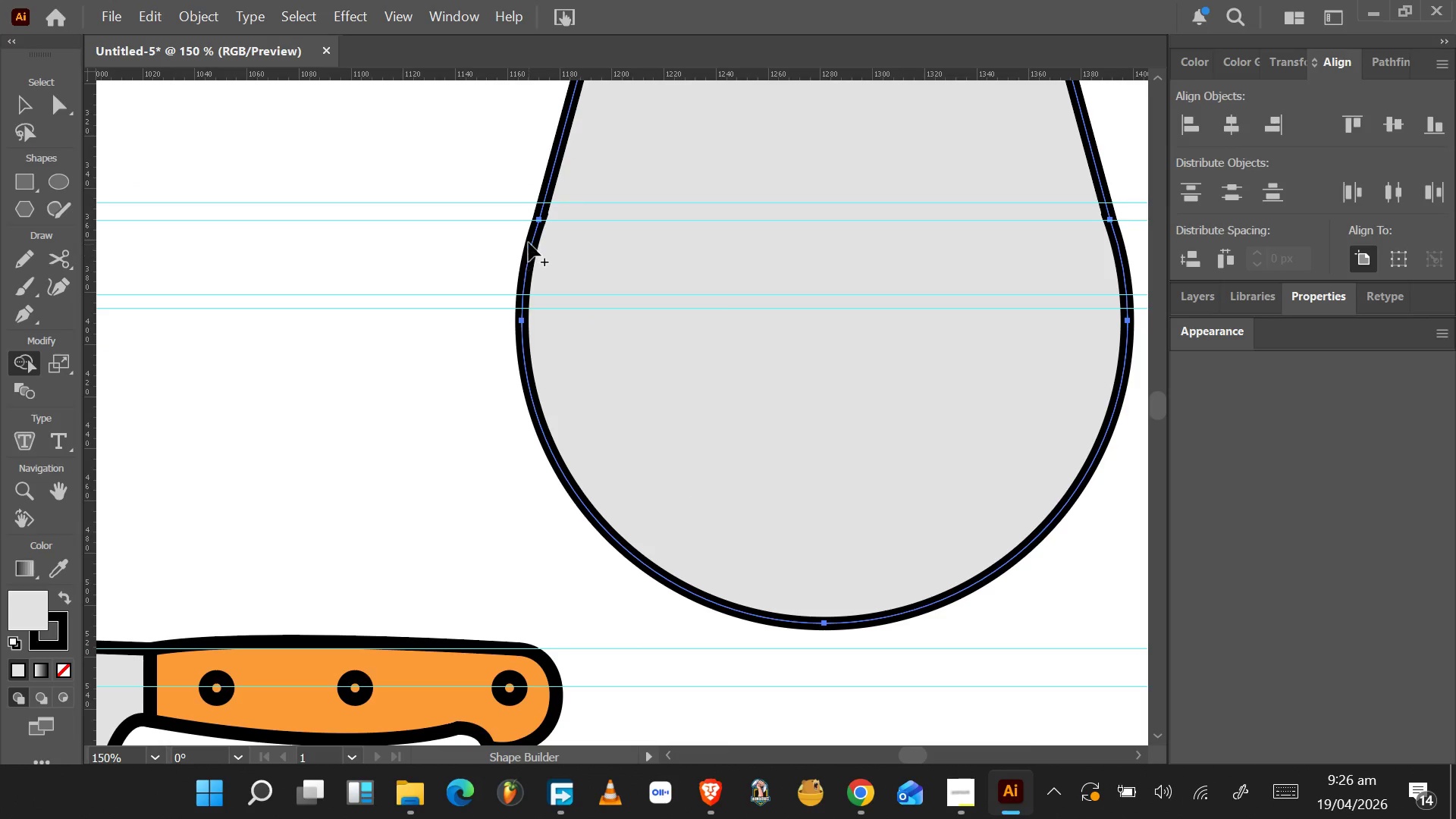 
hold_key(key=AltLeft, duration=0.66)
scroll: coordinate [529, 241], scroll_direction: up, amount: 3.0
 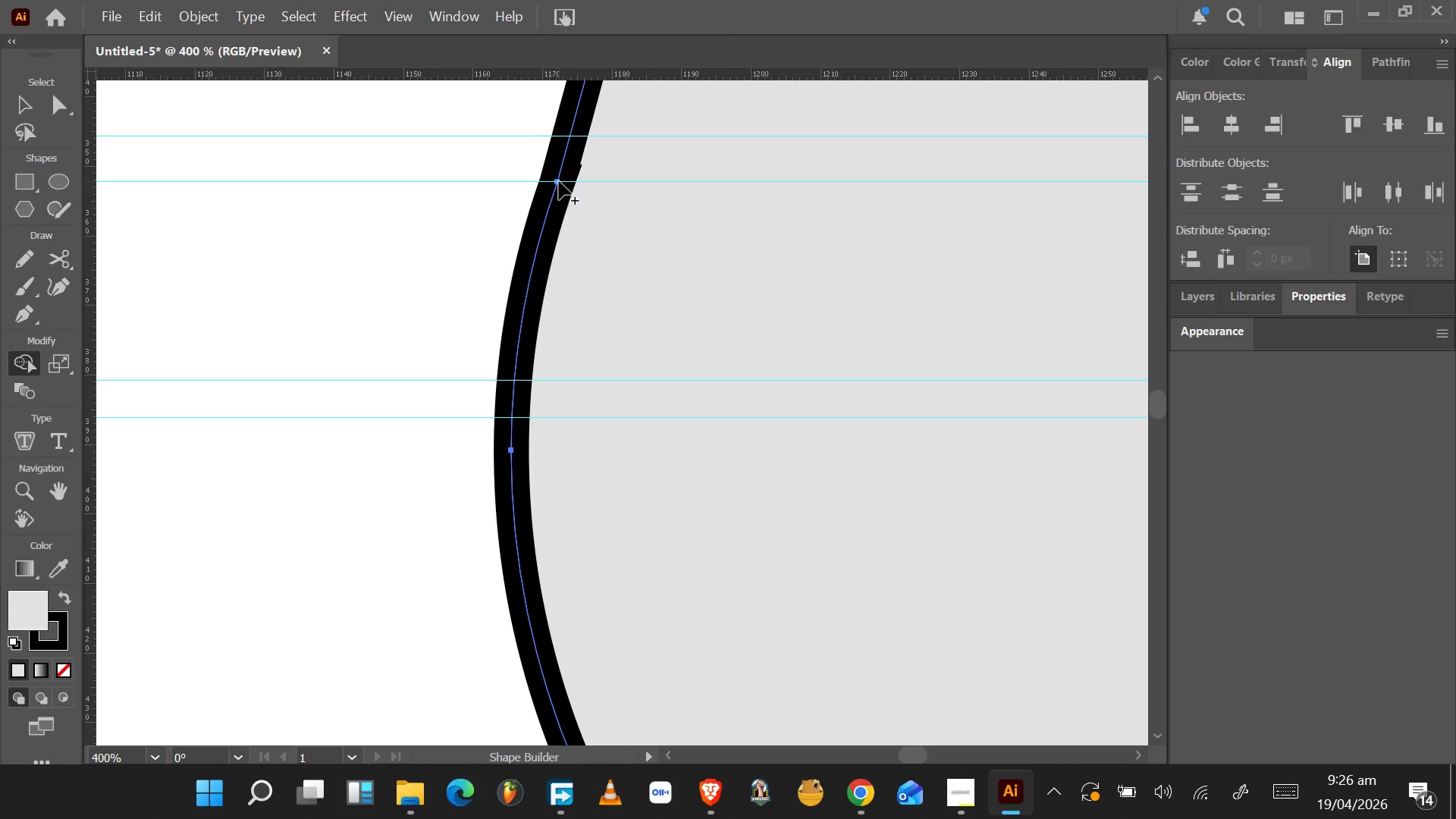 
left_click([557, 181])
 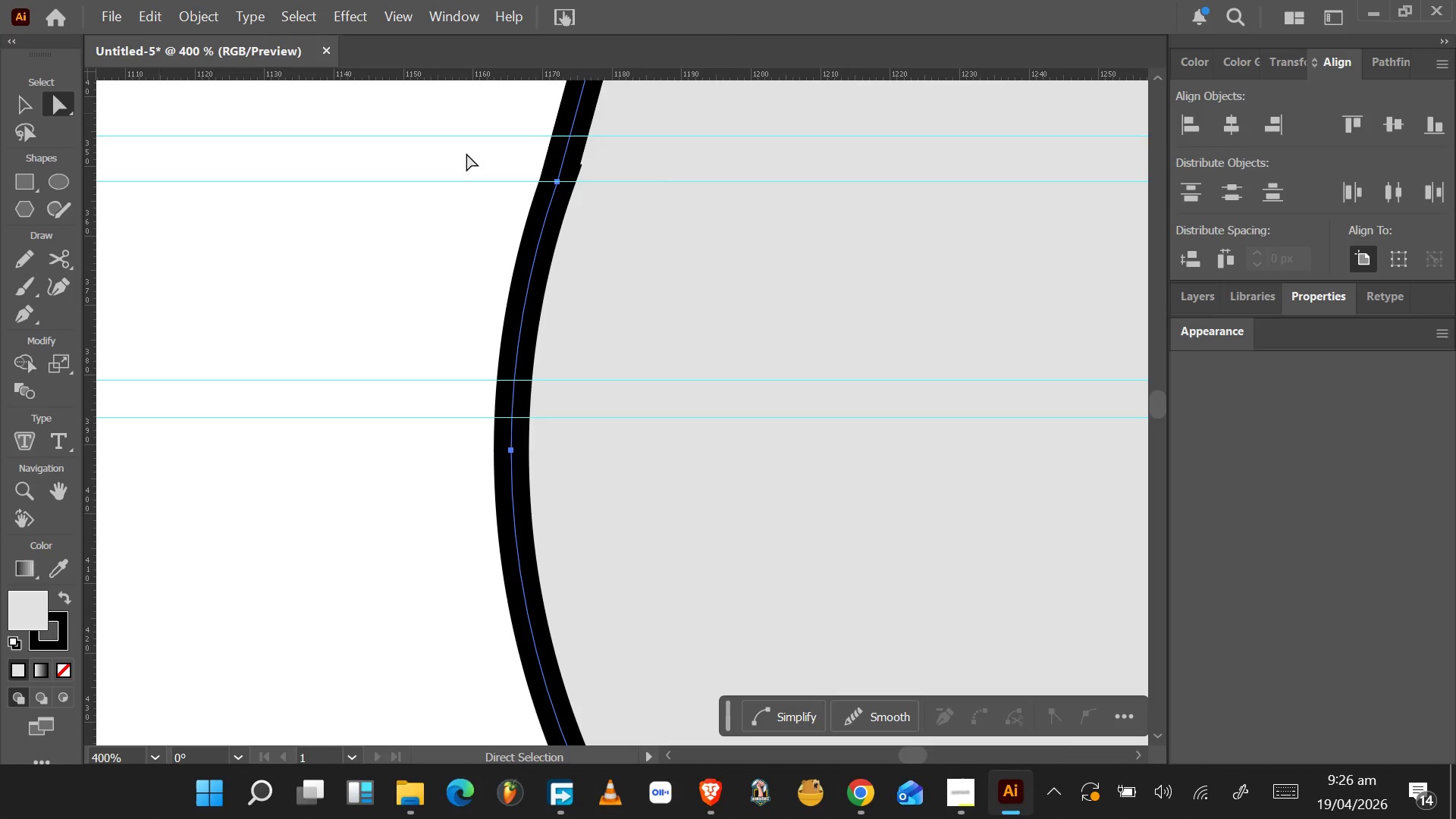 
left_click([561, 182])
 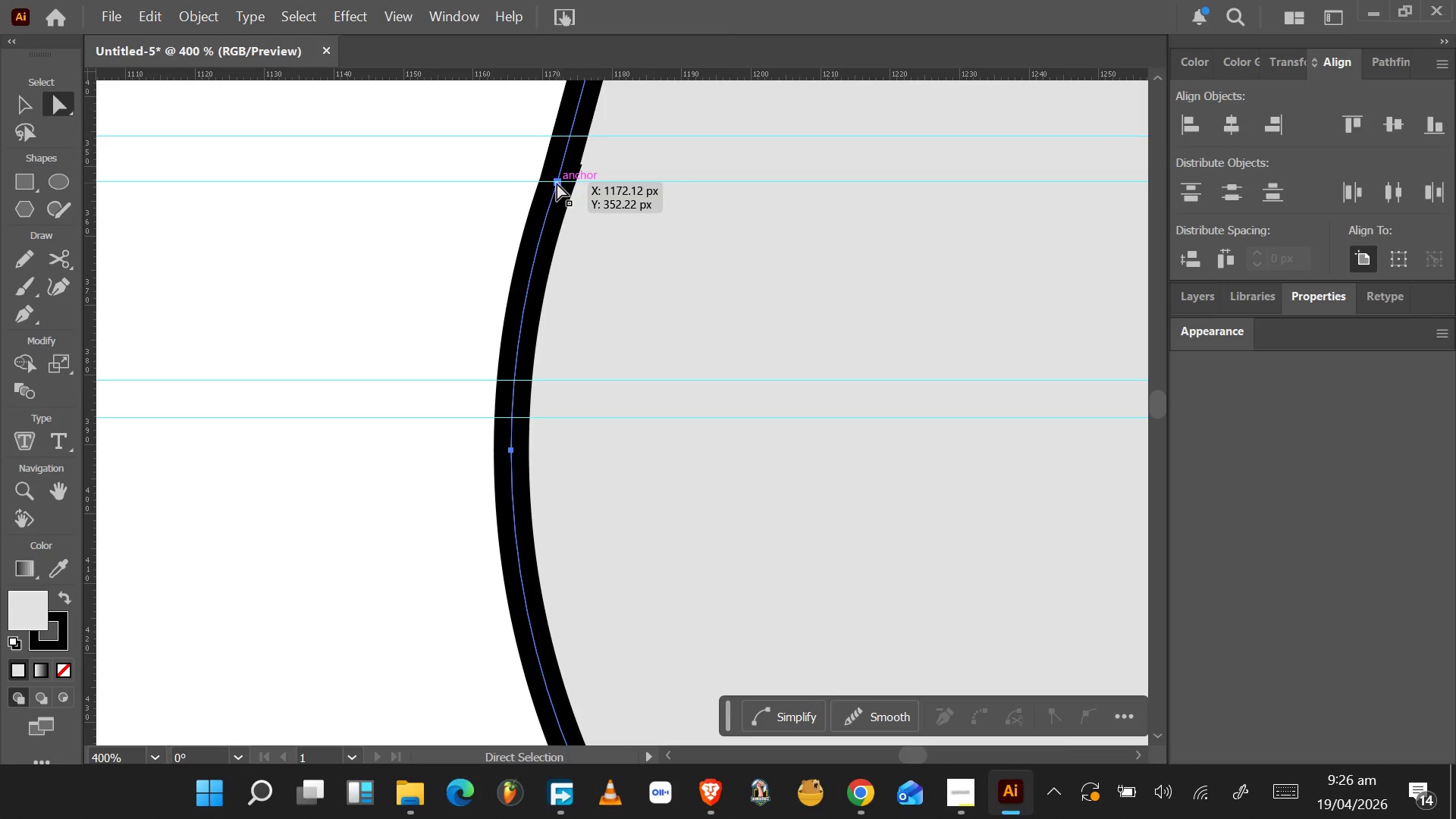 
left_click([555, 184])
 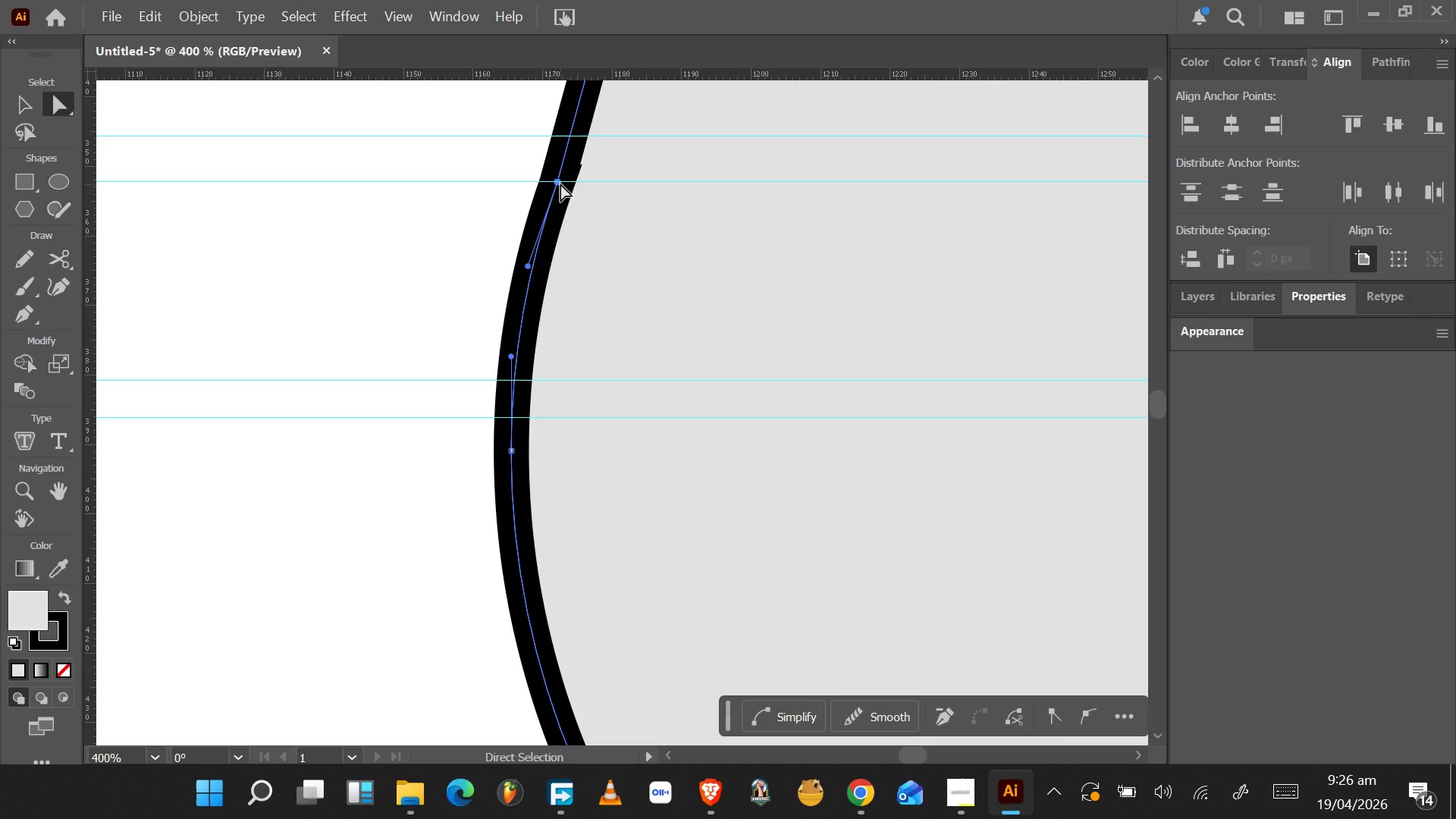 
scroll: coordinate [570, 171], scroll_direction: up, amount: 5.0
 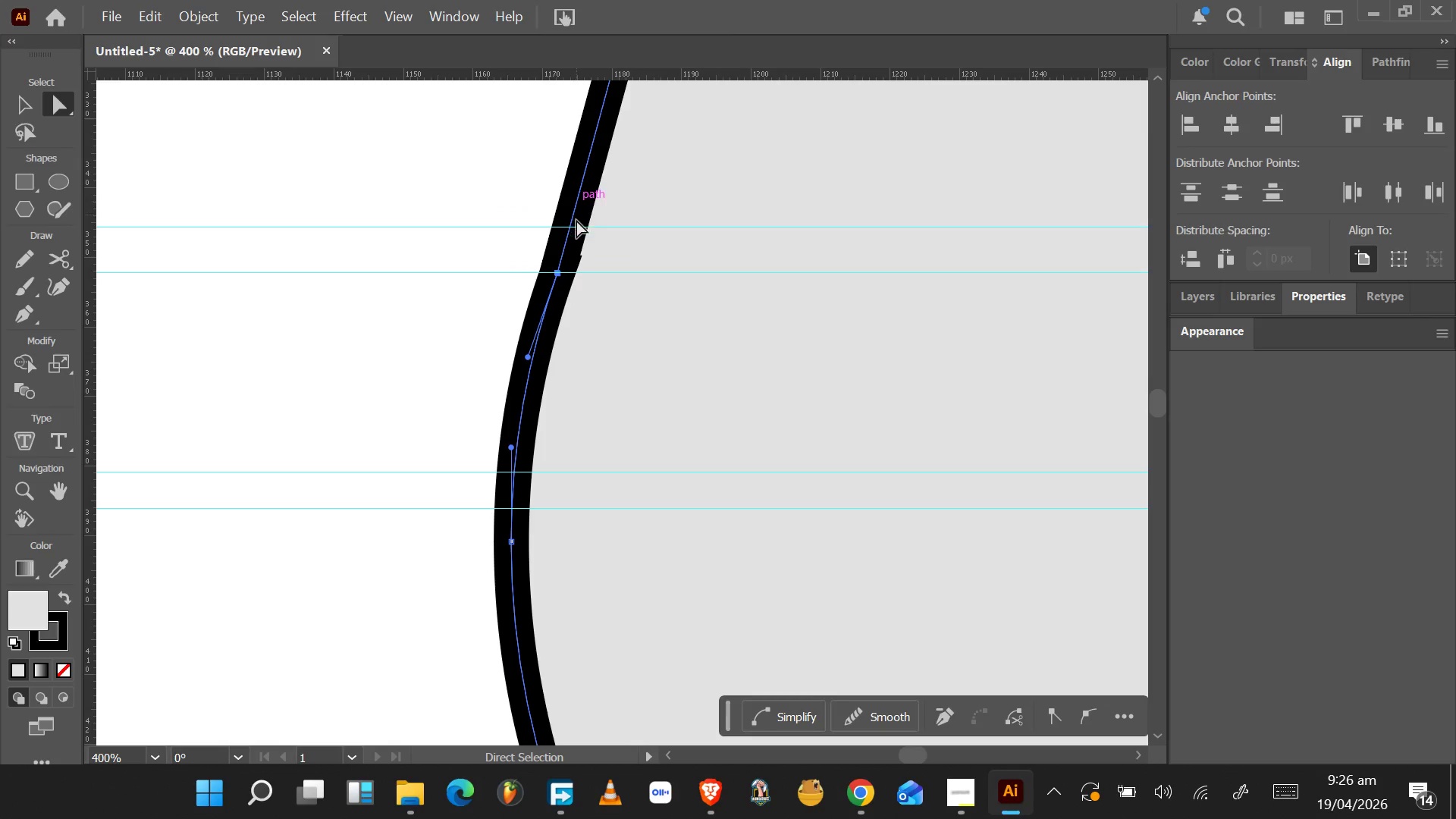 
hold_key(key=AltLeft, duration=0.59)
scroll: coordinate [573, 256], scroll_direction: up, amount: 4.0
 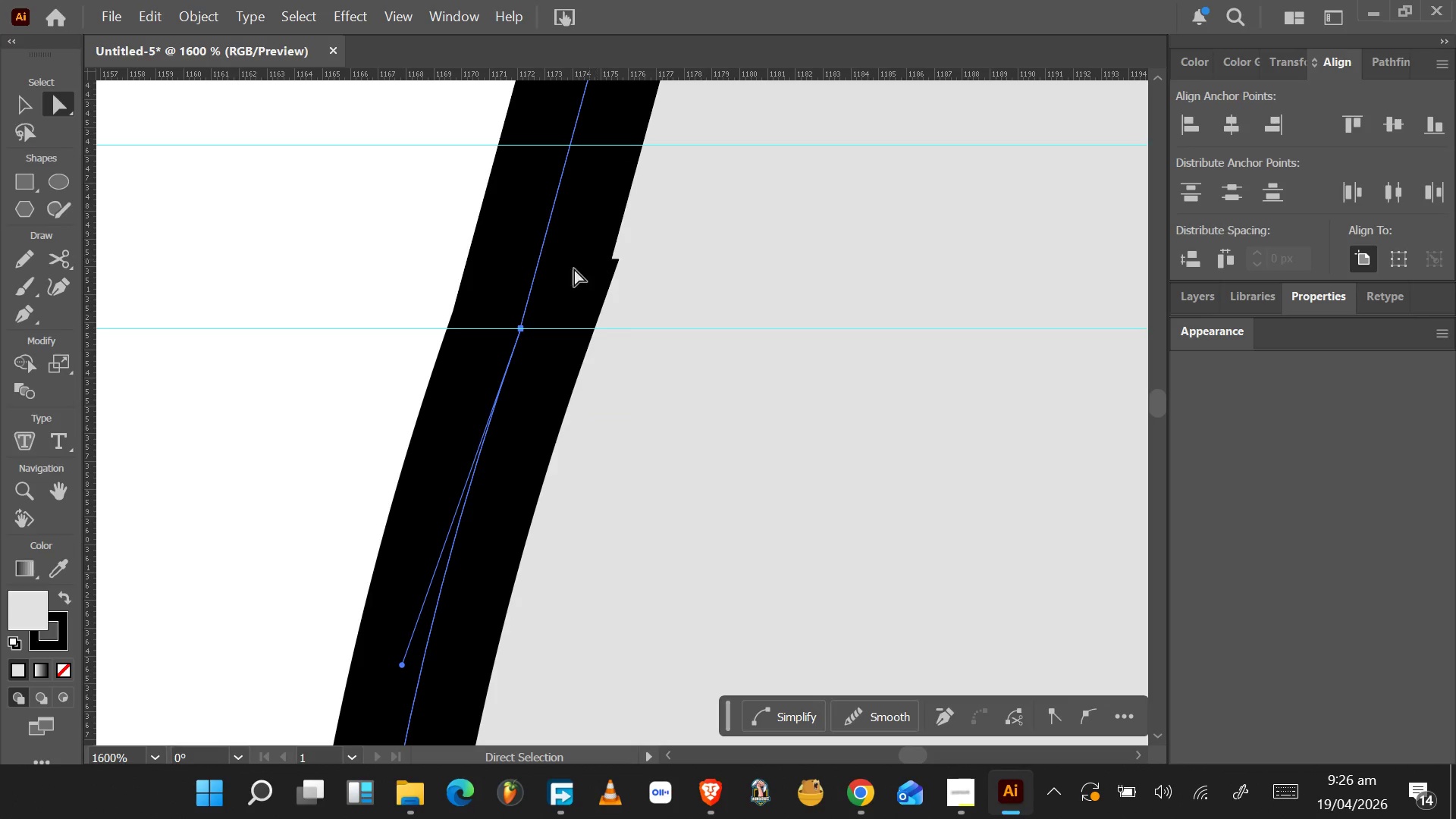 
left_click_drag(start_coordinate=[403, 288], to_coordinate=[614, 394])
 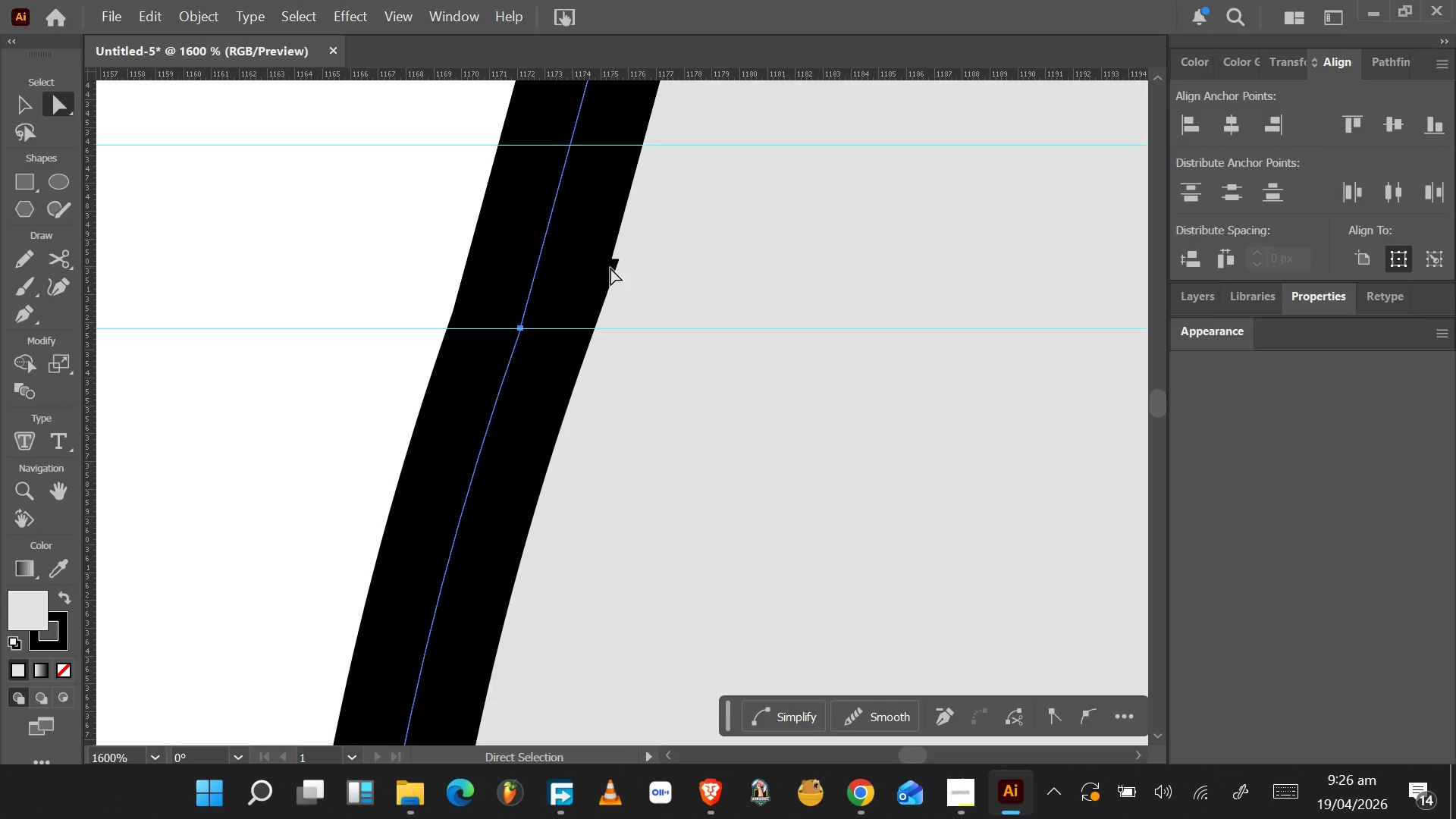 
left_click_drag(start_coordinate=[595, 265], to_coordinate=[637, 274])
 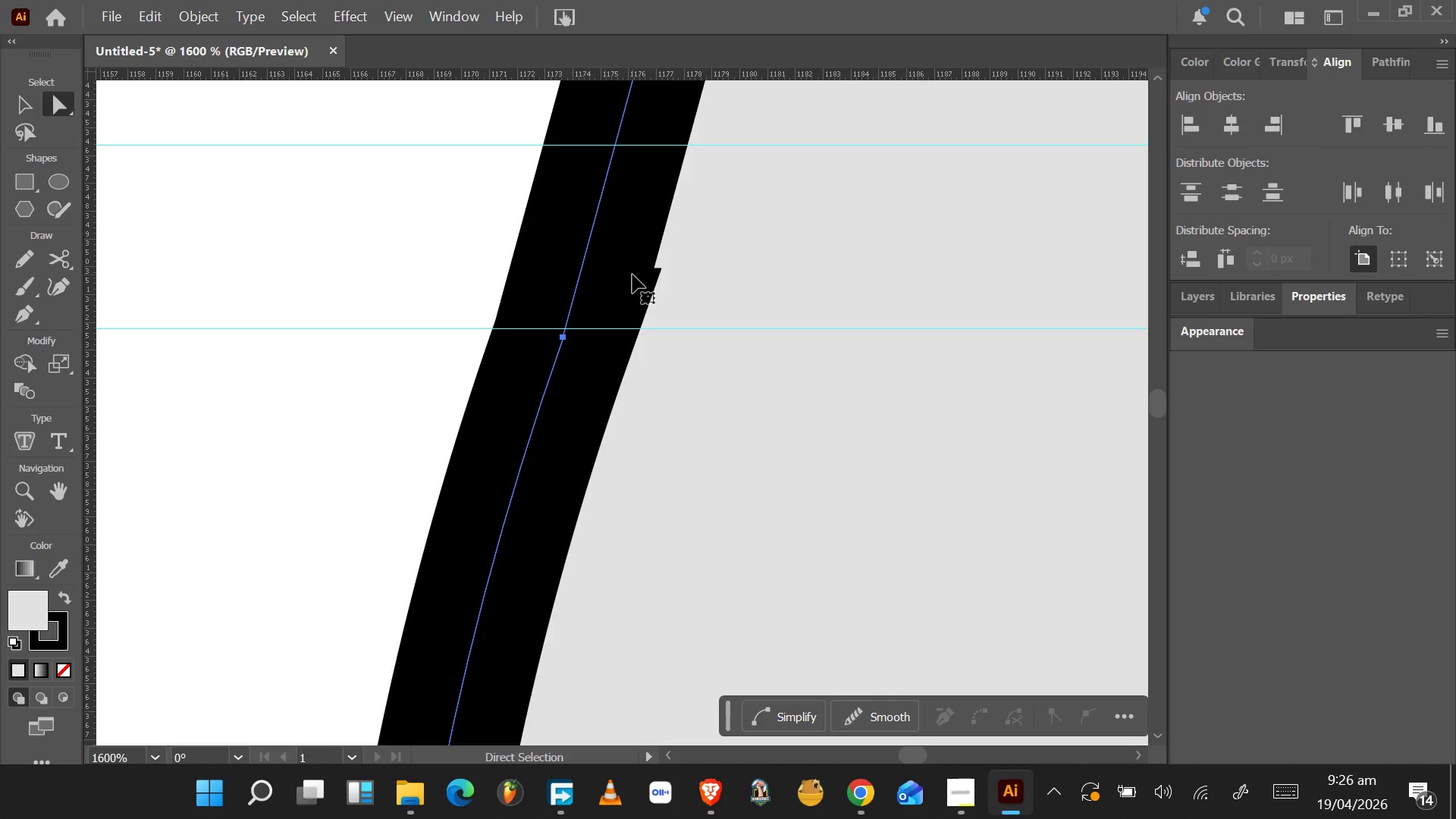 
key(Control+Z)
 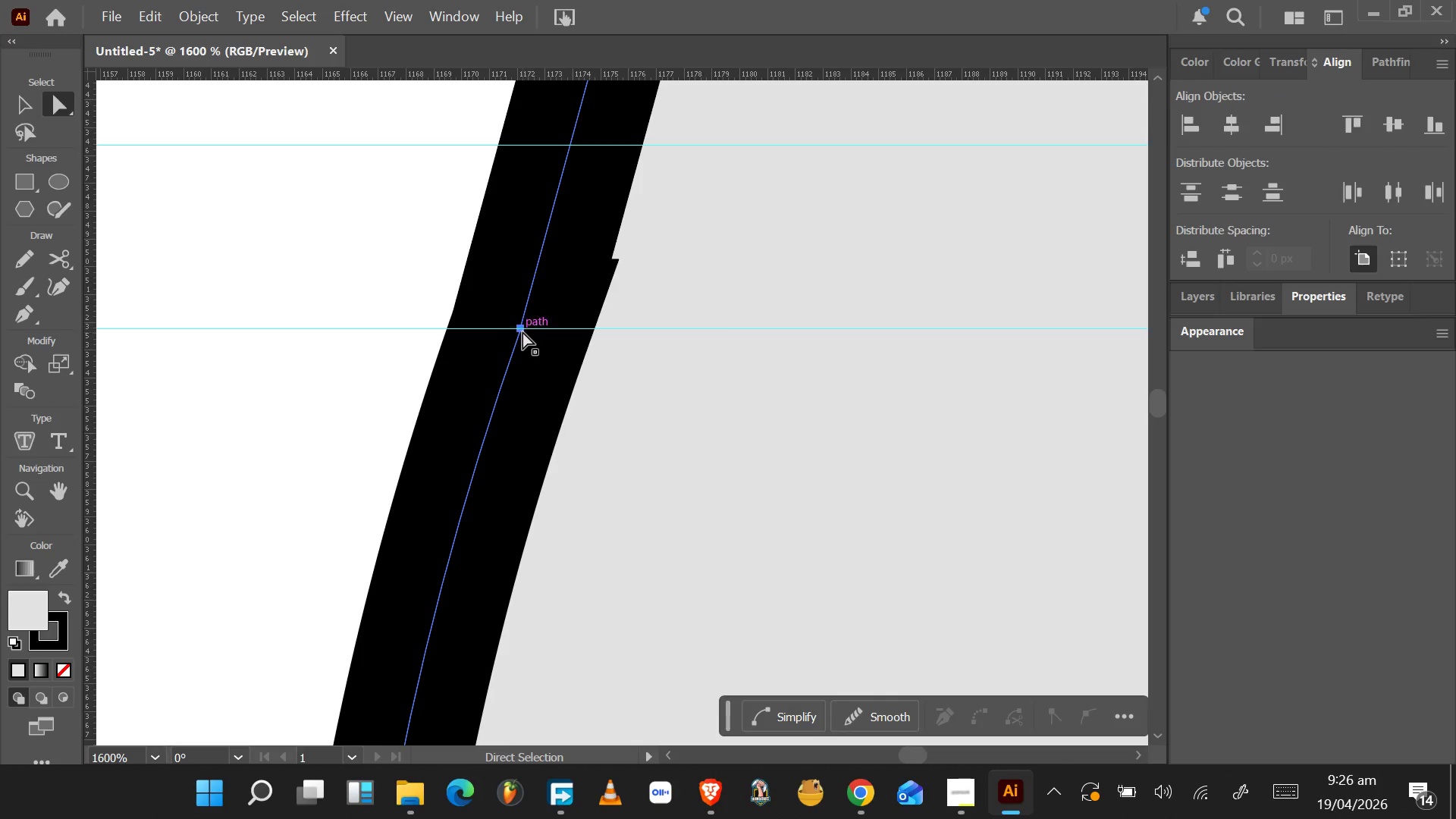 
double_click([521, 328])
 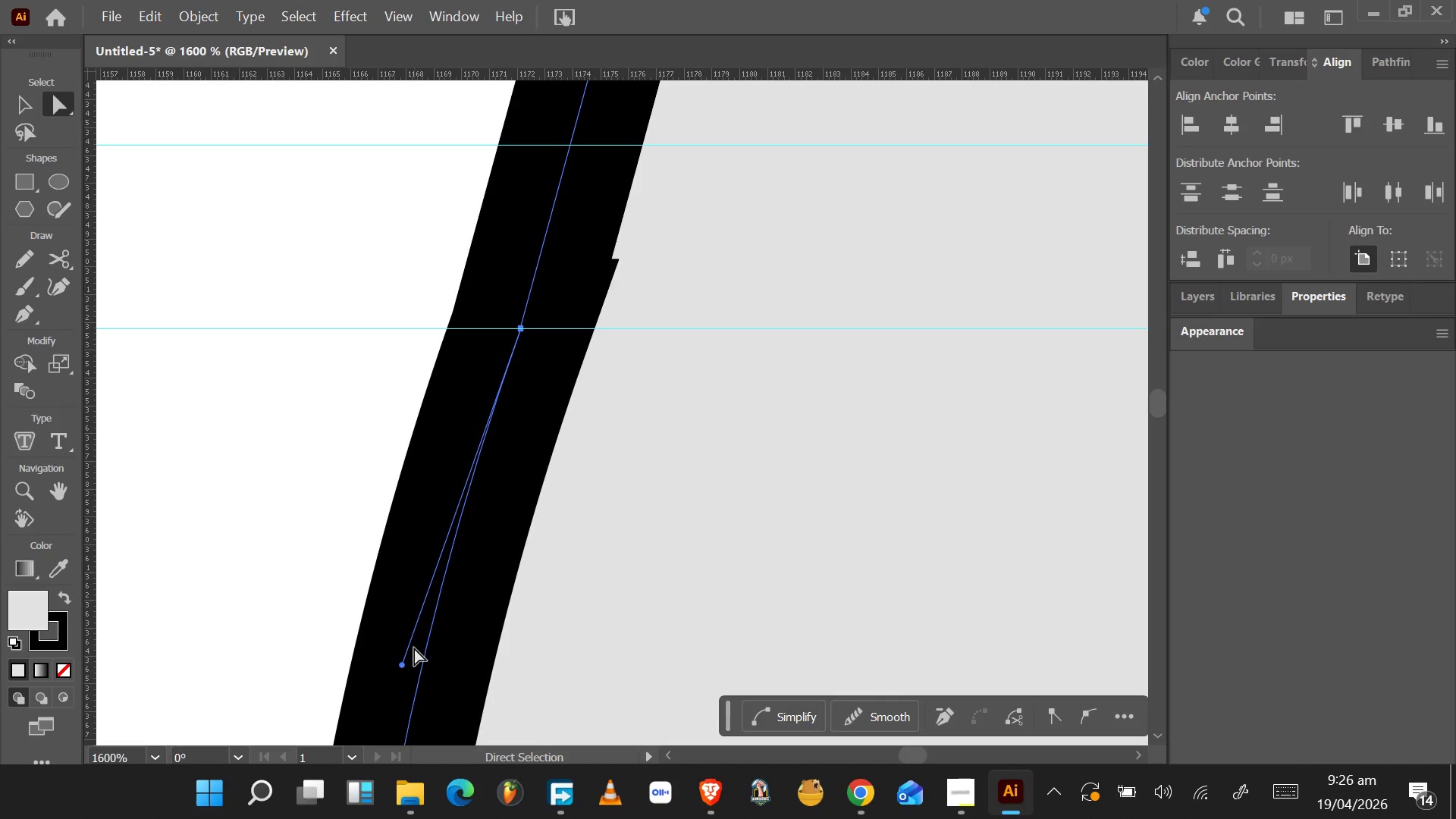 
left_click_drag(start_coordinate=[403, 666], to_coordinate=[438, 669])
 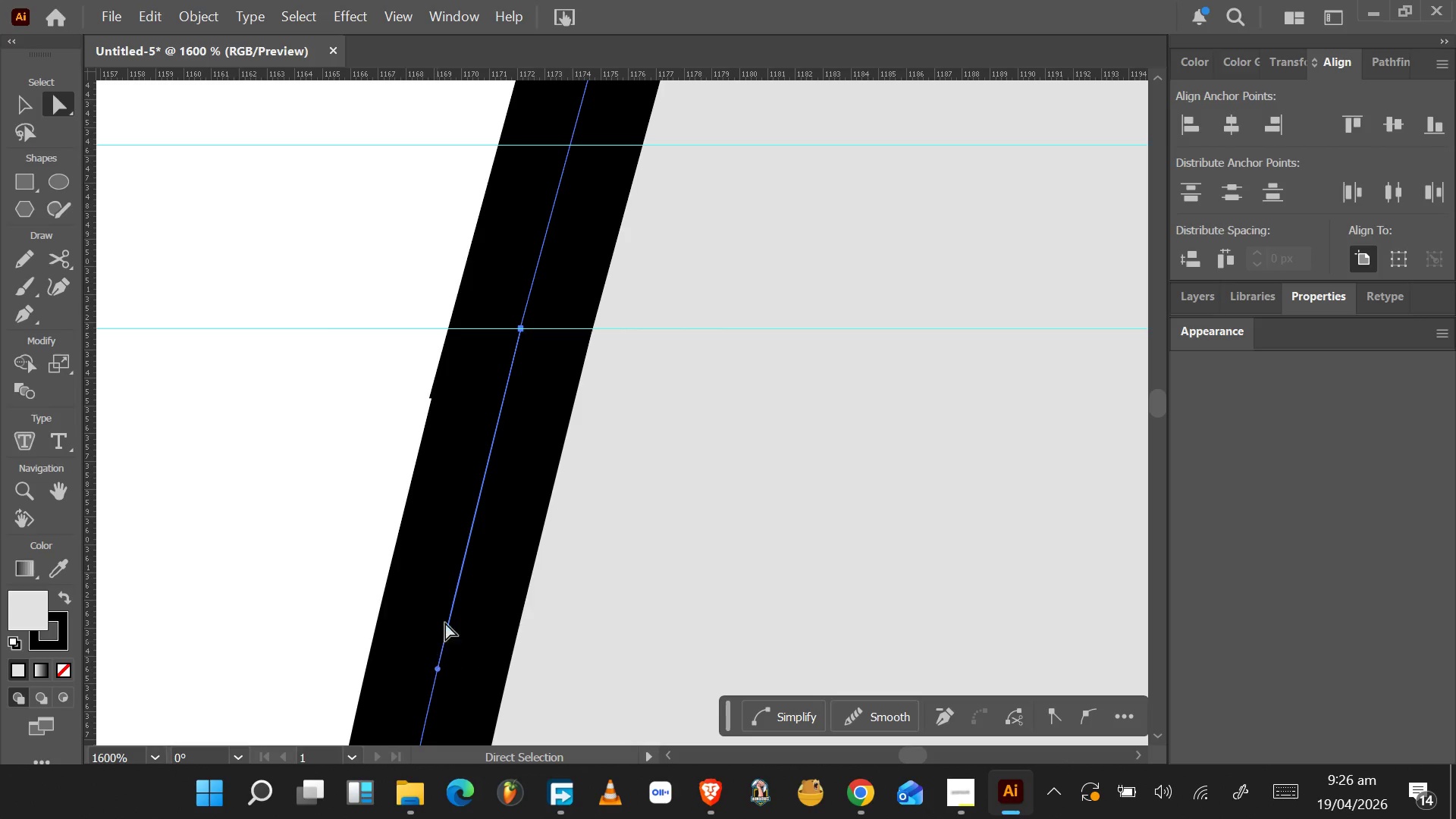 
scroll: coordinate [454, 592], scroll_direction: down, amount: 7.0
 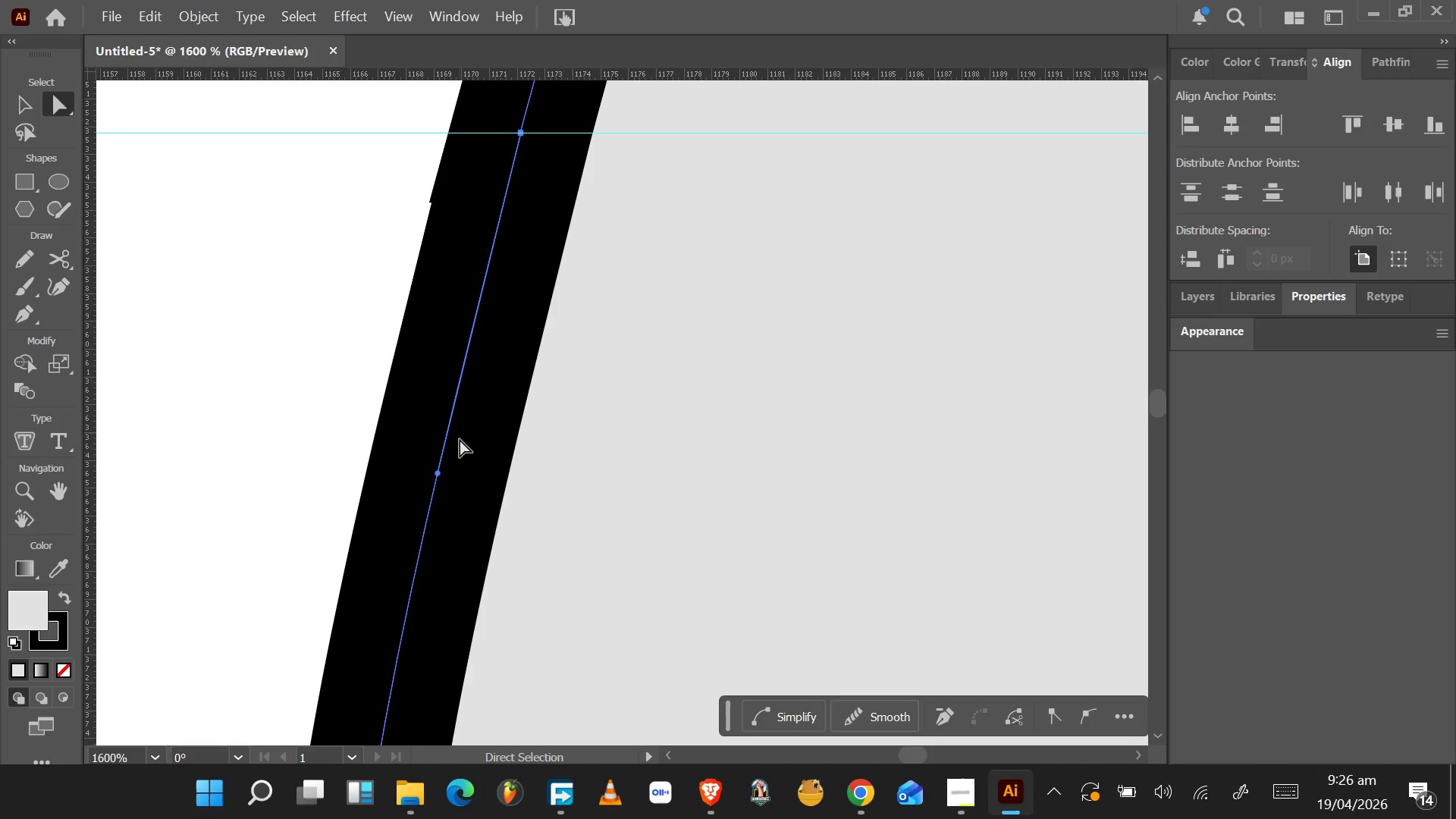 
left_click_drag(start_coordinate=[439, 477], to_coordinate=[838, 434])
 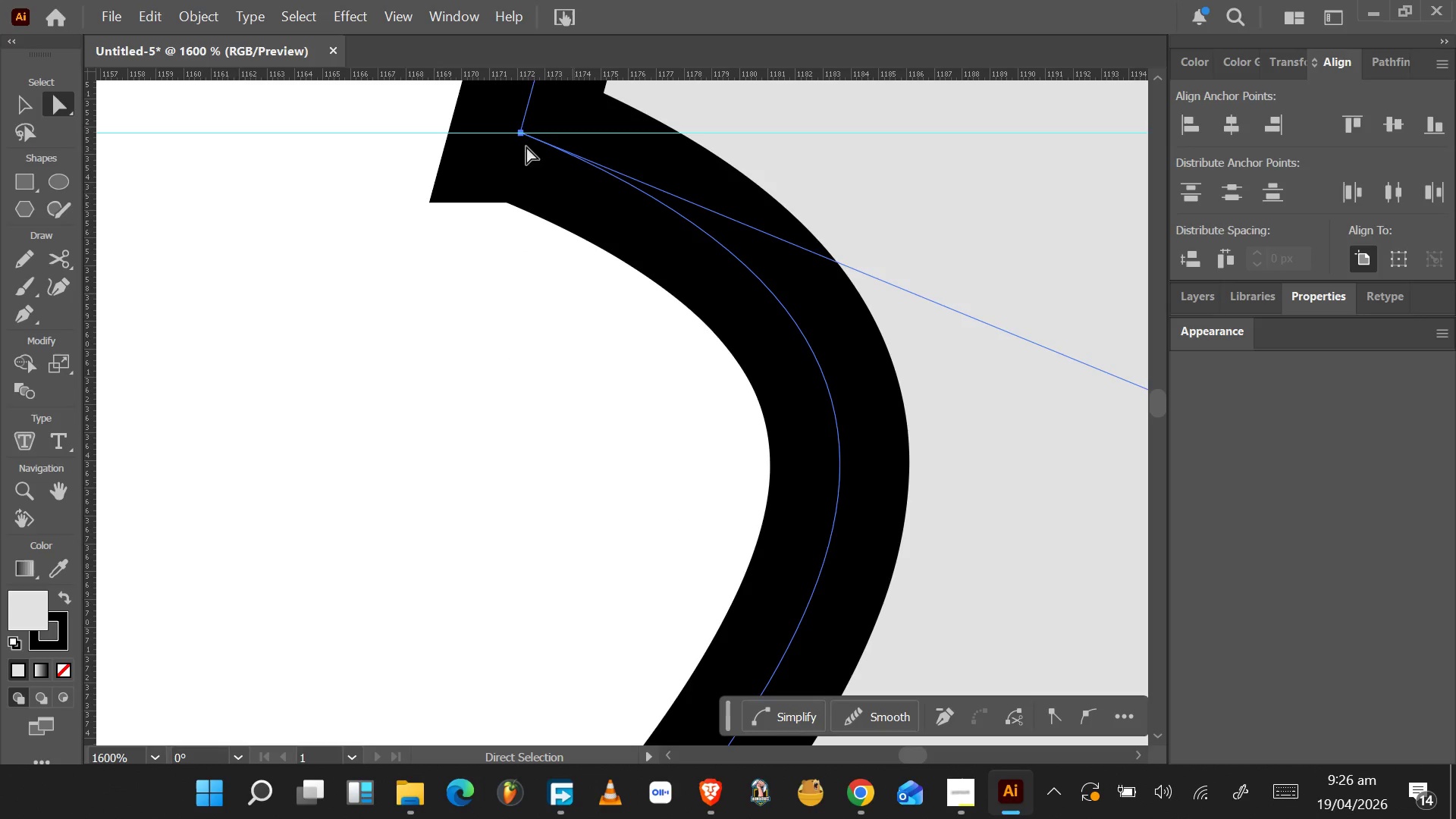 
scroll: coordinate [557, 199], scroll_direction: up, amount: 11.0
 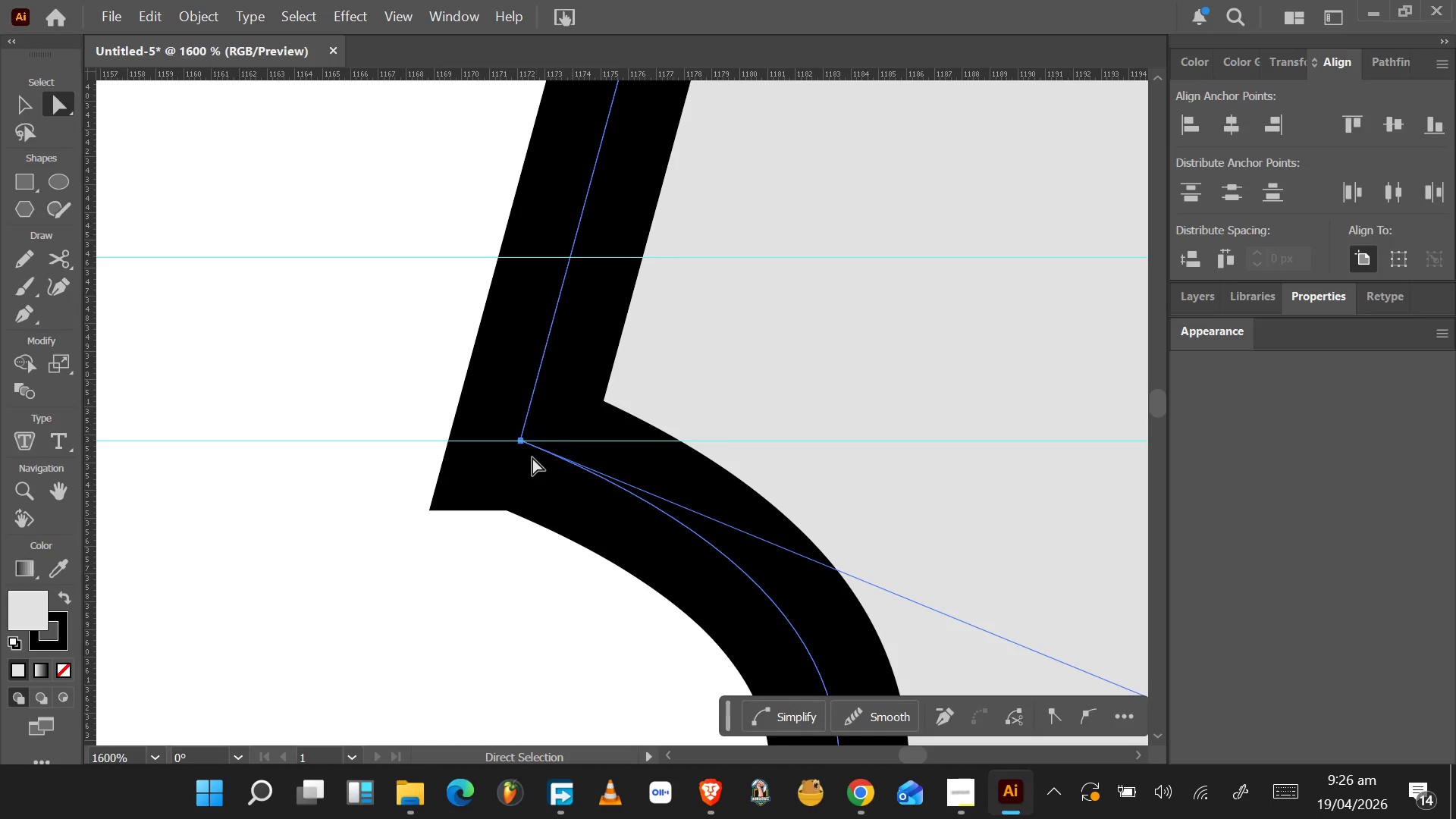 
left_click([522, 441])
 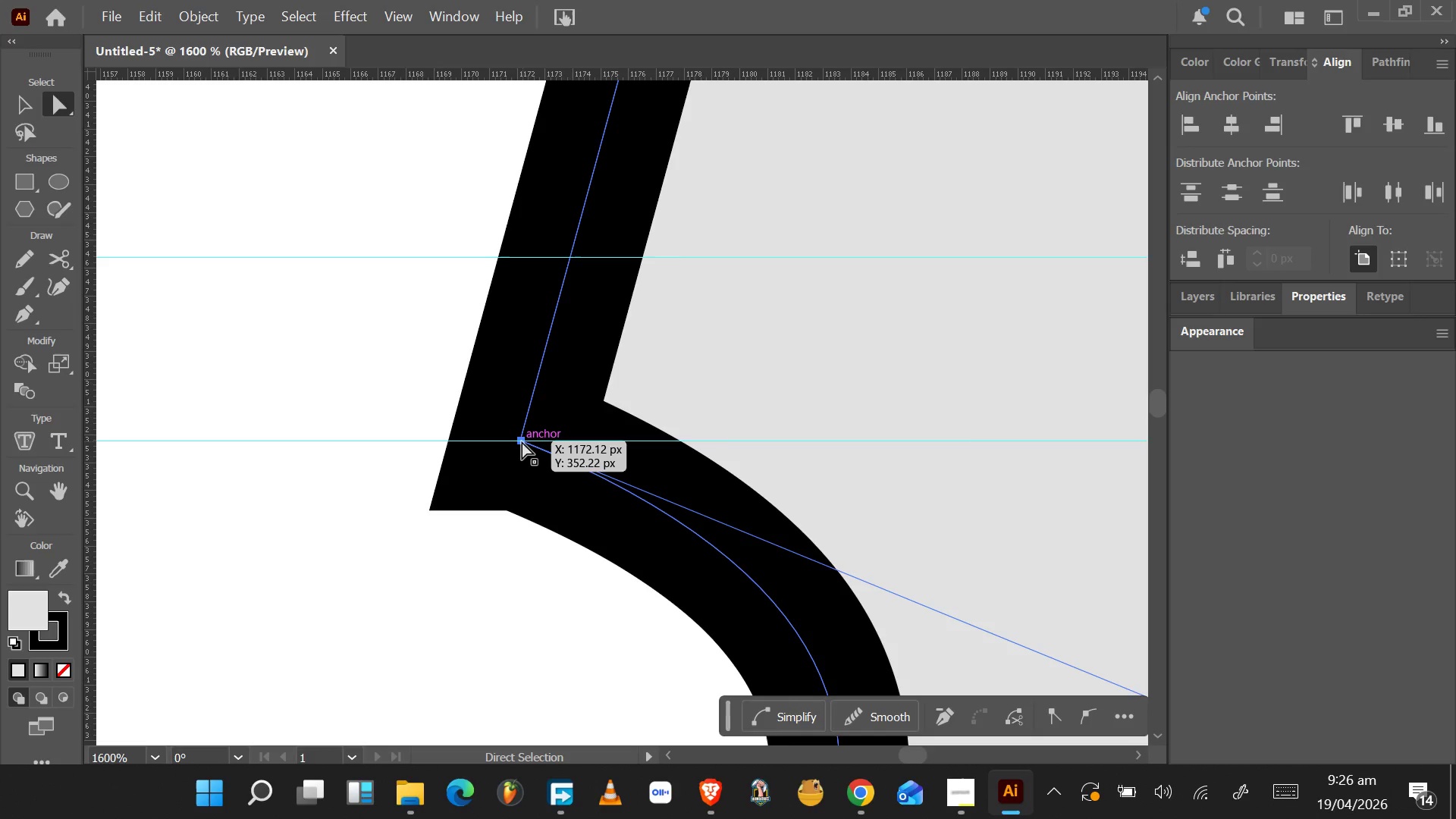 
left_click_drag(start_coordinate=[521, 441], to_coordinate=[797, 413])
 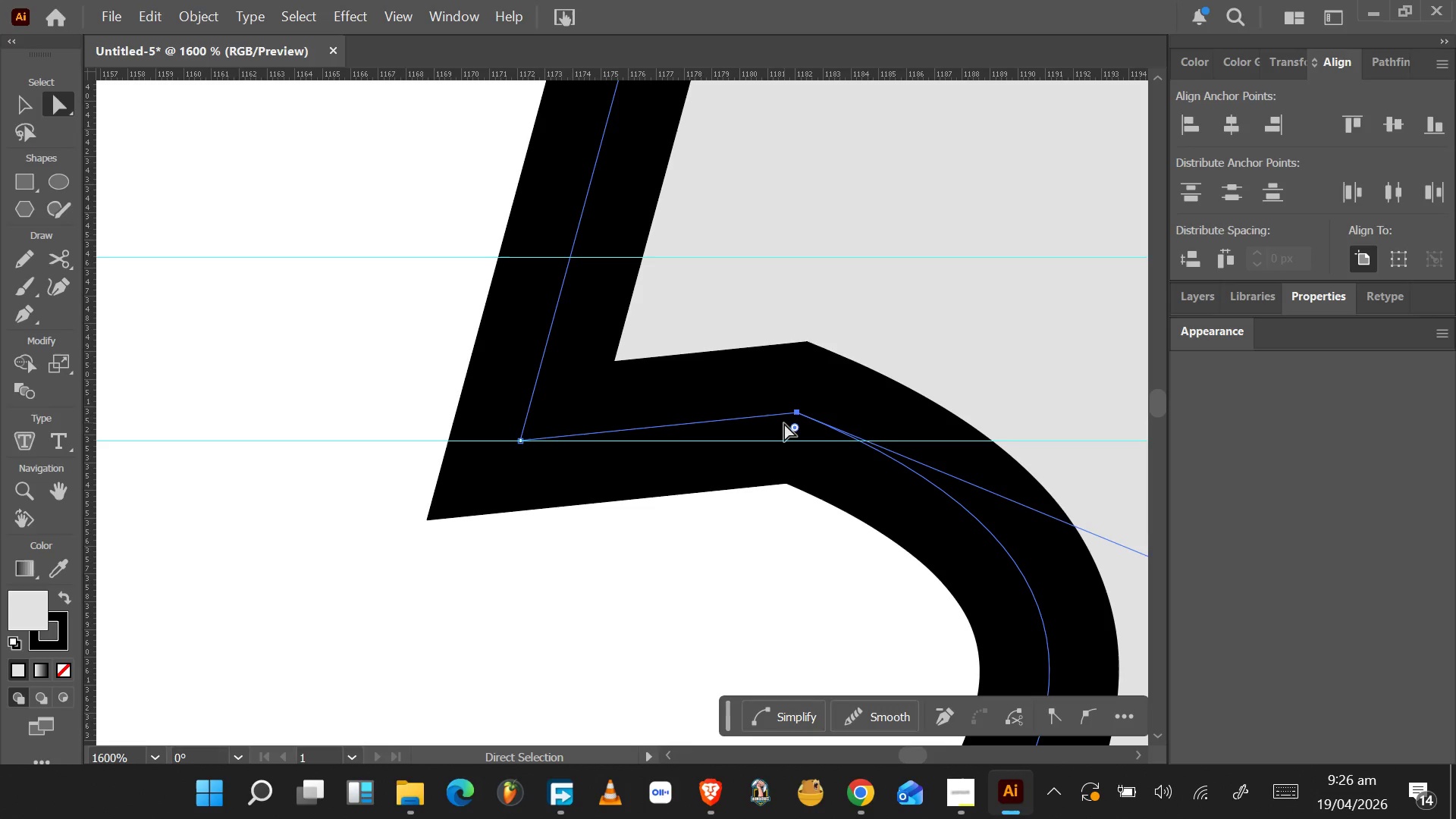 
key(Control+ControlLeft)
 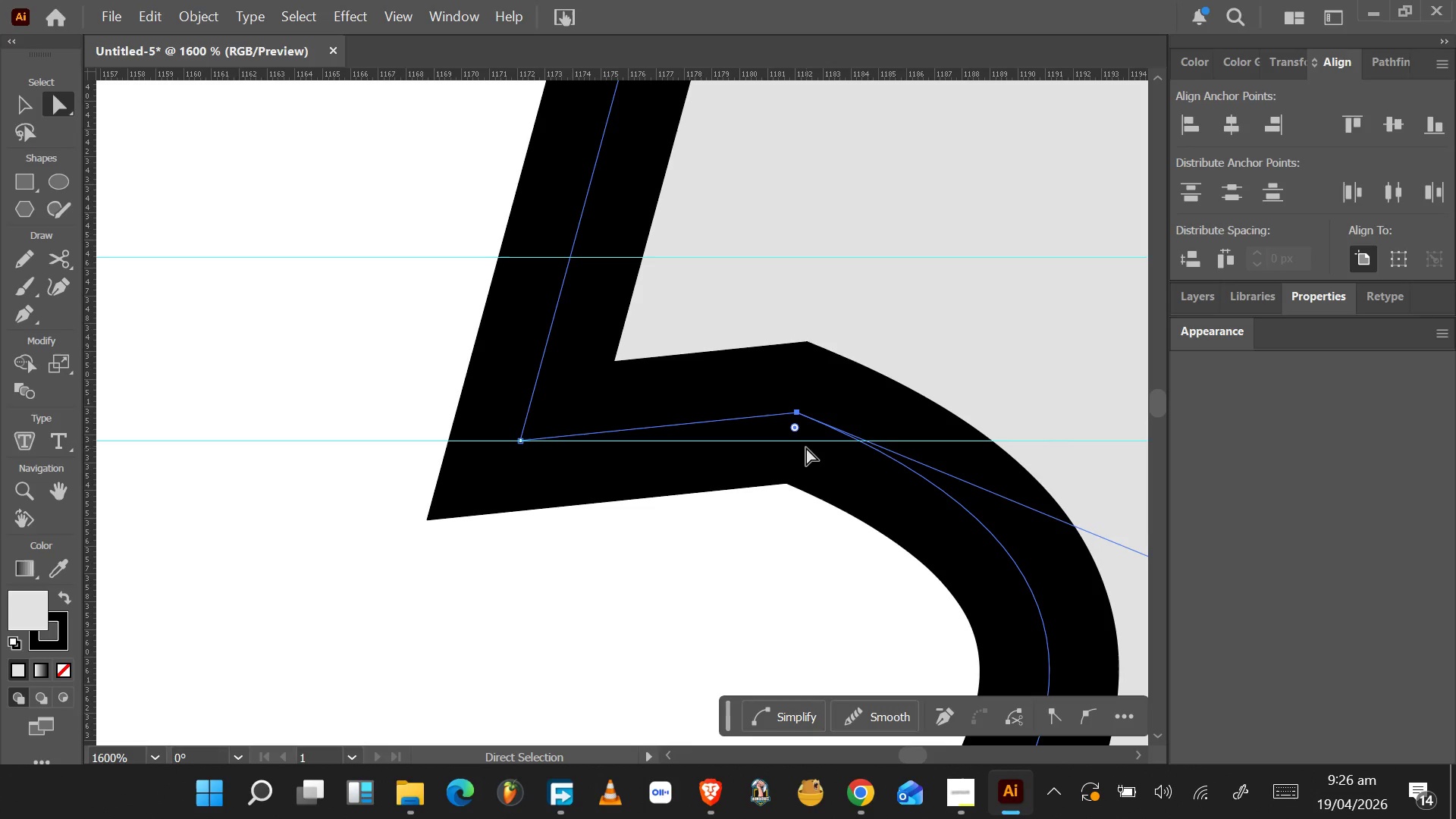 
key(Control+Z)
 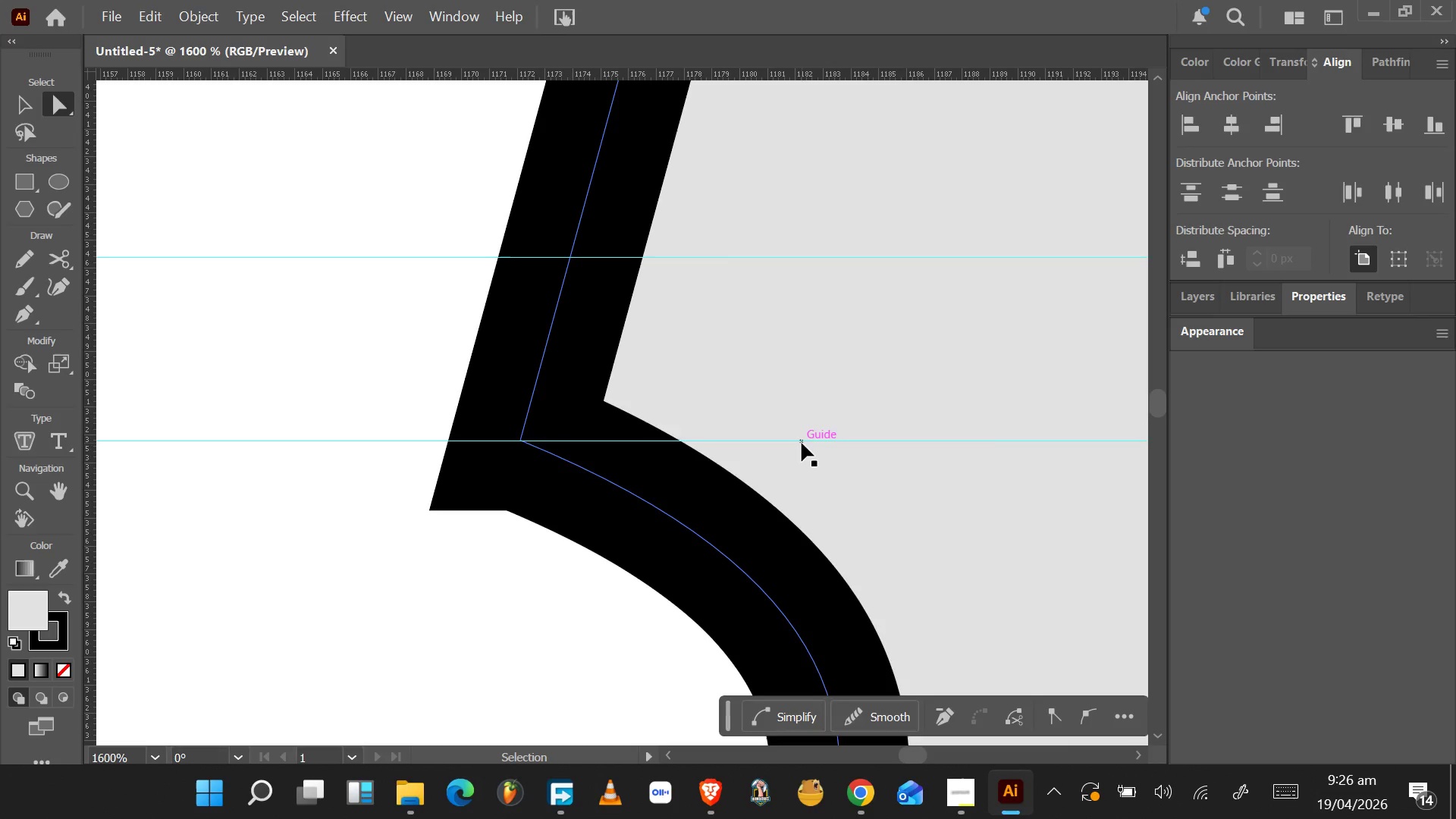 
key(Control+Z)
 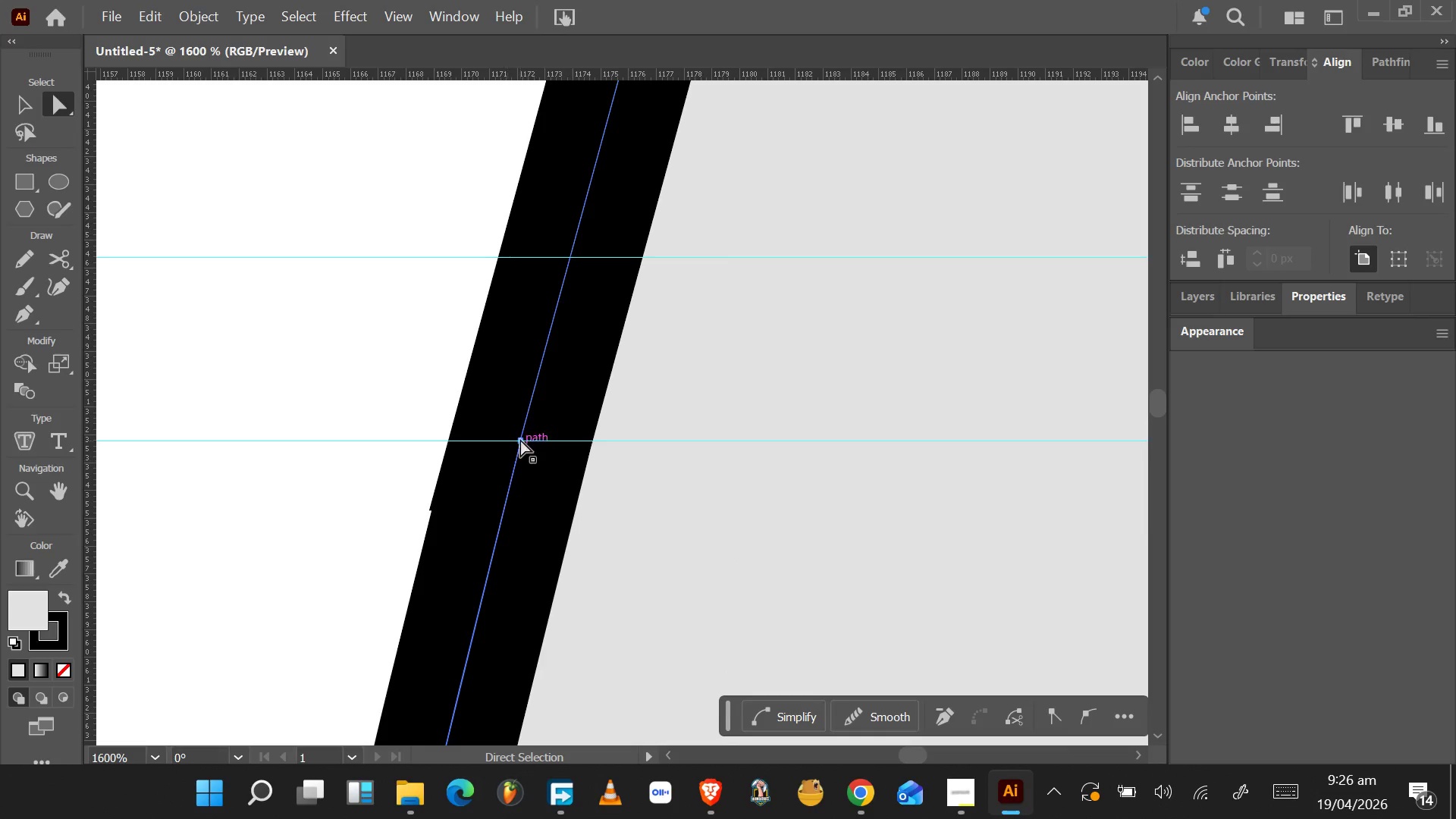 
left_click_drag(start_coordinate=[457, 394], to_coordinate=[600, 470])
 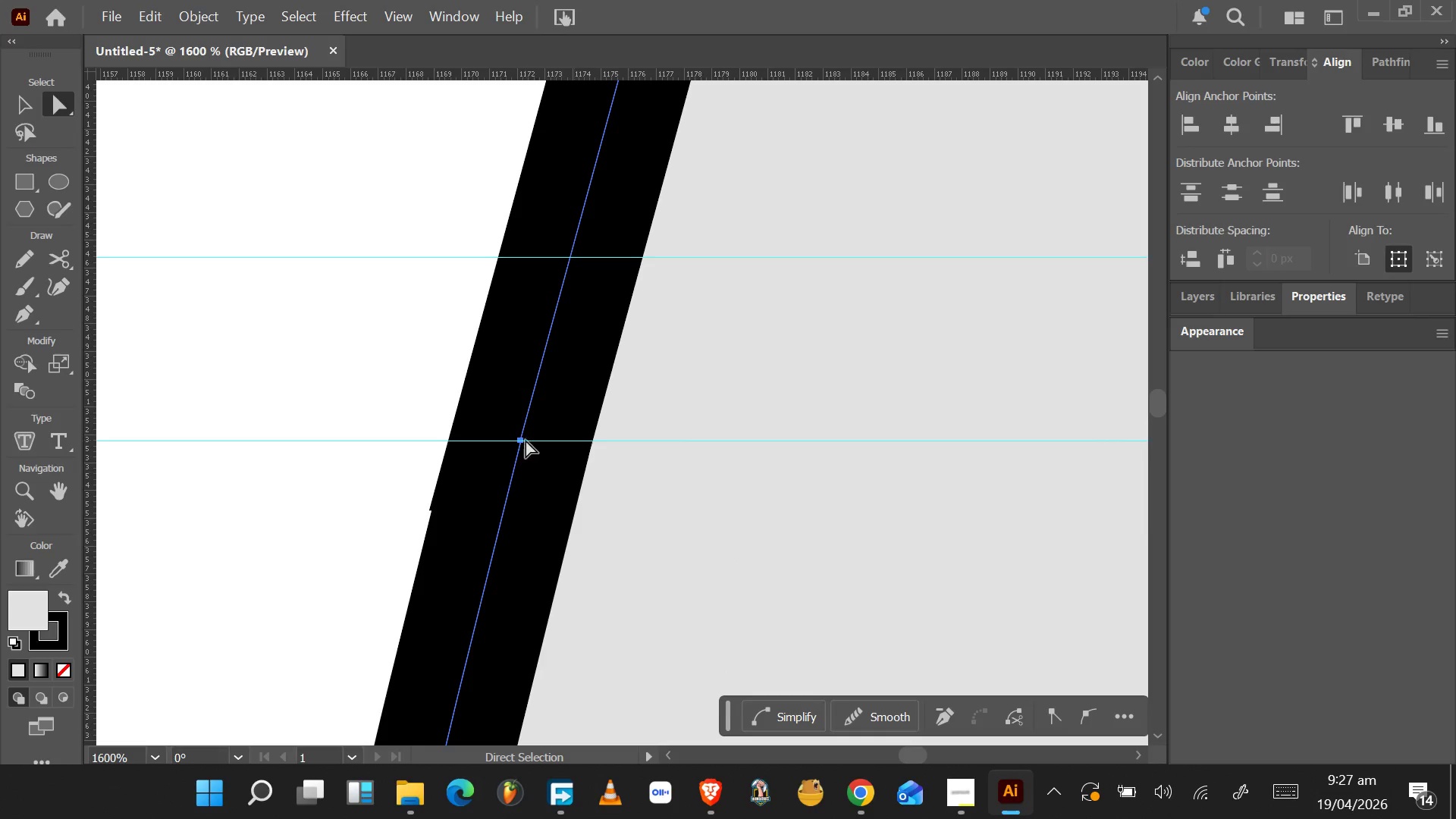 
right_click([526, 440])
 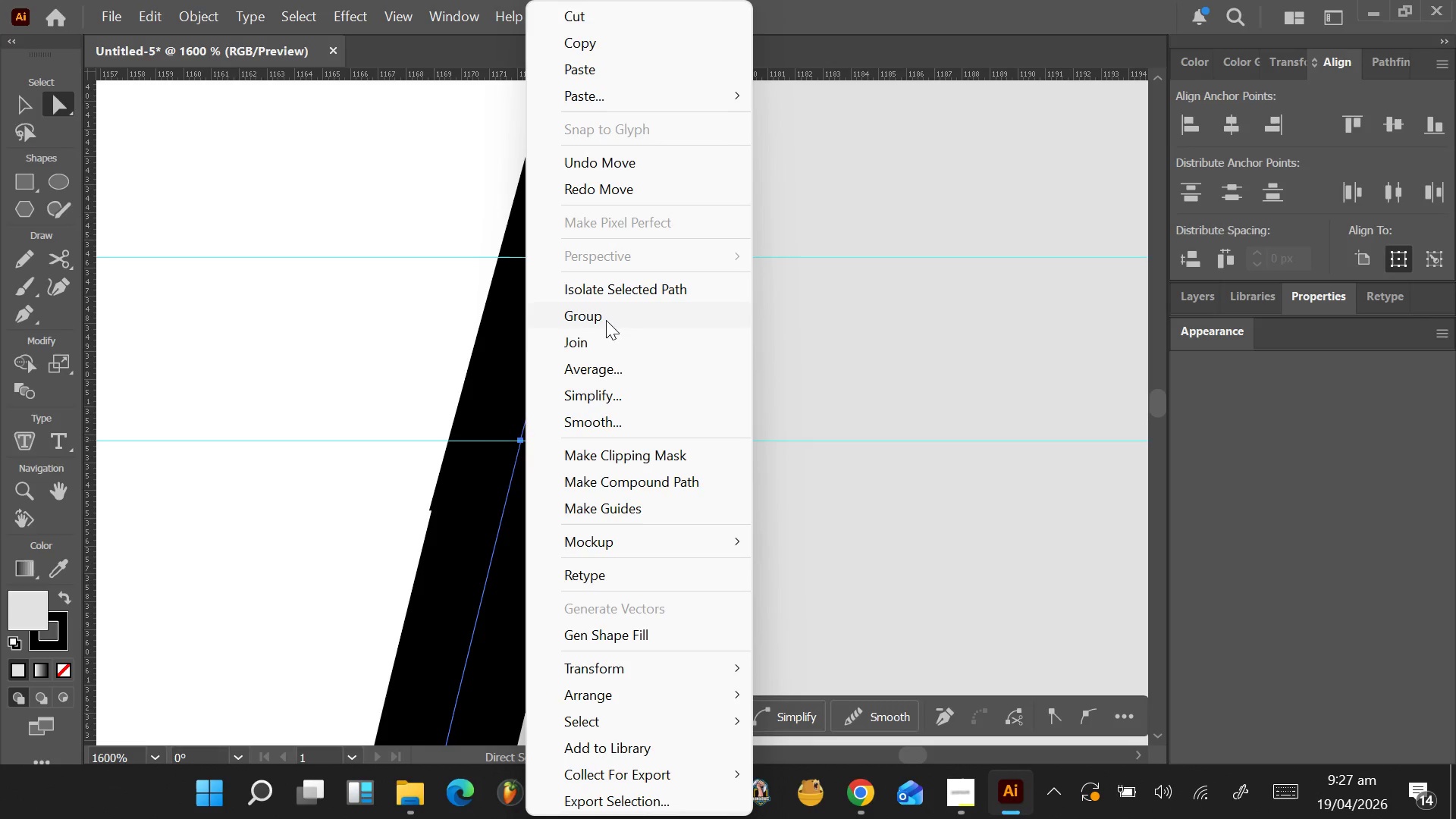 
left_click([601, 351])
 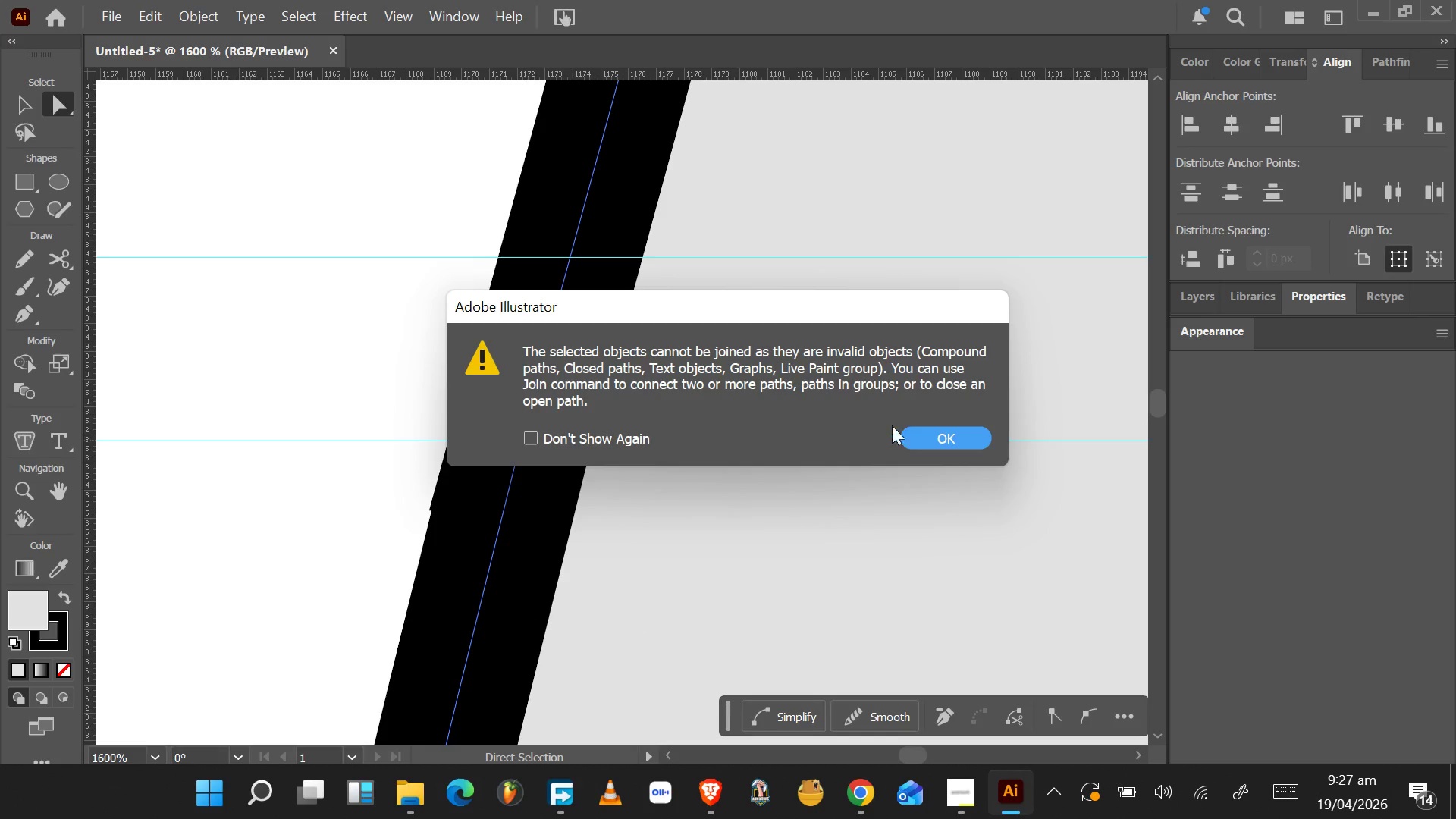 
left_click([924, 439])
 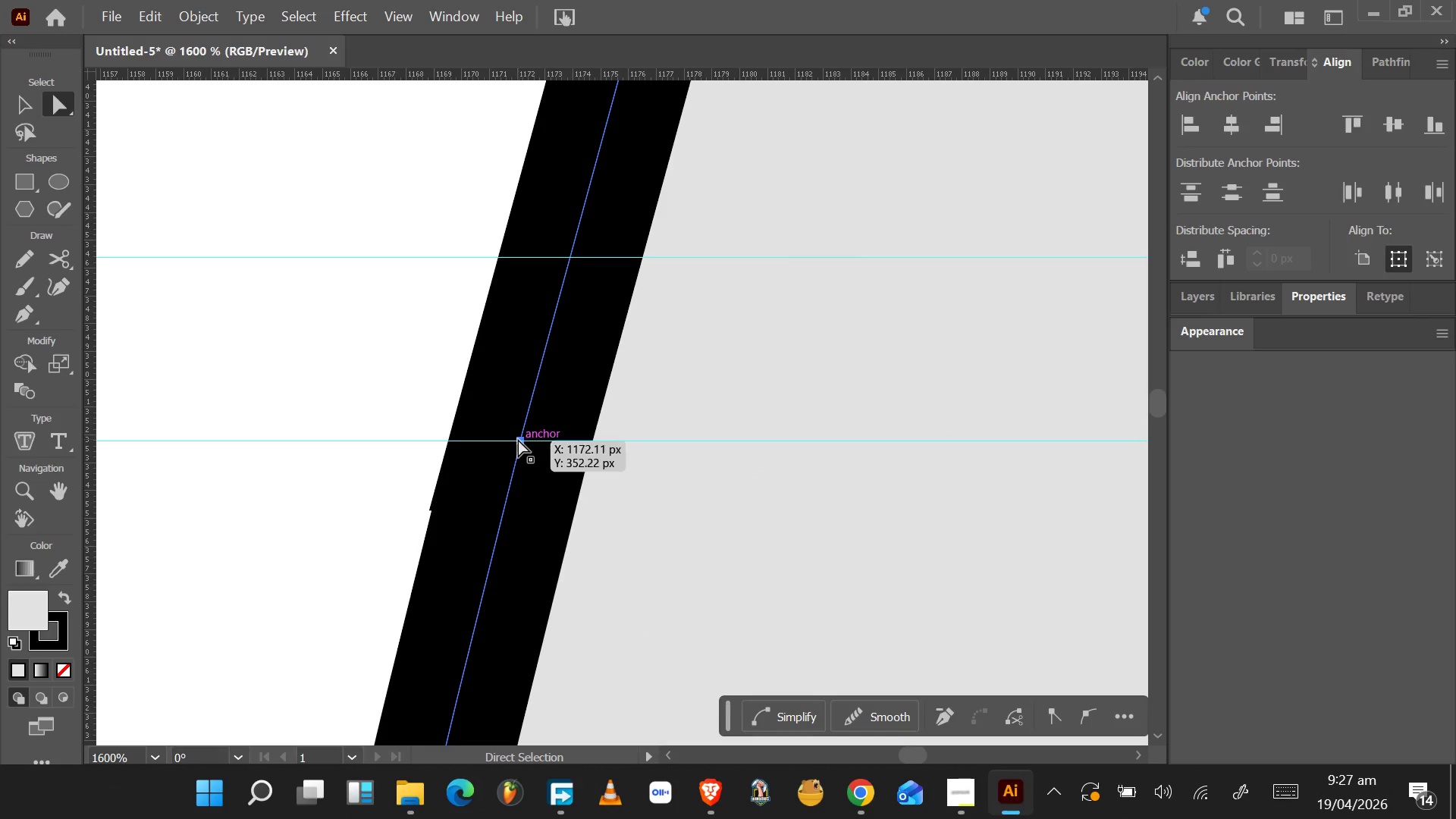 
left_click_drag(start_coordinate=[519, 441], to_coordinate=[500, 497])
 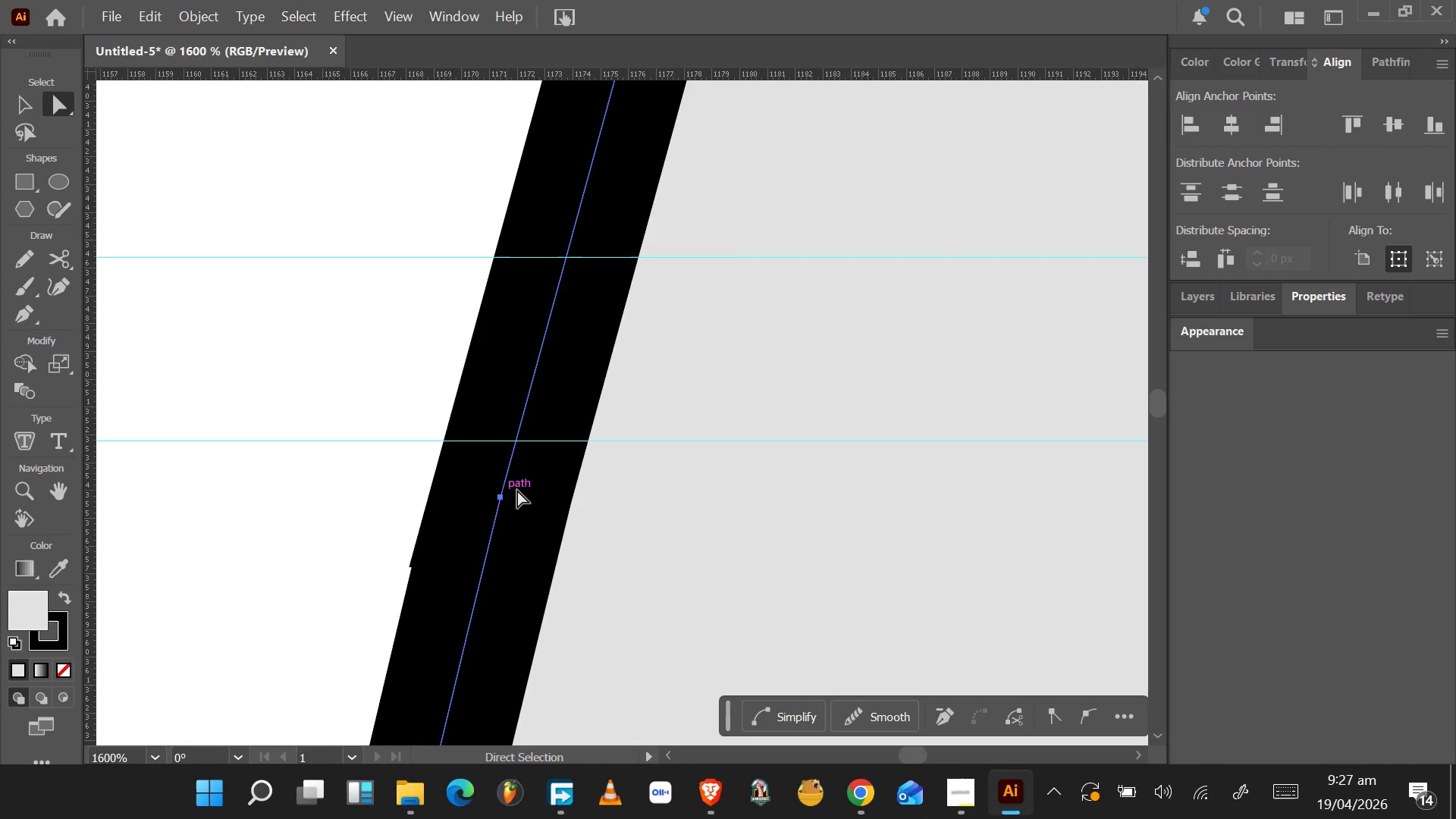 
key(Control+Z)
 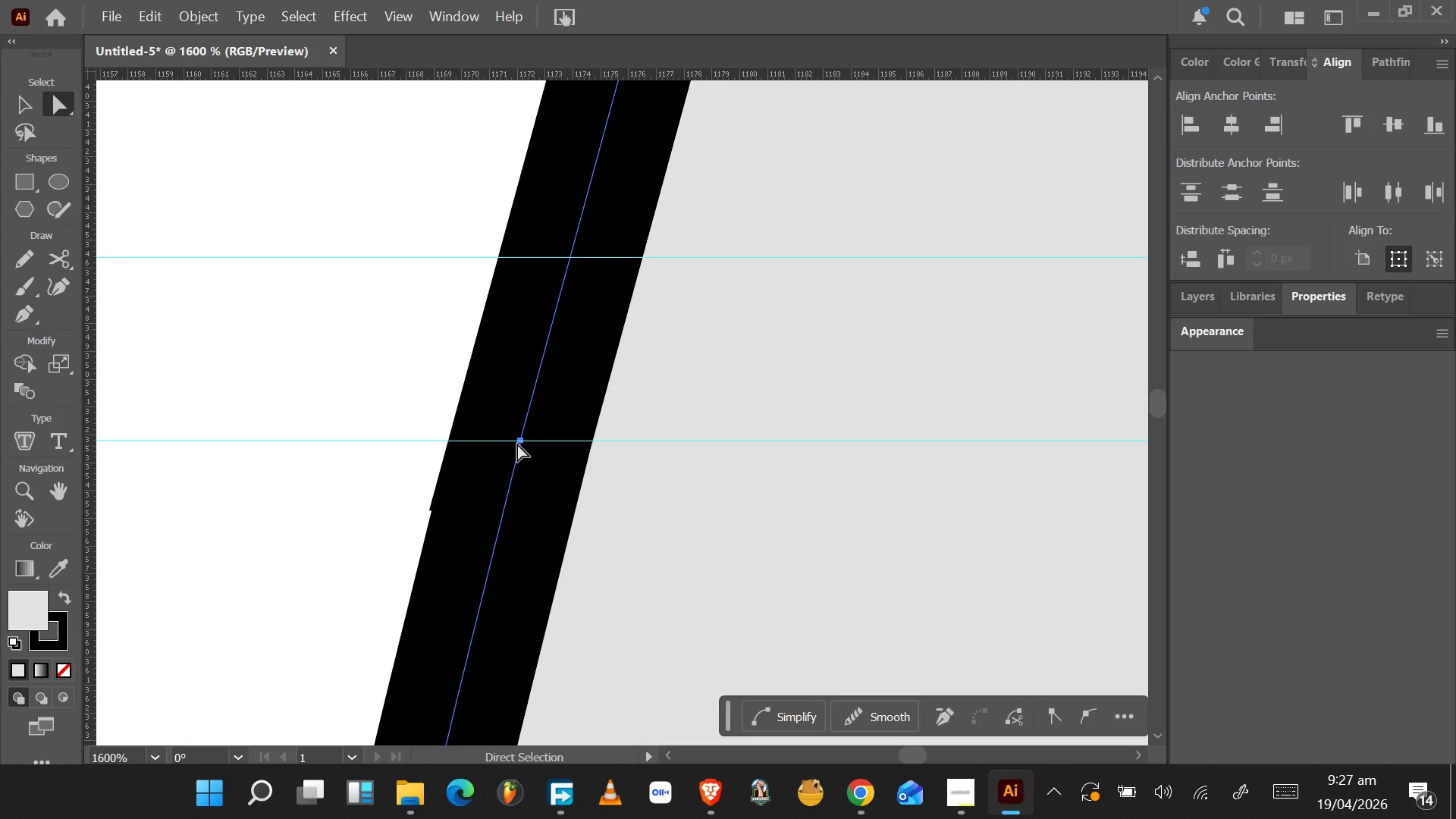 
left_click([522, 443])
 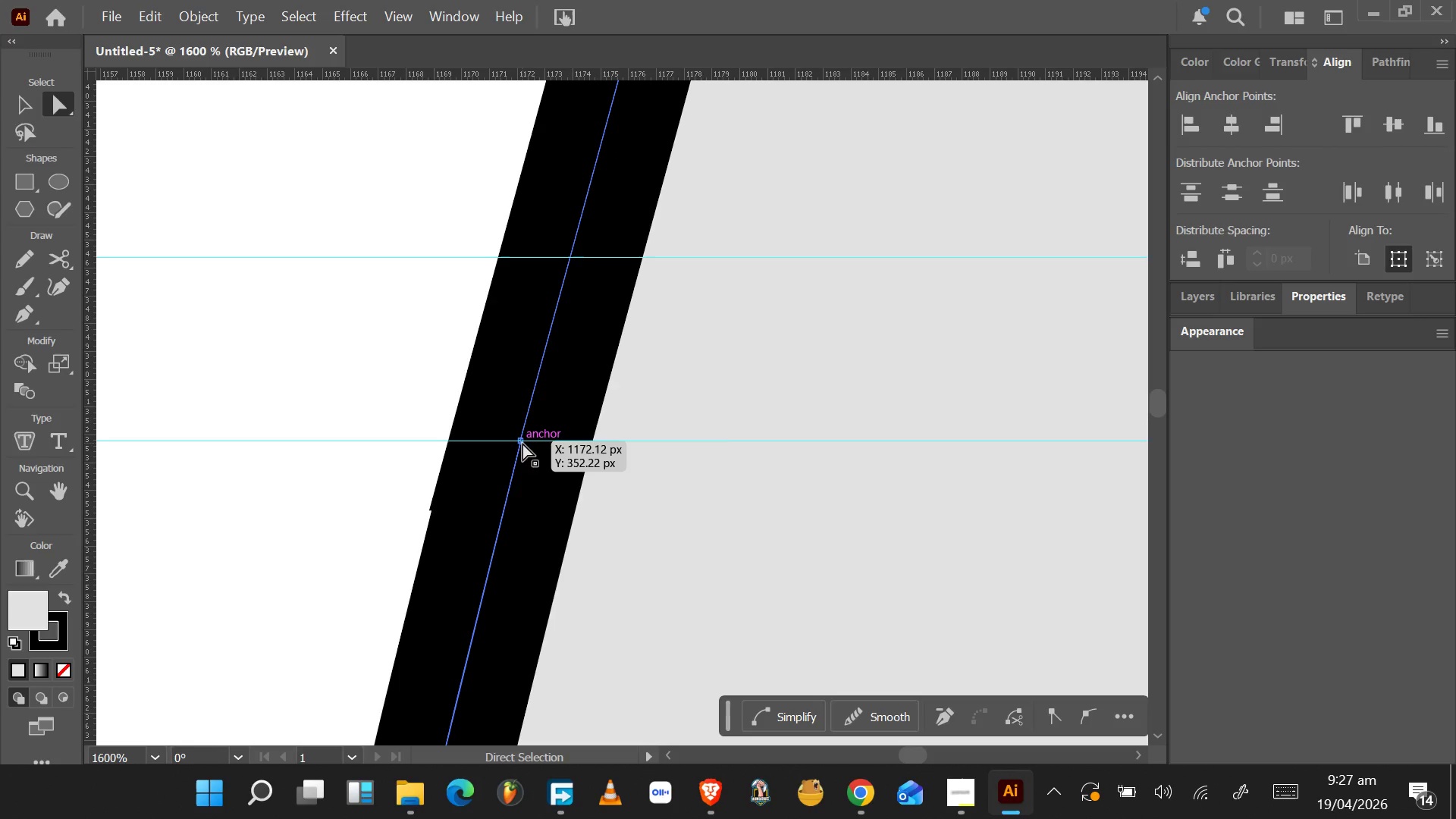 
left_click_drag(start_coordinate=[522, 443], to_coordinate=[499, 529])
 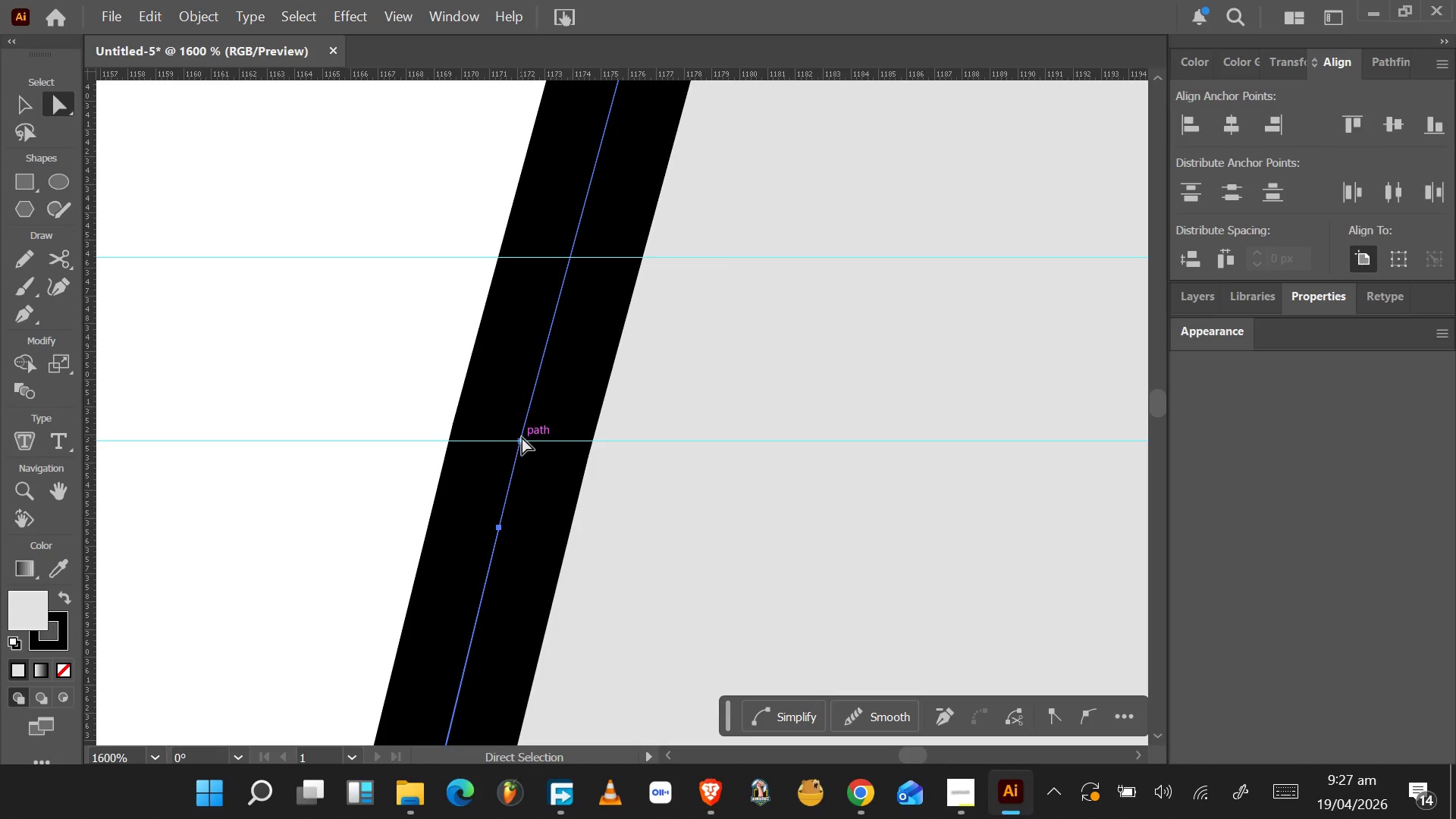 
left_click([523, 438])
 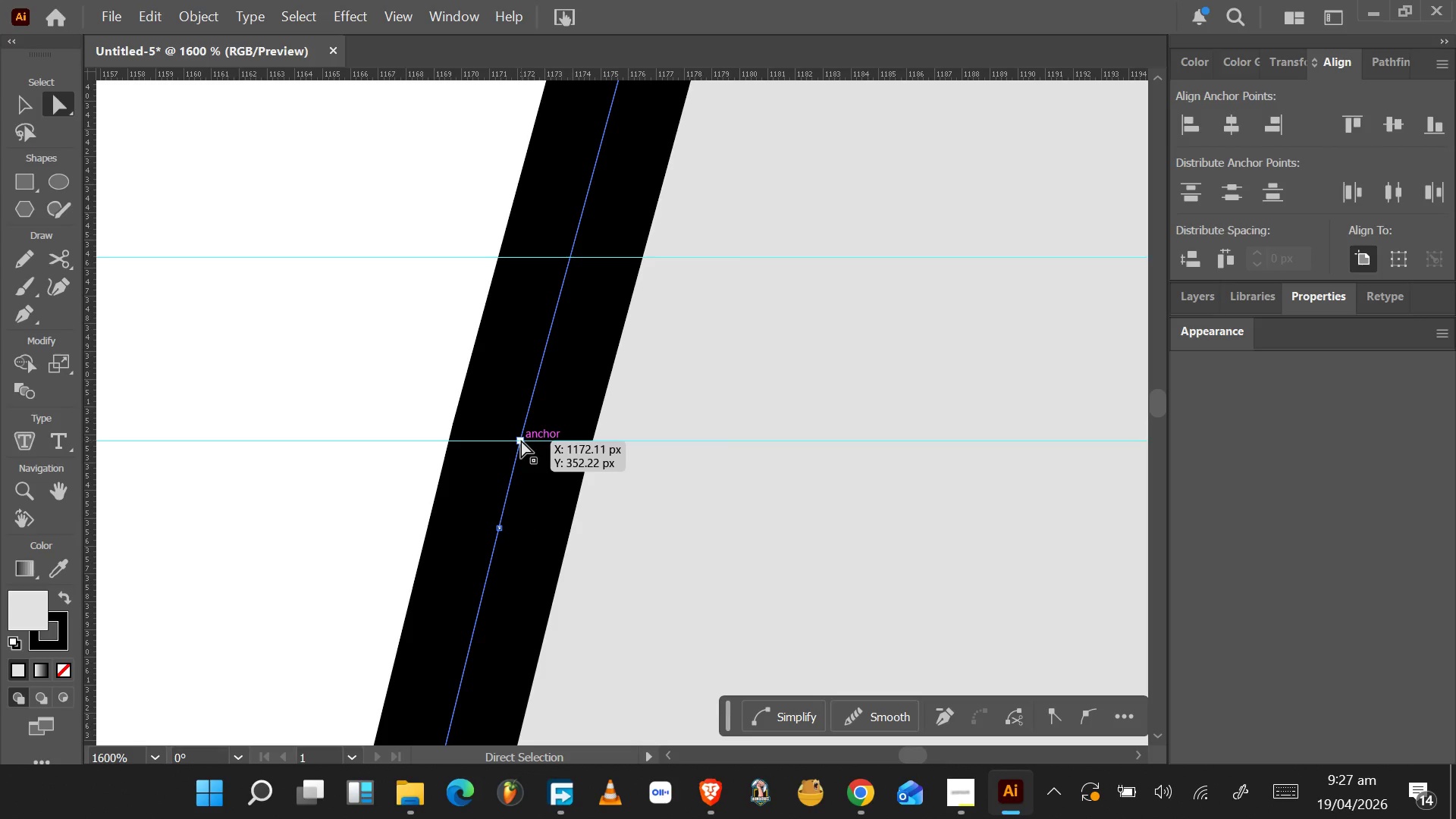 
key(P)
 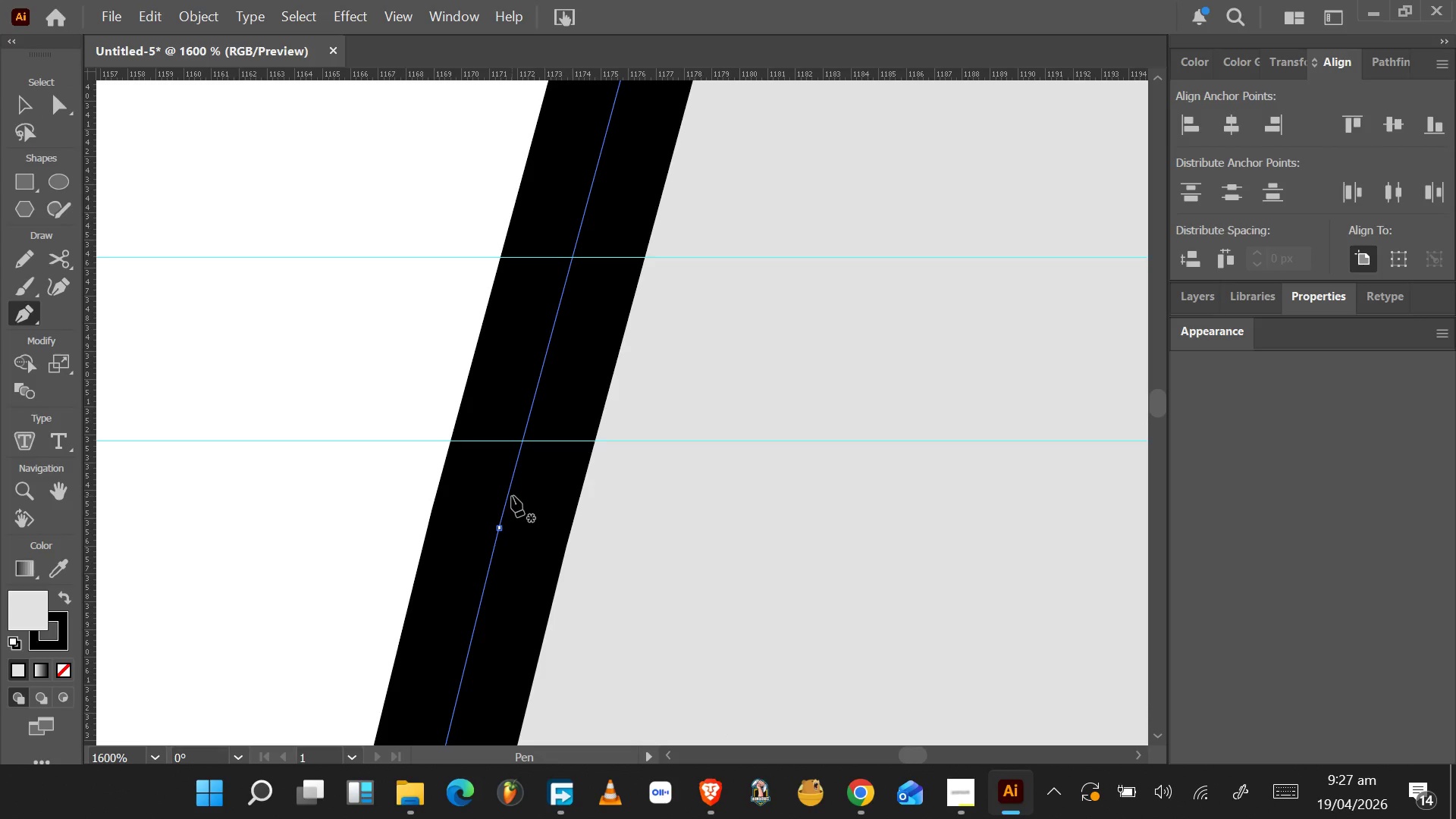 
hold_key(key=AltLeft, duration=0.5)
scroll: coordinate [512, 496], scroll_direction: down, amount: 5.0
 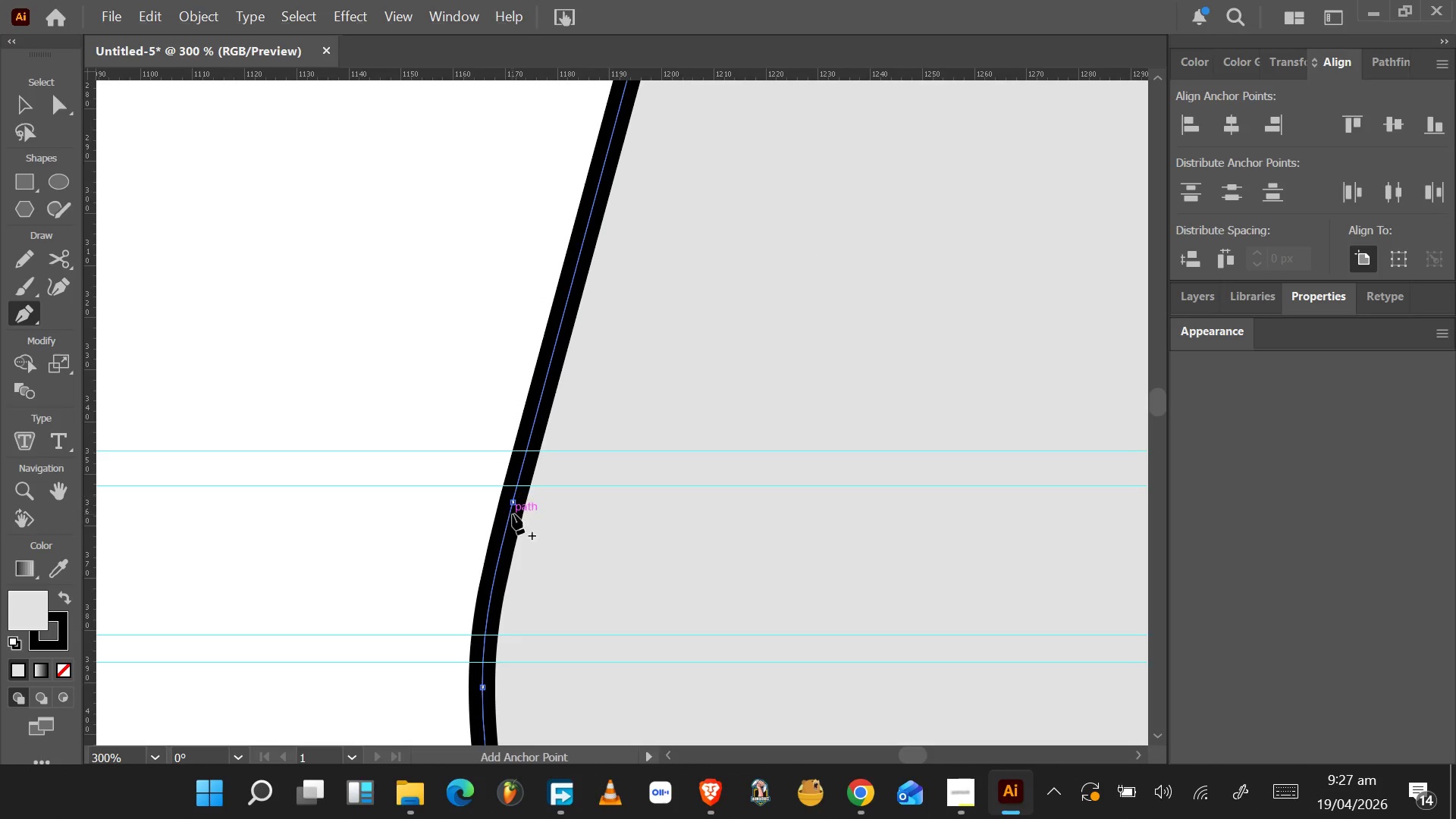 
hold_key(key=AltLeft, duration=0.44)
scroll: coordinate [513, 514], scroll_direction: up, amount: 5.0
 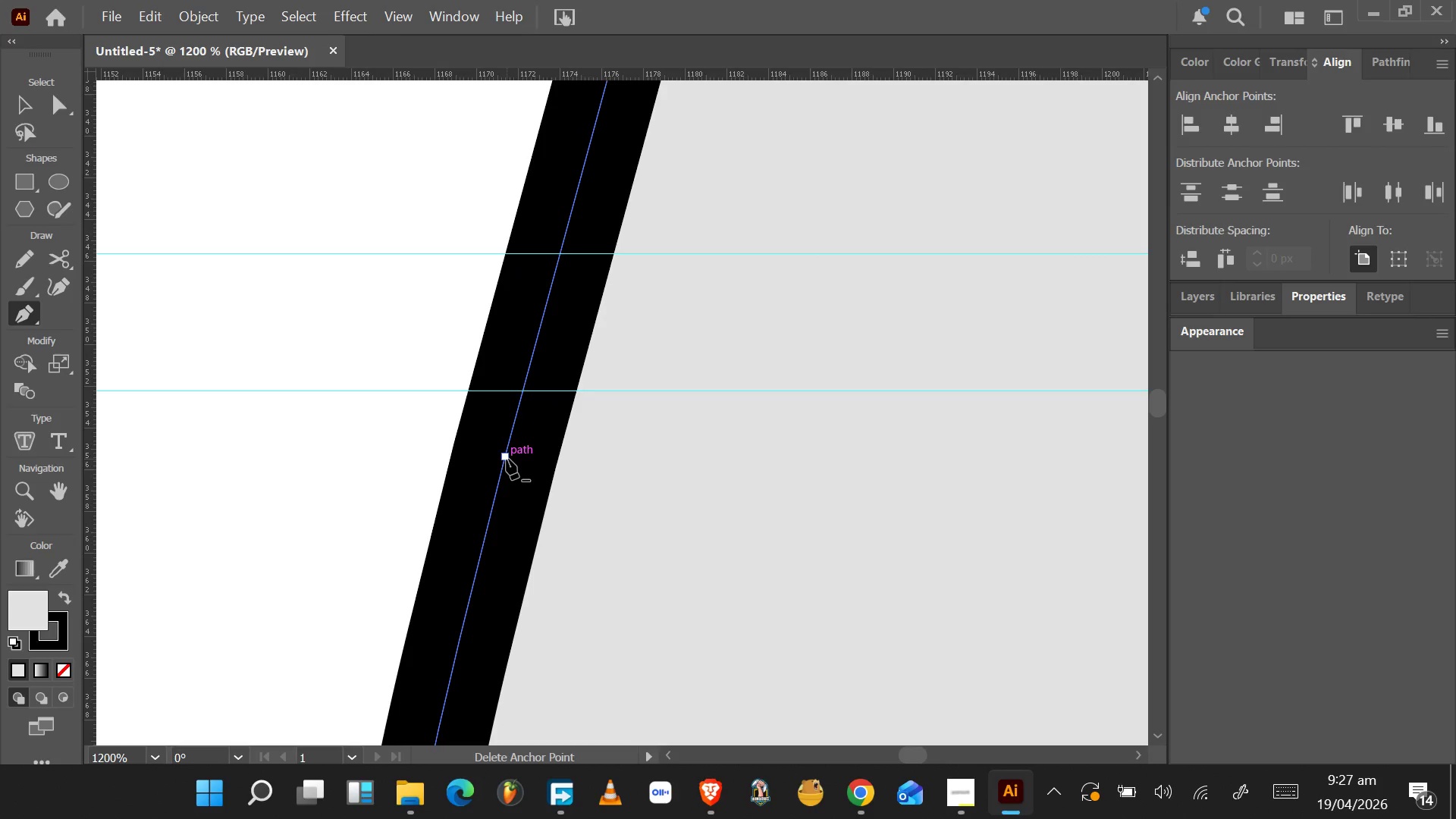 
key(A)
 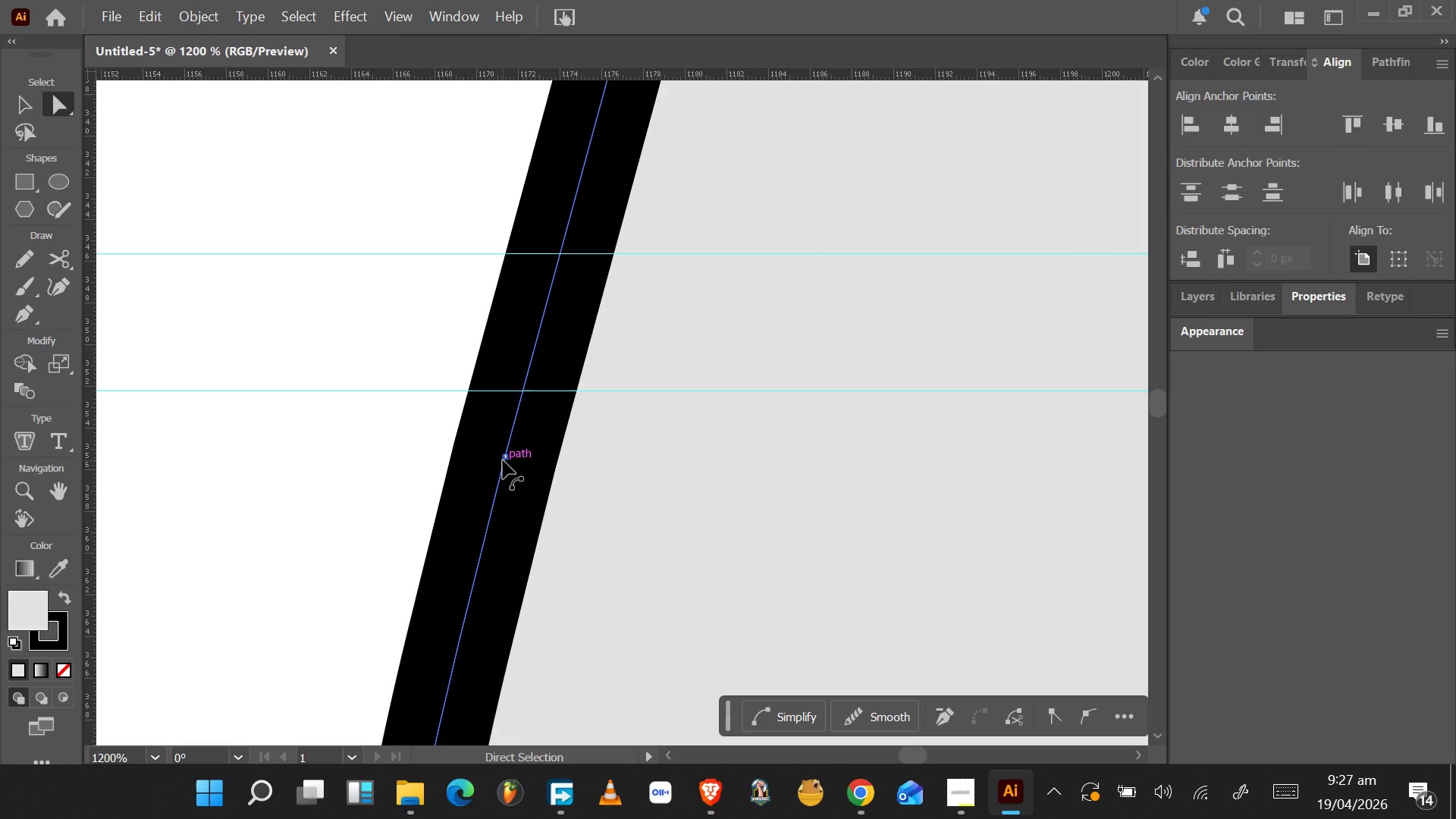 
left_click([503, 460])
 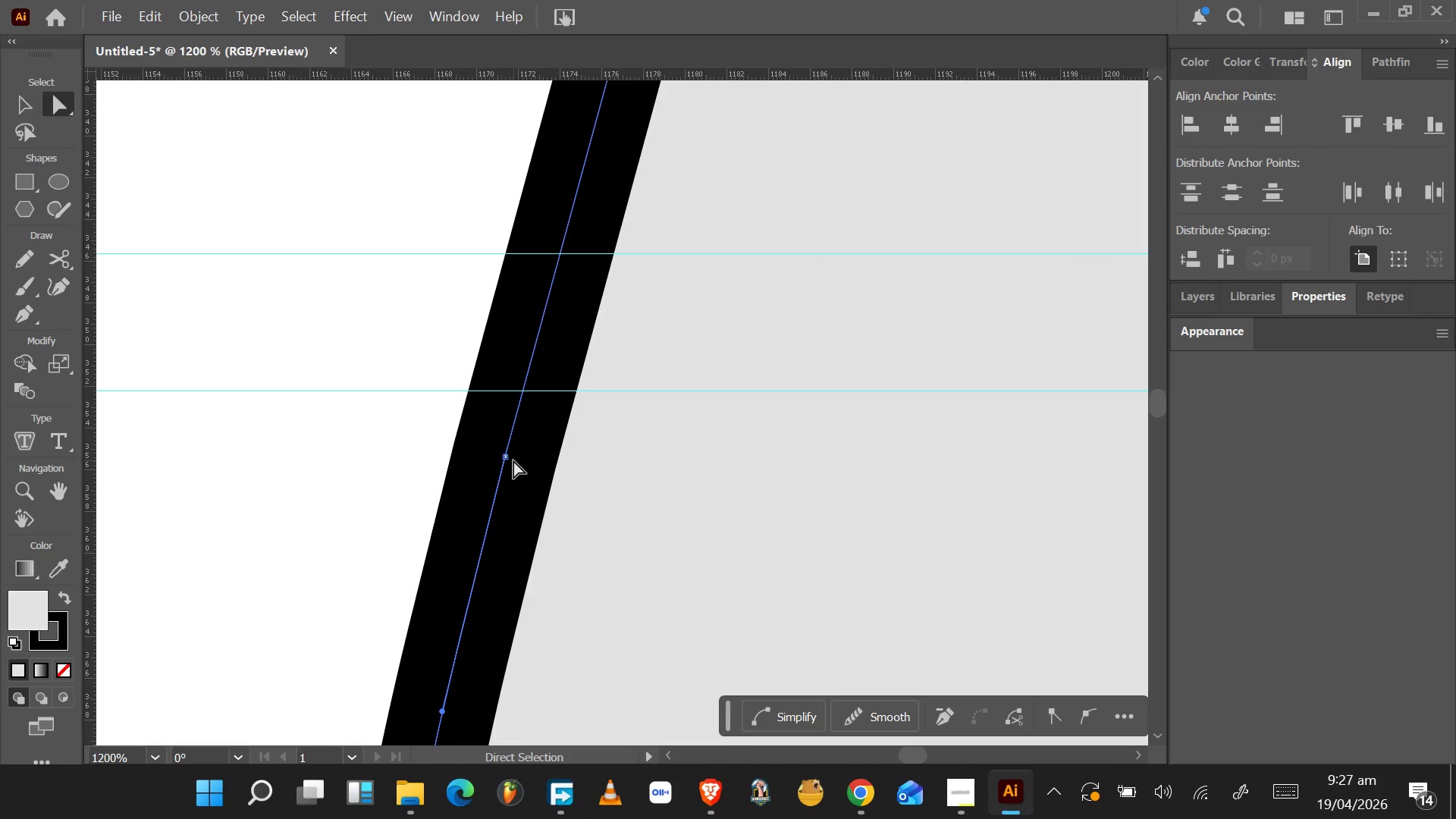 
hold_key(key=AltLeft, duration=1.5)
scroll: coordinate [431, 518], scroll_direction: down, amount: 42.0
 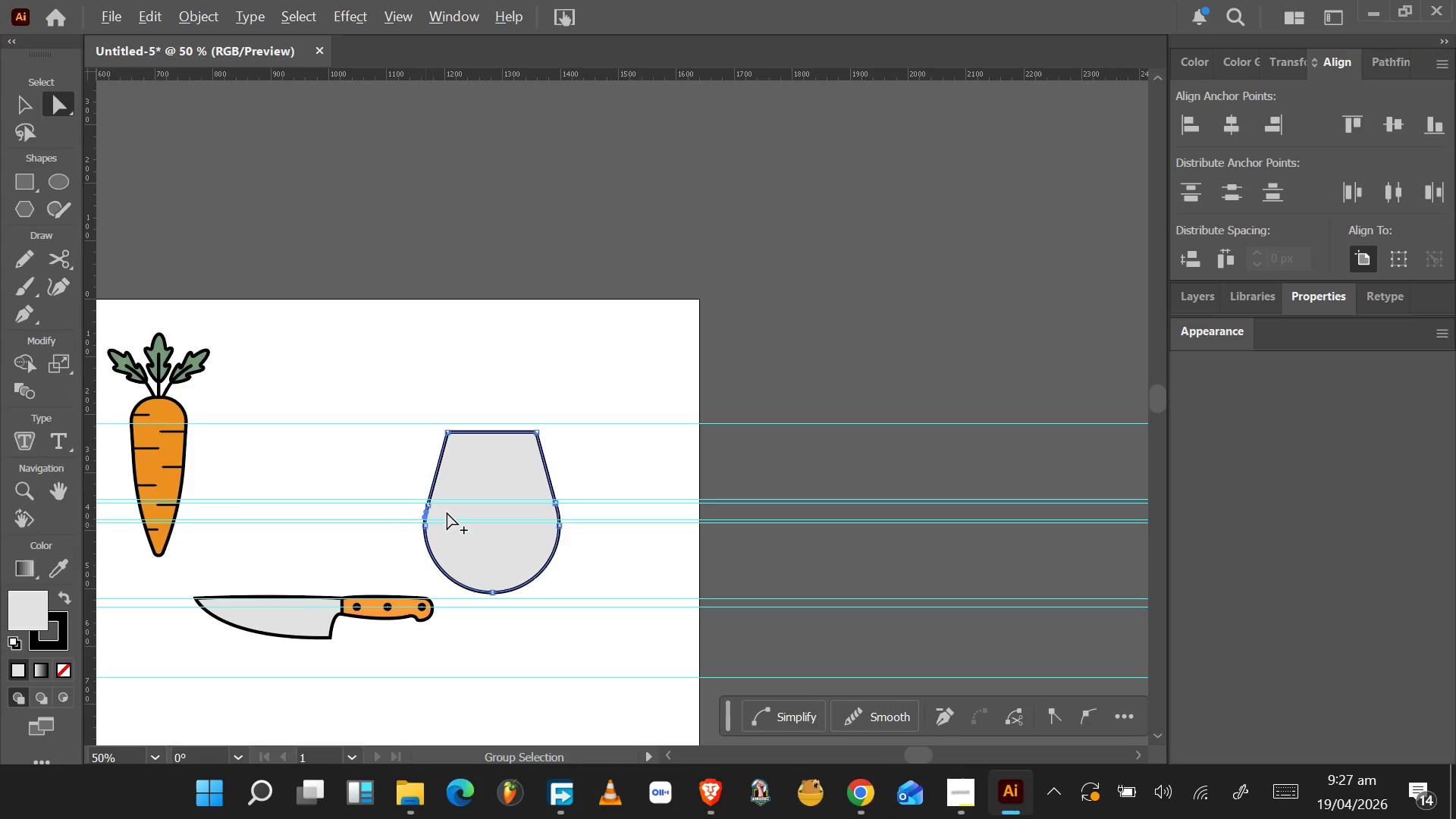 
hold_key(key=AltLeft, duration=1.11)
scroll: coordinate [466, 498], scroll_direction: up, amount: 6.0
 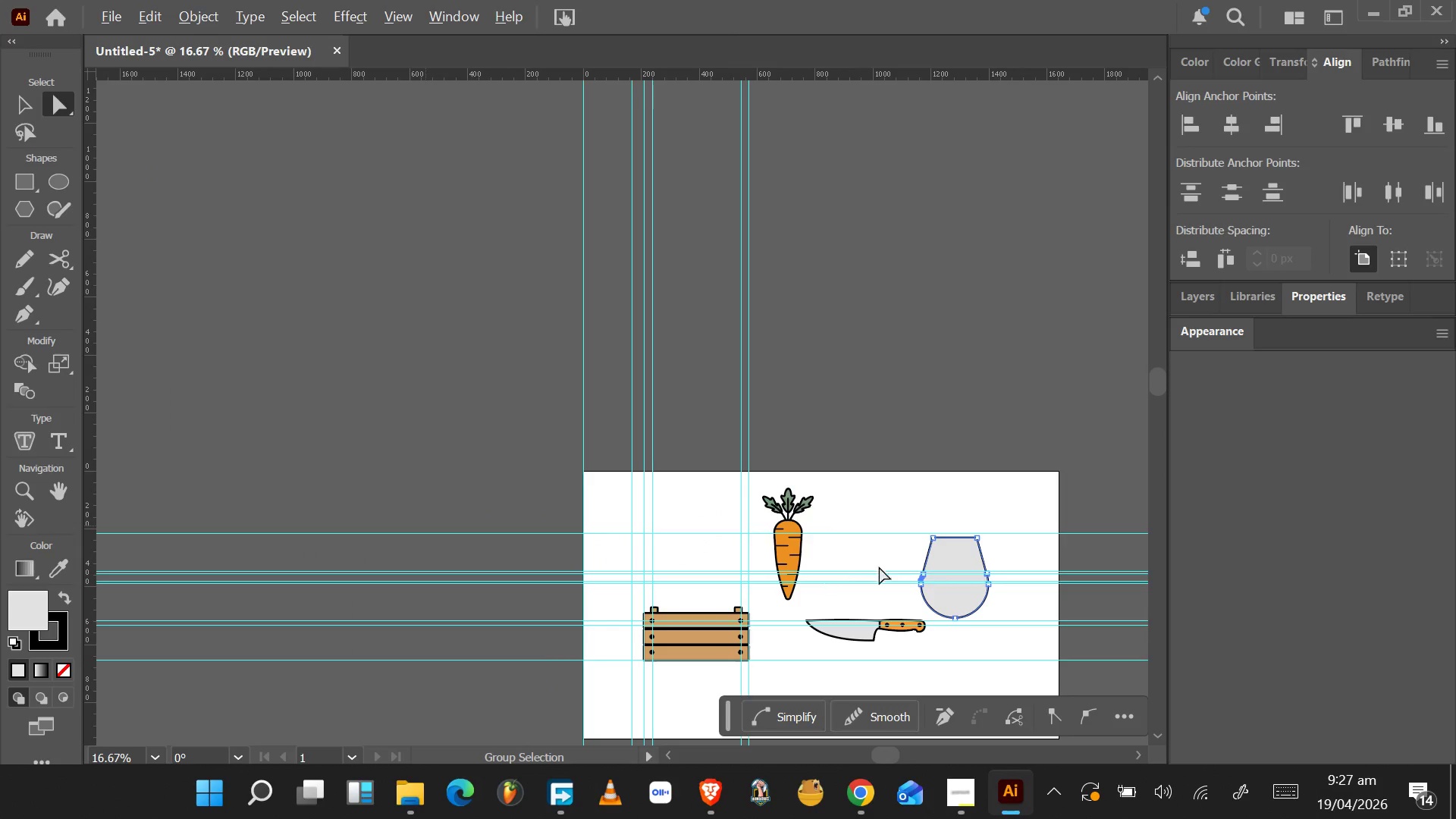 
hold_key(key=AltLeft, duration=0.47)
scroll: coordinate [995, 573], scroll_direction: up, amount: 5.0
 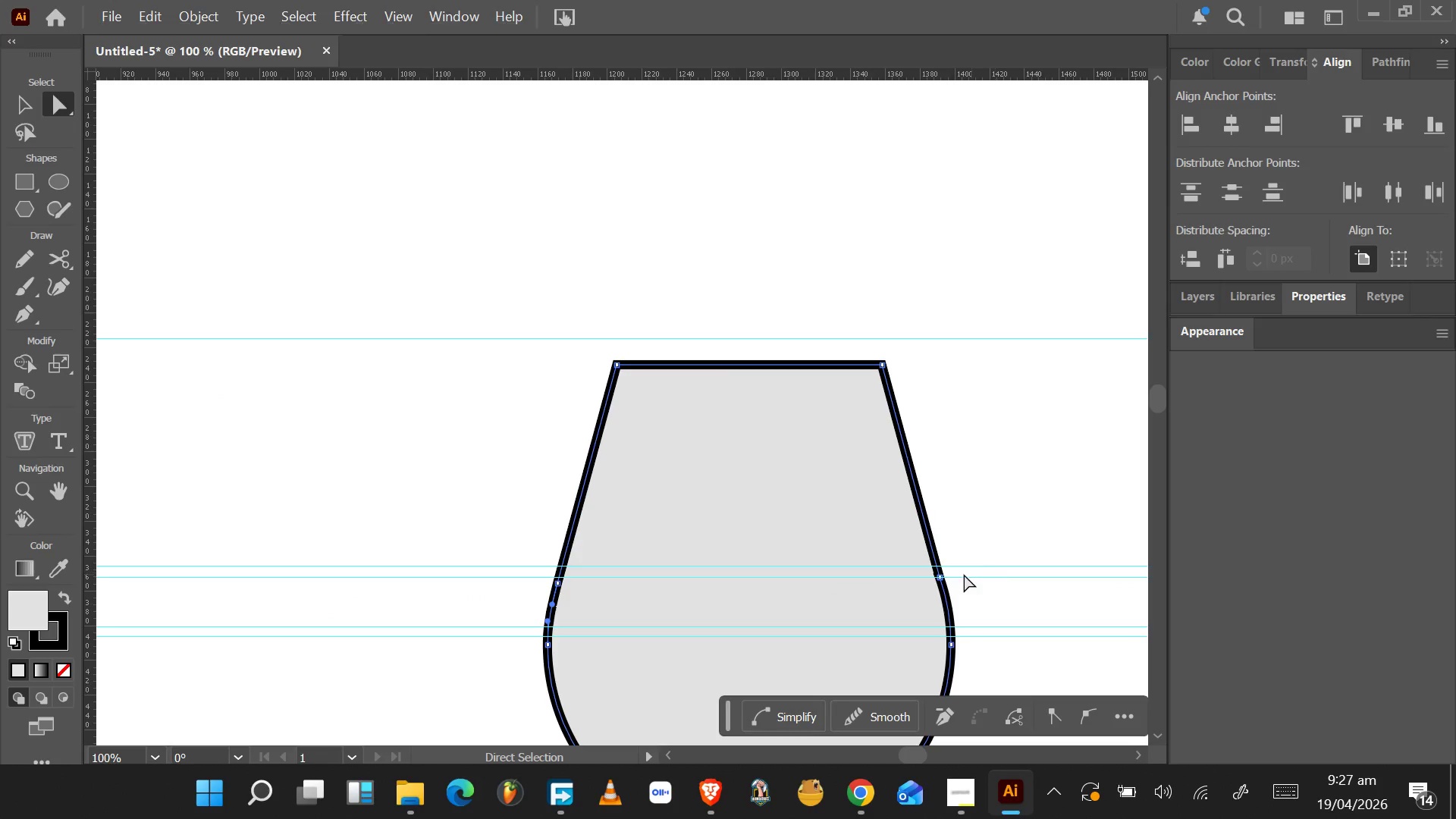 
scroll: coordinate [962, 566], scroll_direction: down, amount: 5.0
 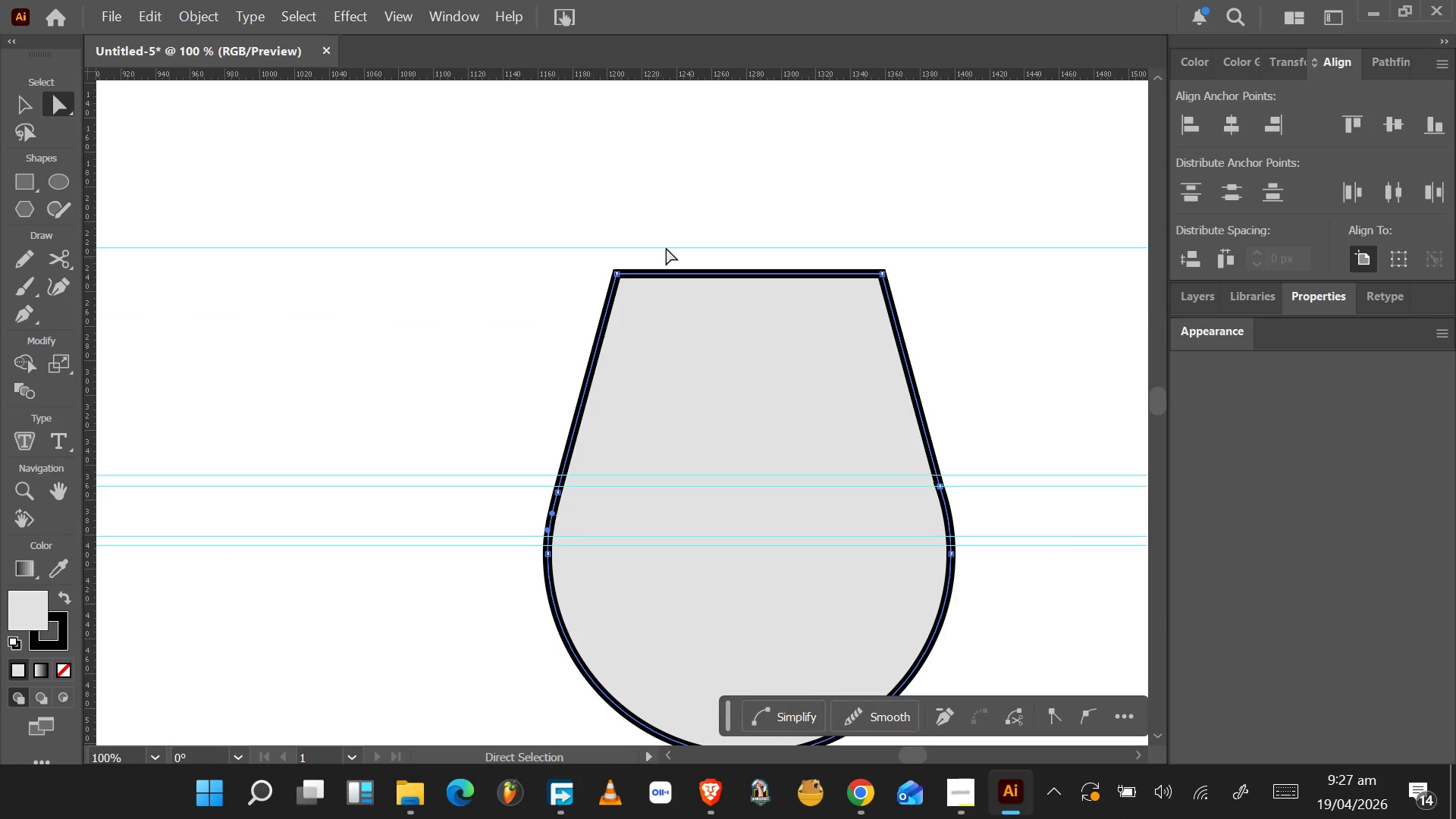 
left_click_drag(start_coordinate=[533, 218], to_coordinate=[1123, 338])
 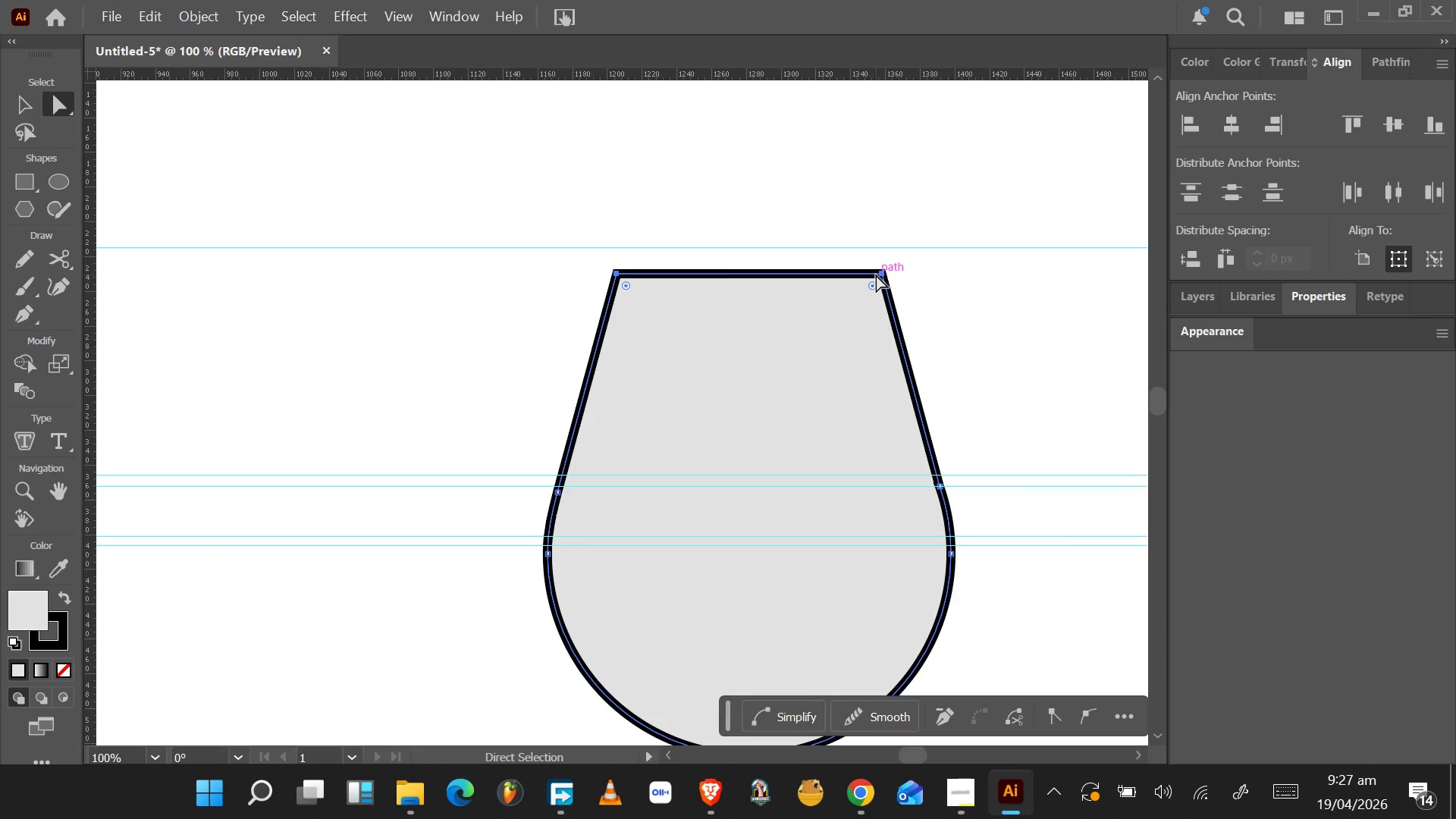 
key(ArrowDown)
 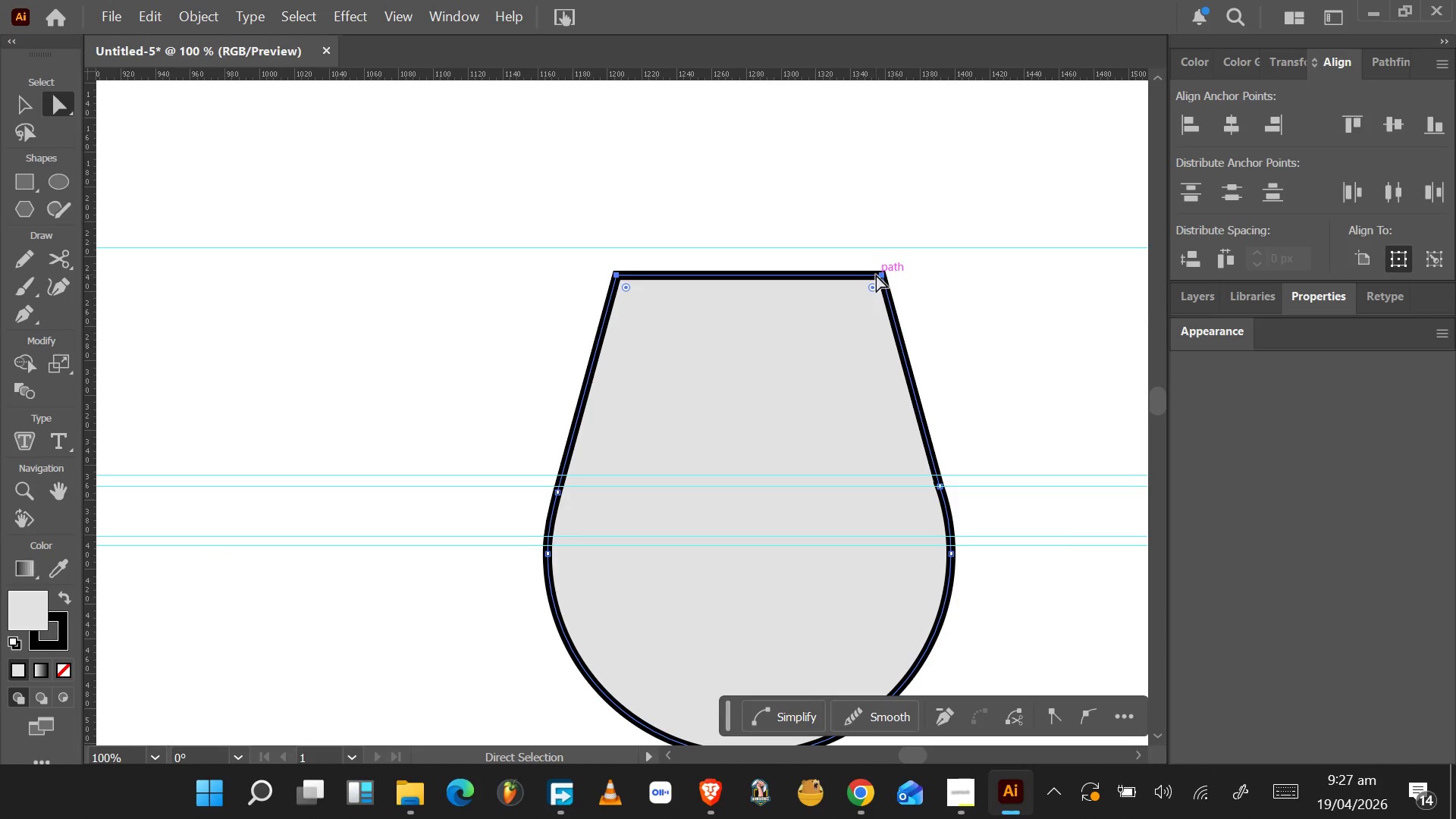 
key(ArrowDown)
 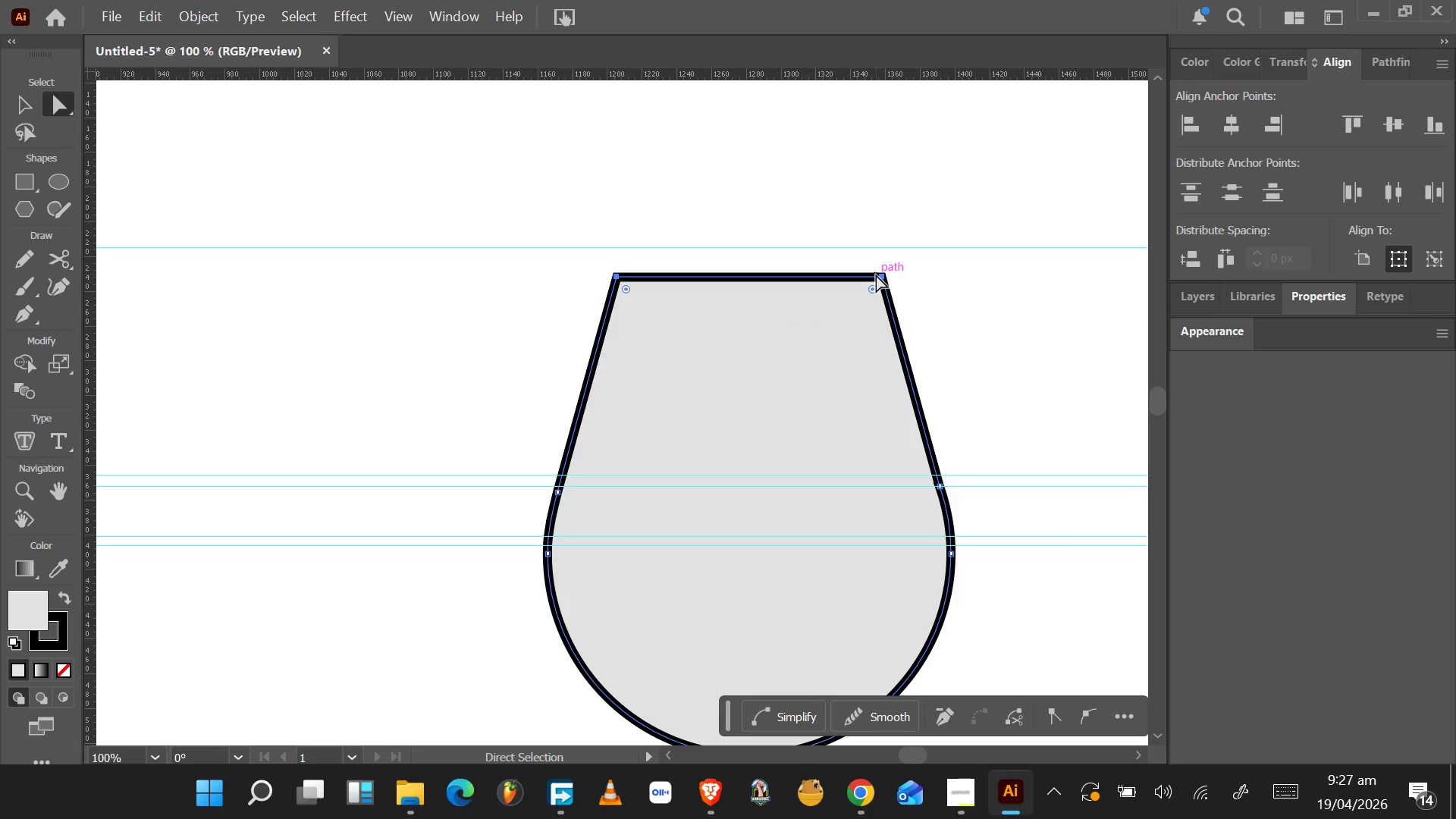 
key(ArrowDown)
 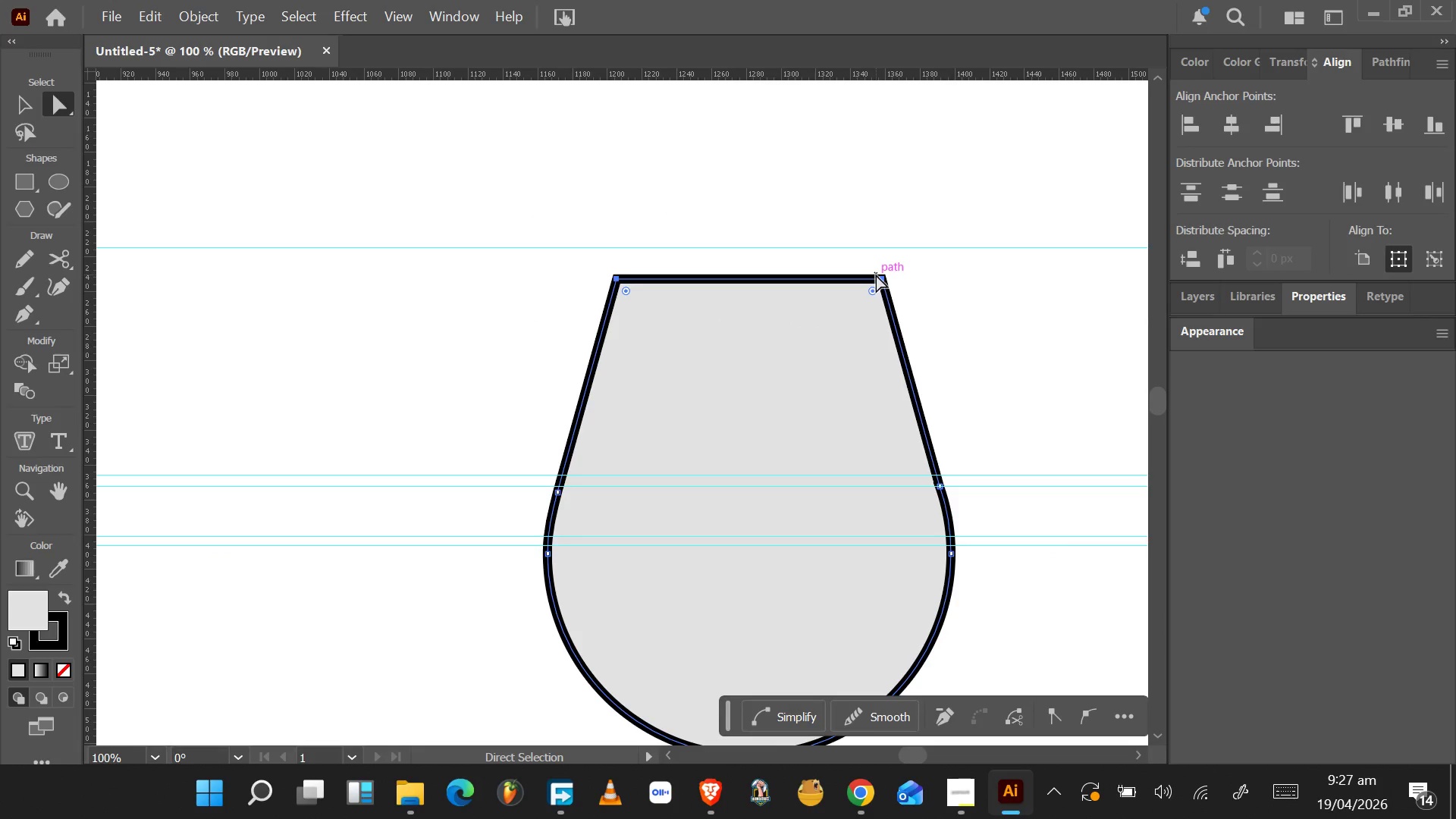 
key(ArrowDown)
 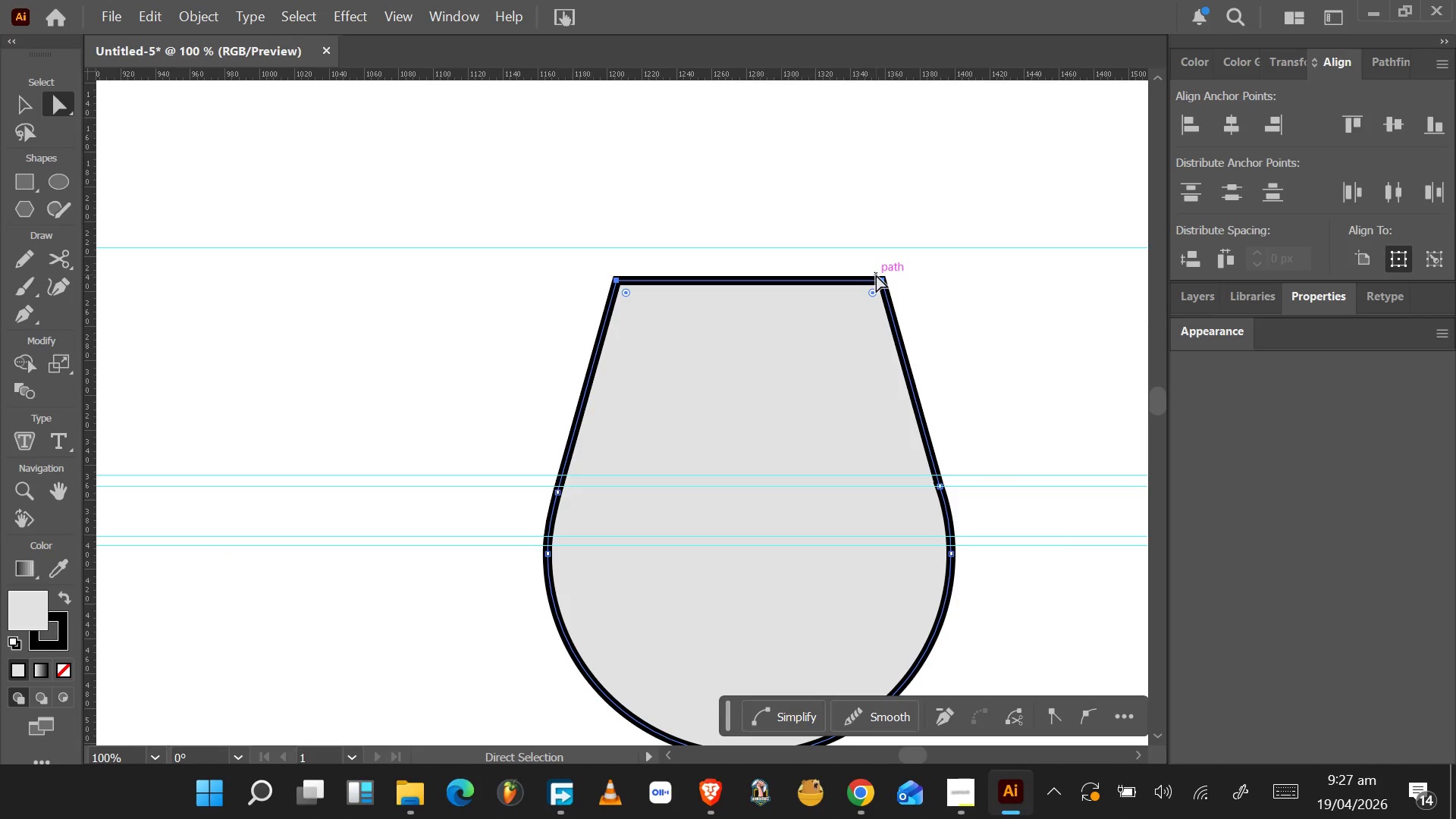 
key(ArrowDown)
 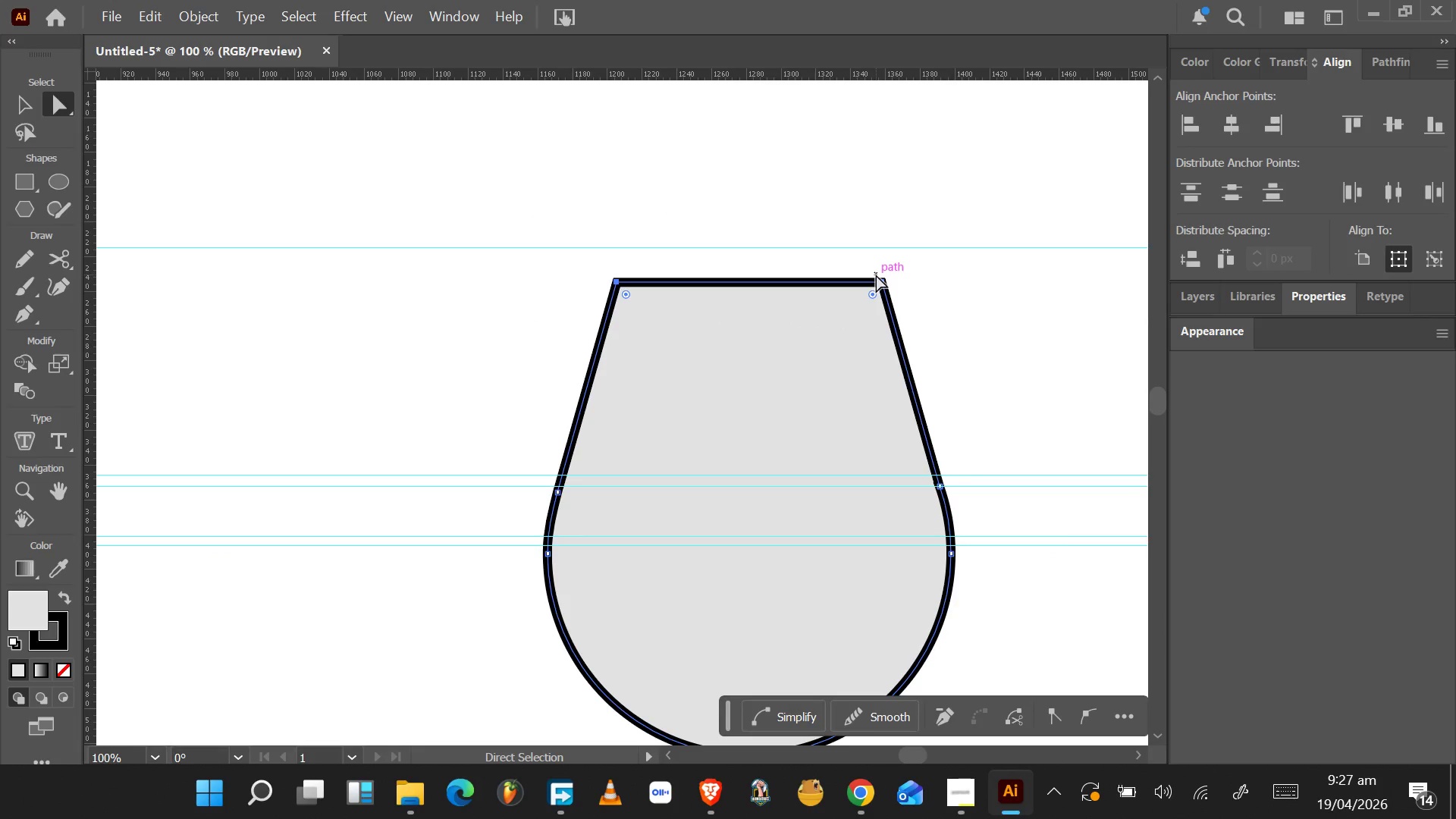 
key(ArrowDown)
 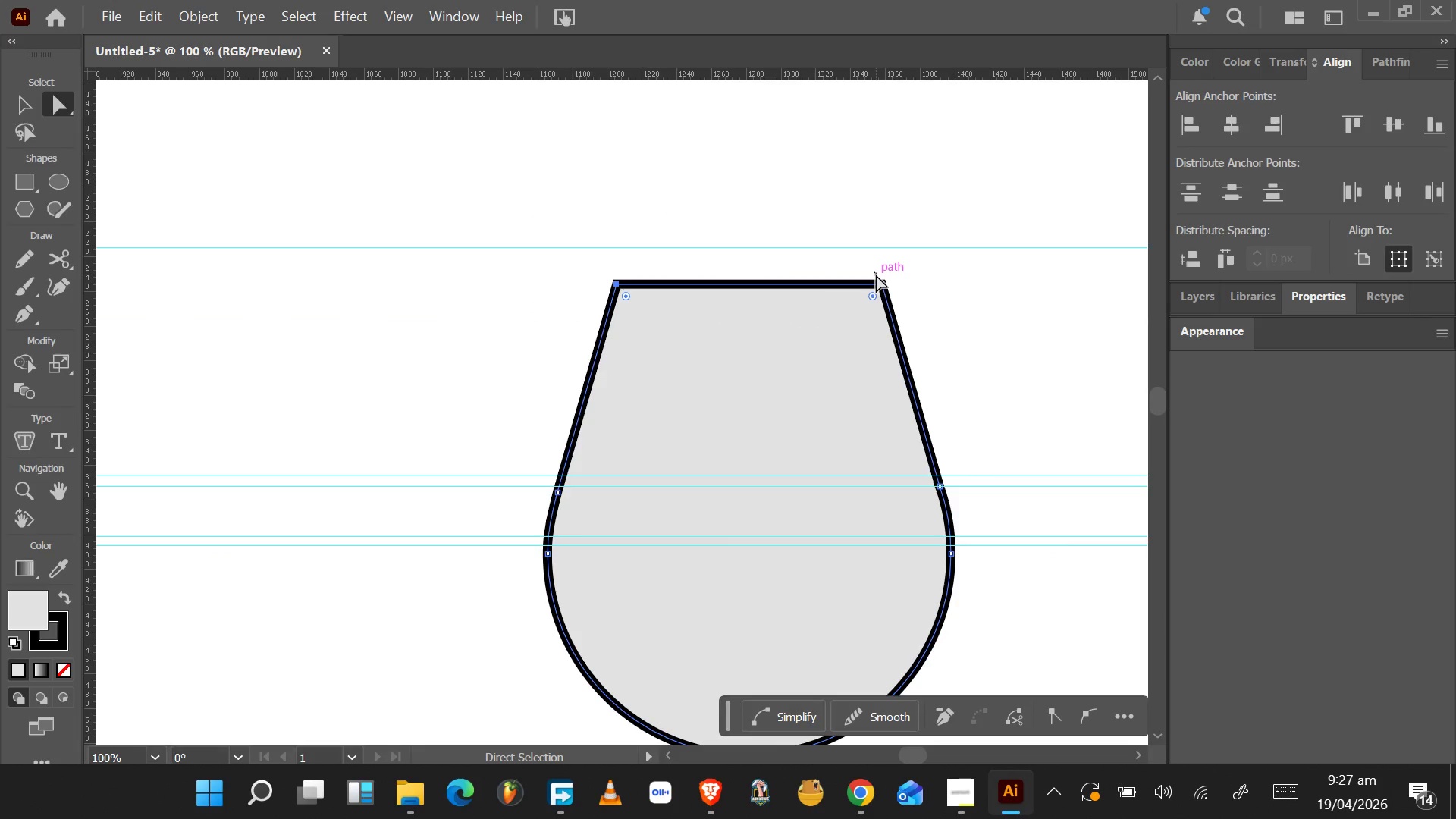 
key(ArrowDown)
 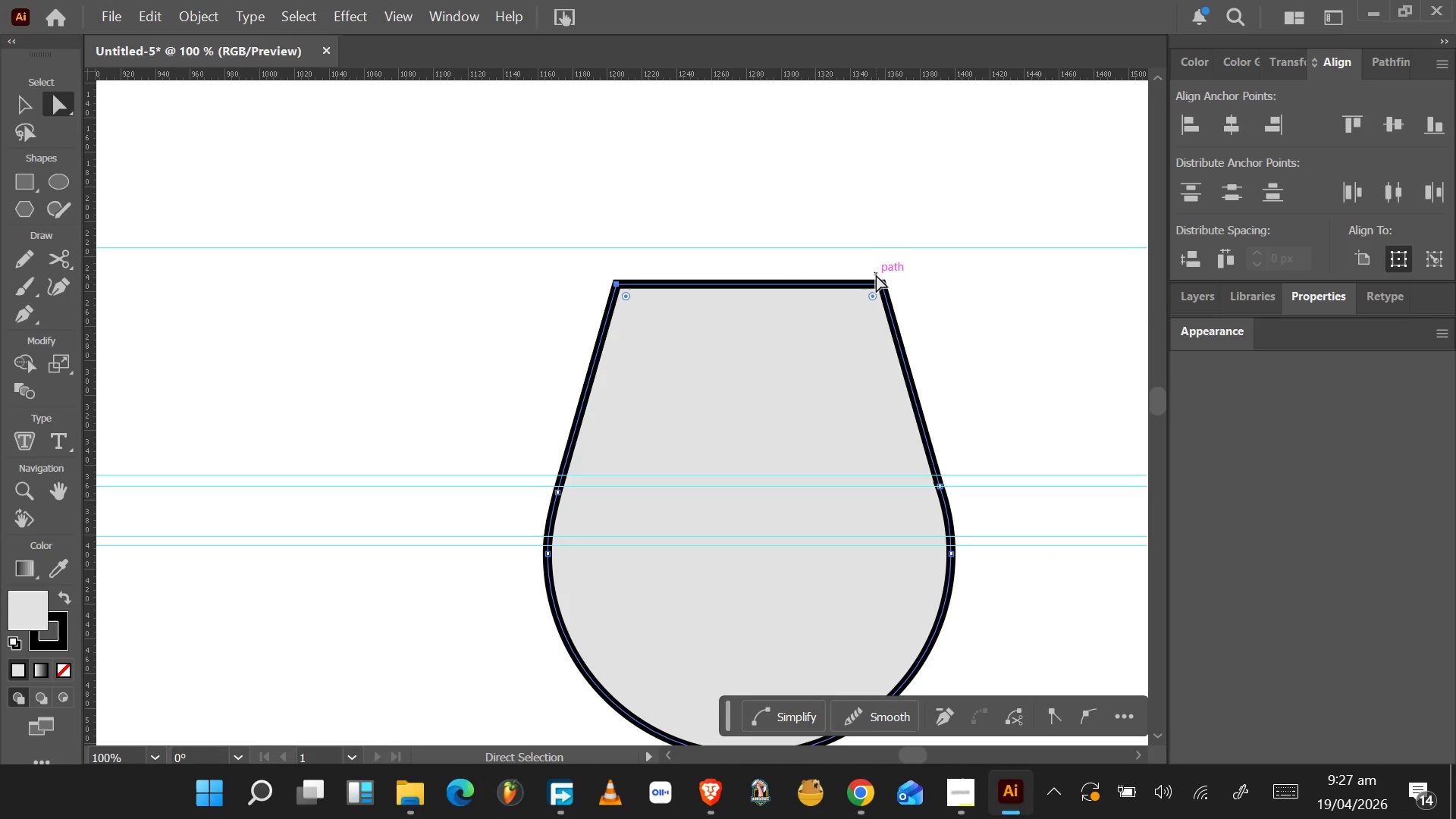 
key(ArrowDown)
 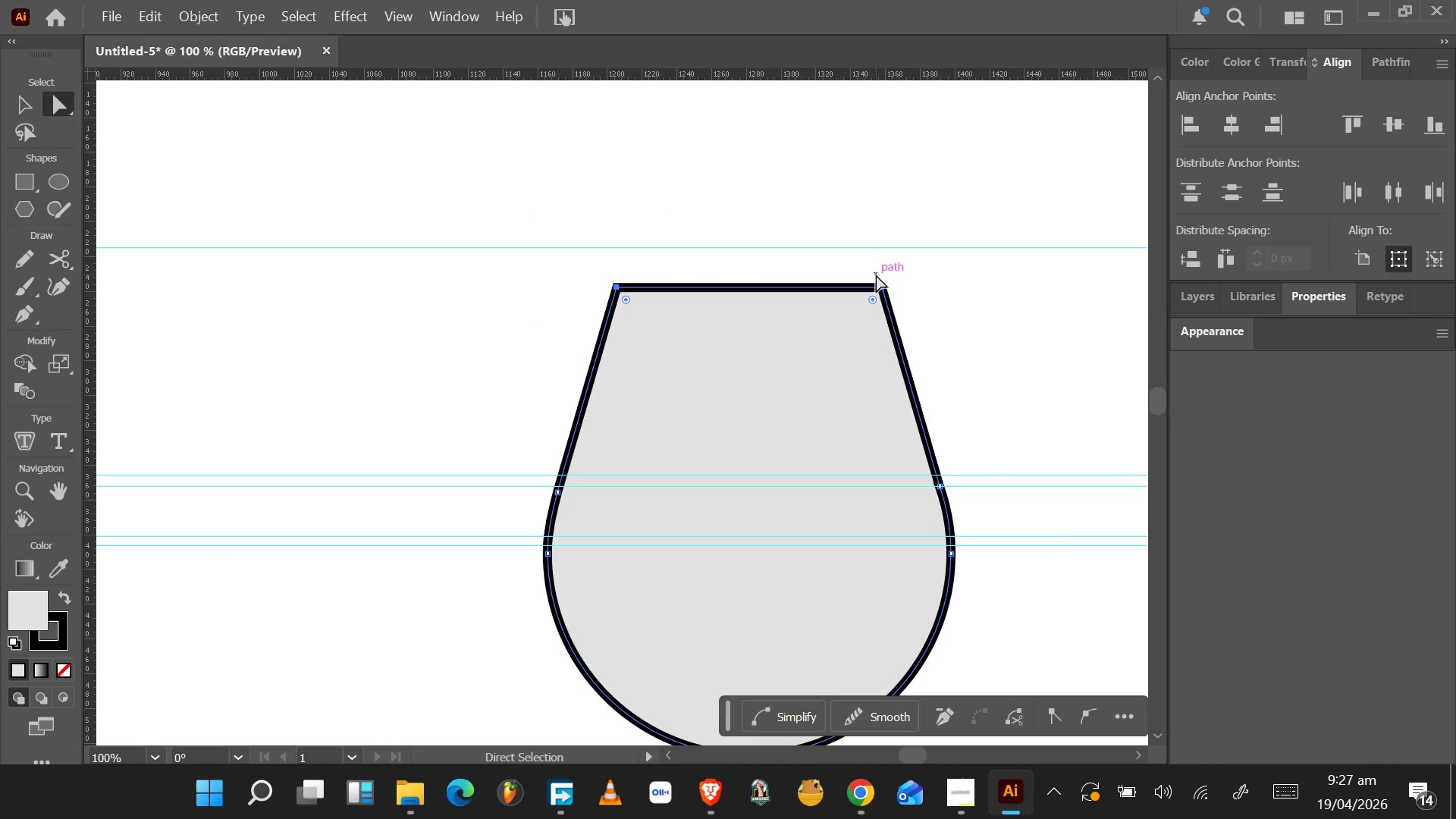 
key(ArrowDown)
 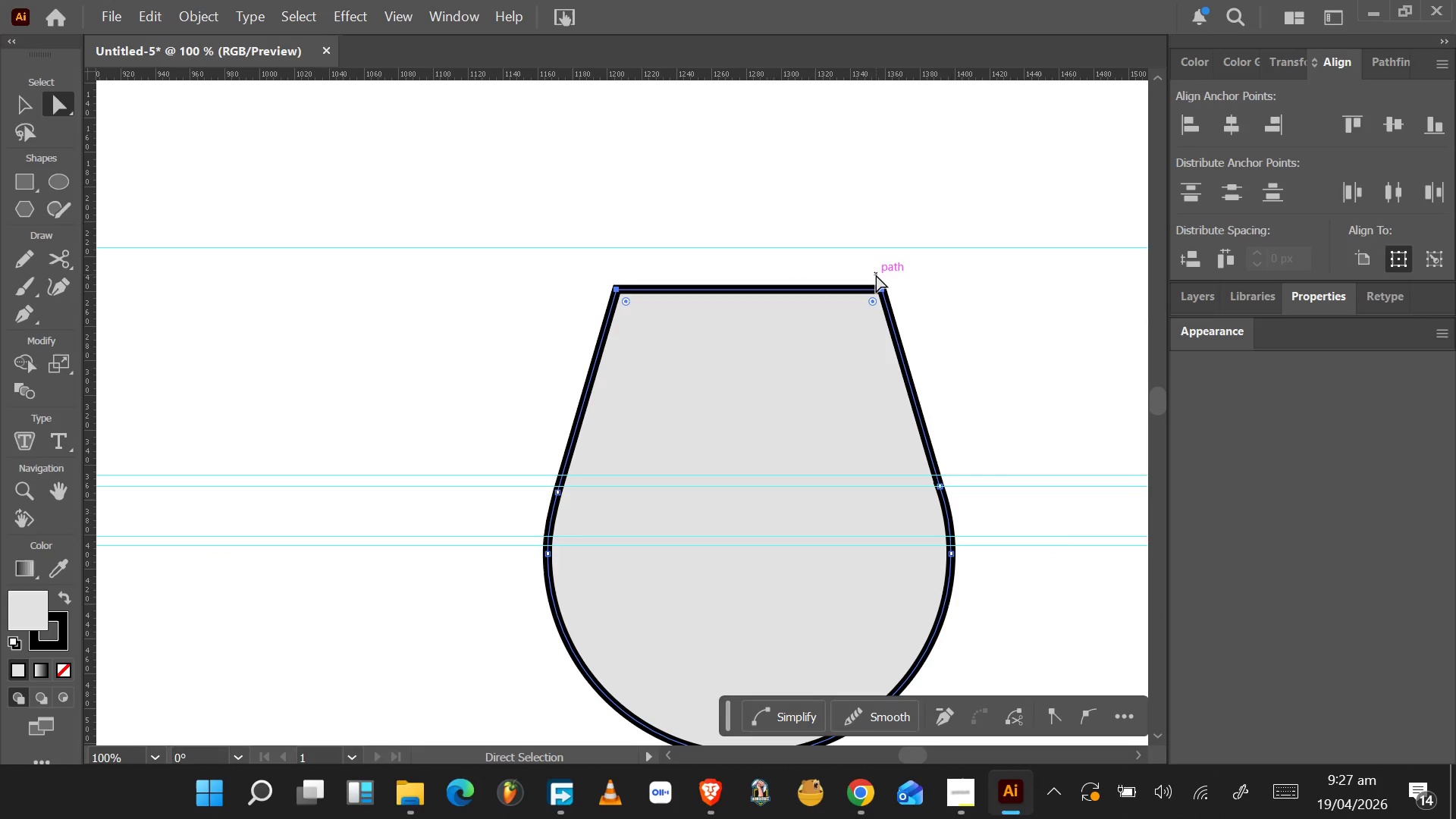 
key(ArrowDown)
 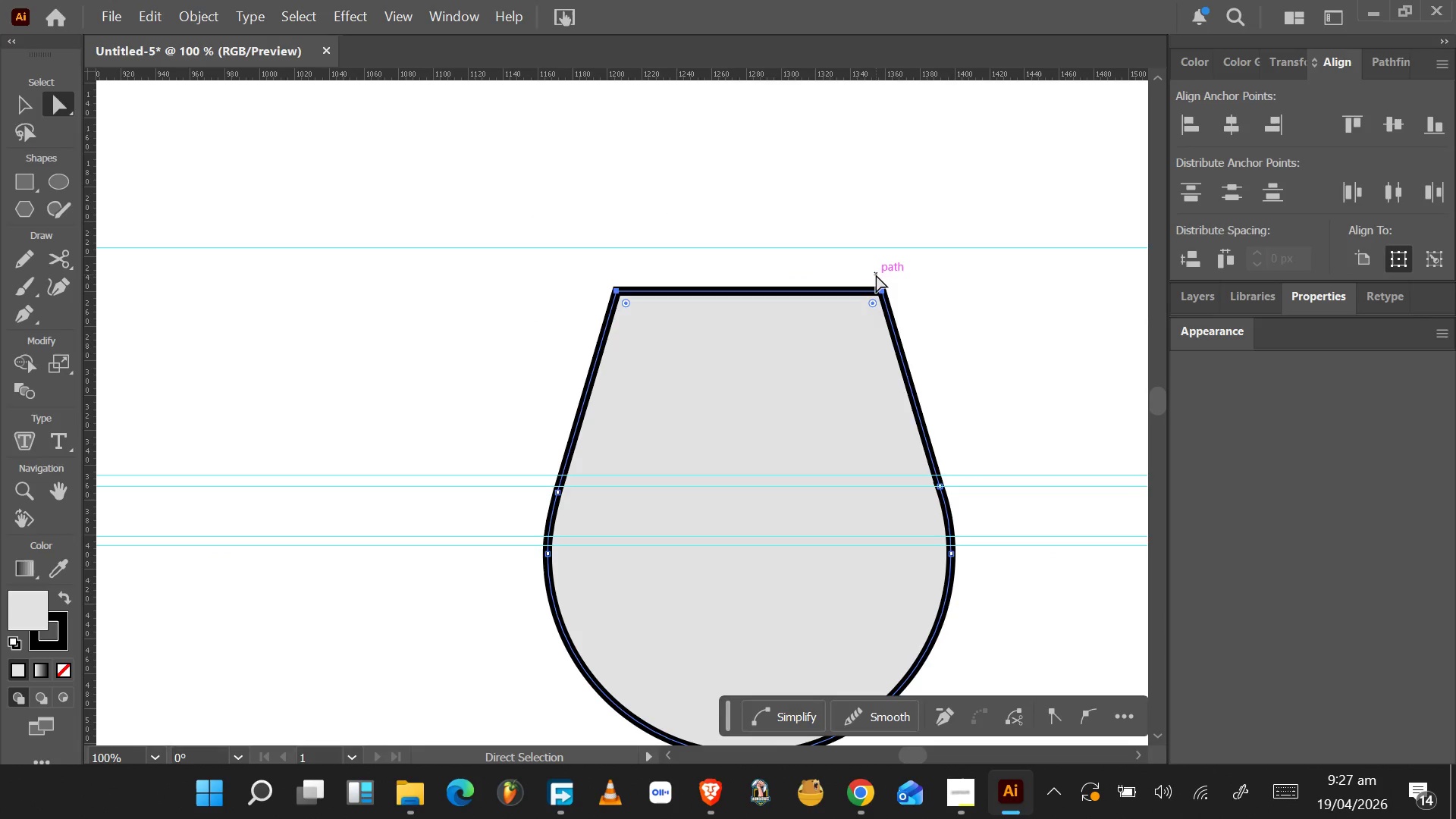 
key(ArrowDown)
 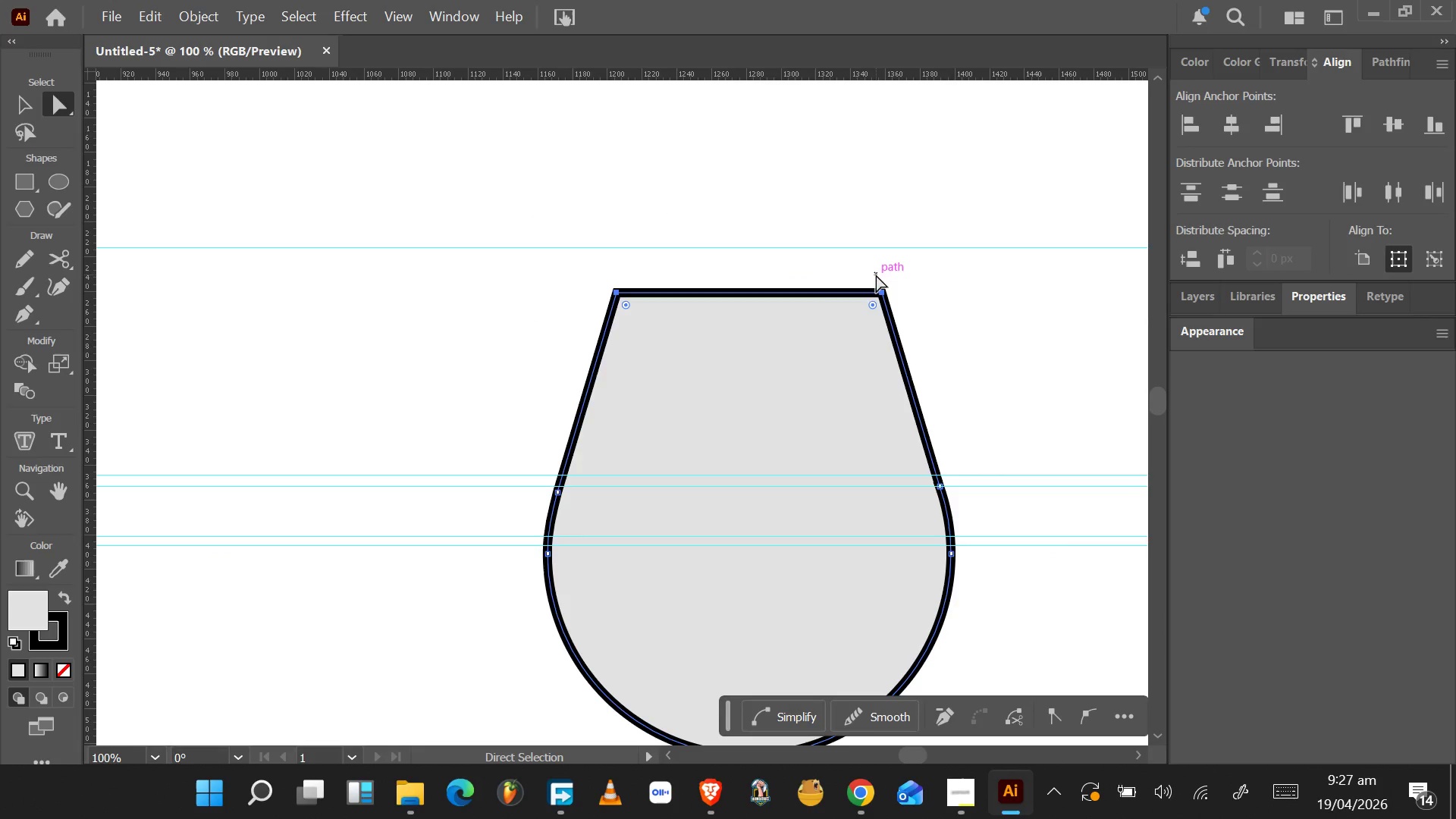 
key(ArrowDown)
 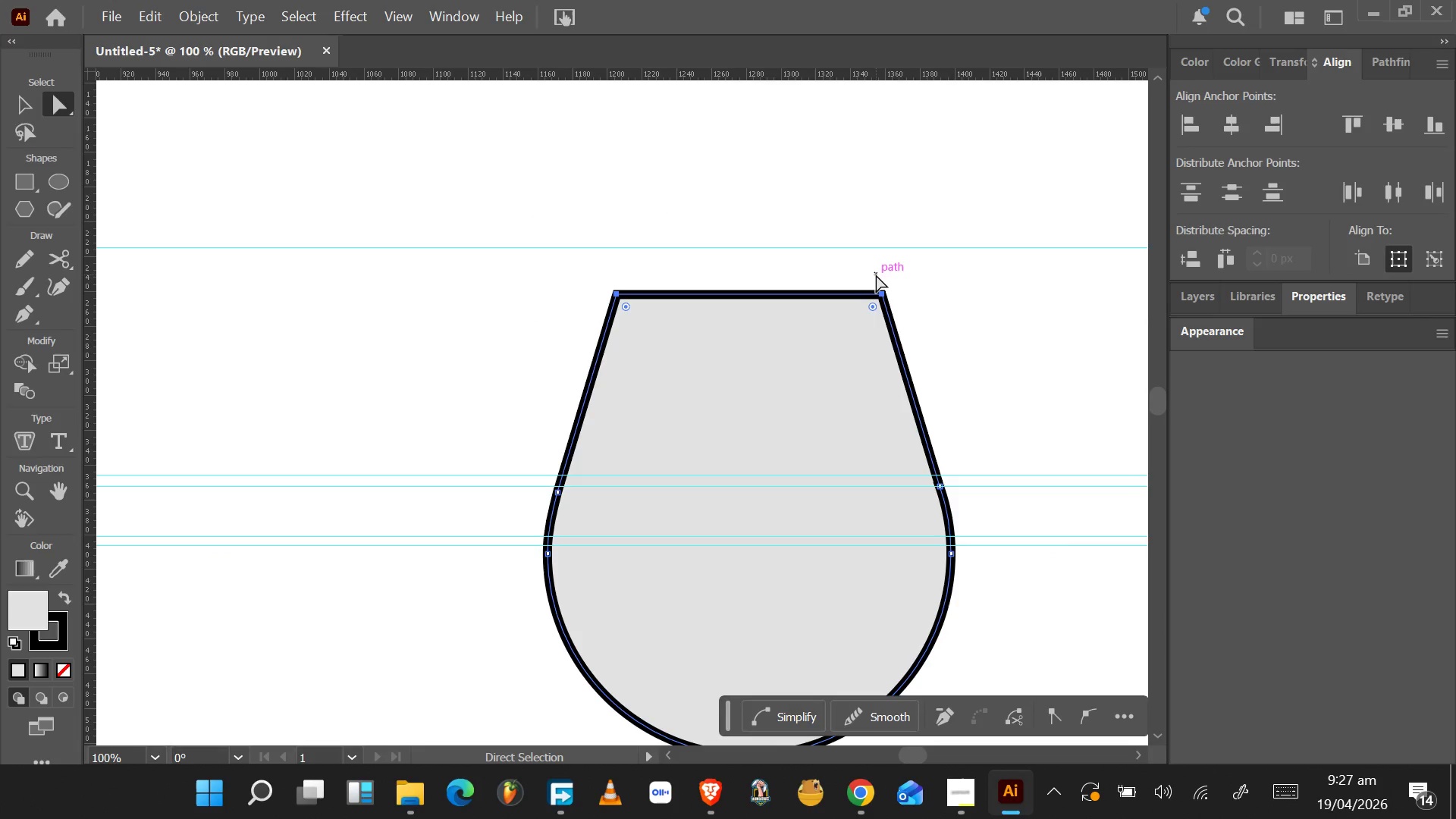 
key(ArrowDown)
 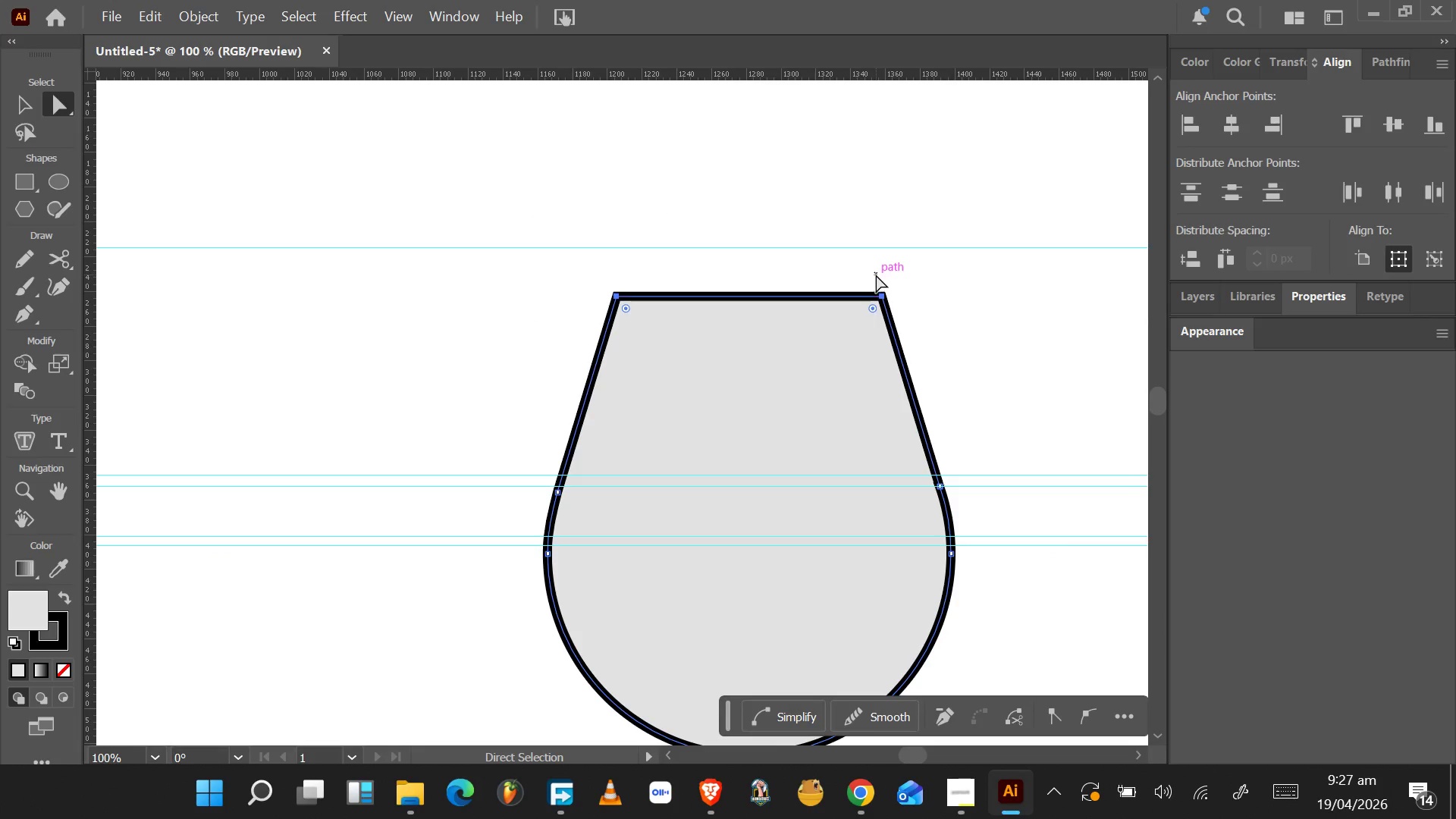 
key(ArrowDown)
 